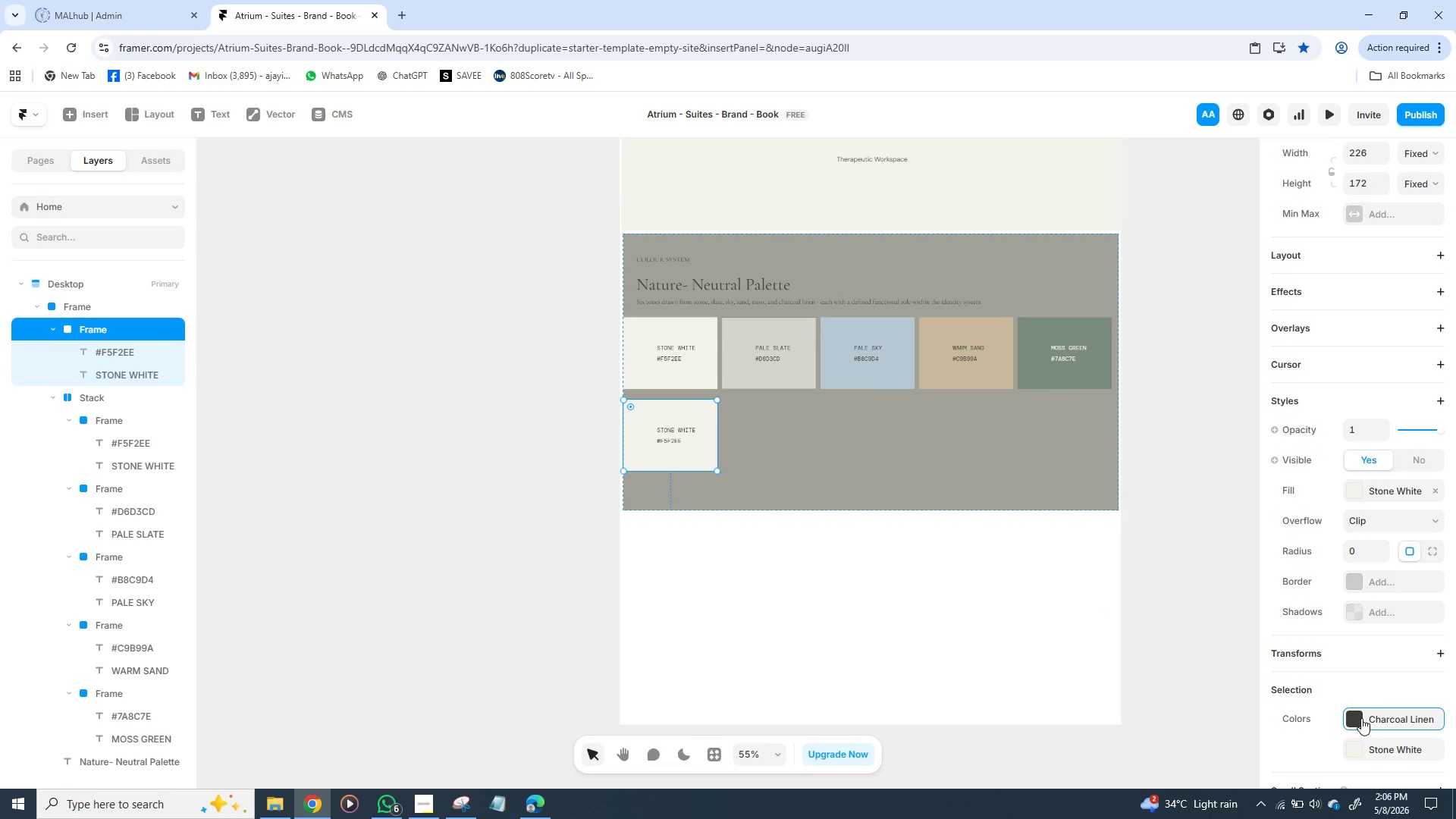 
left_click([1361, 718])
 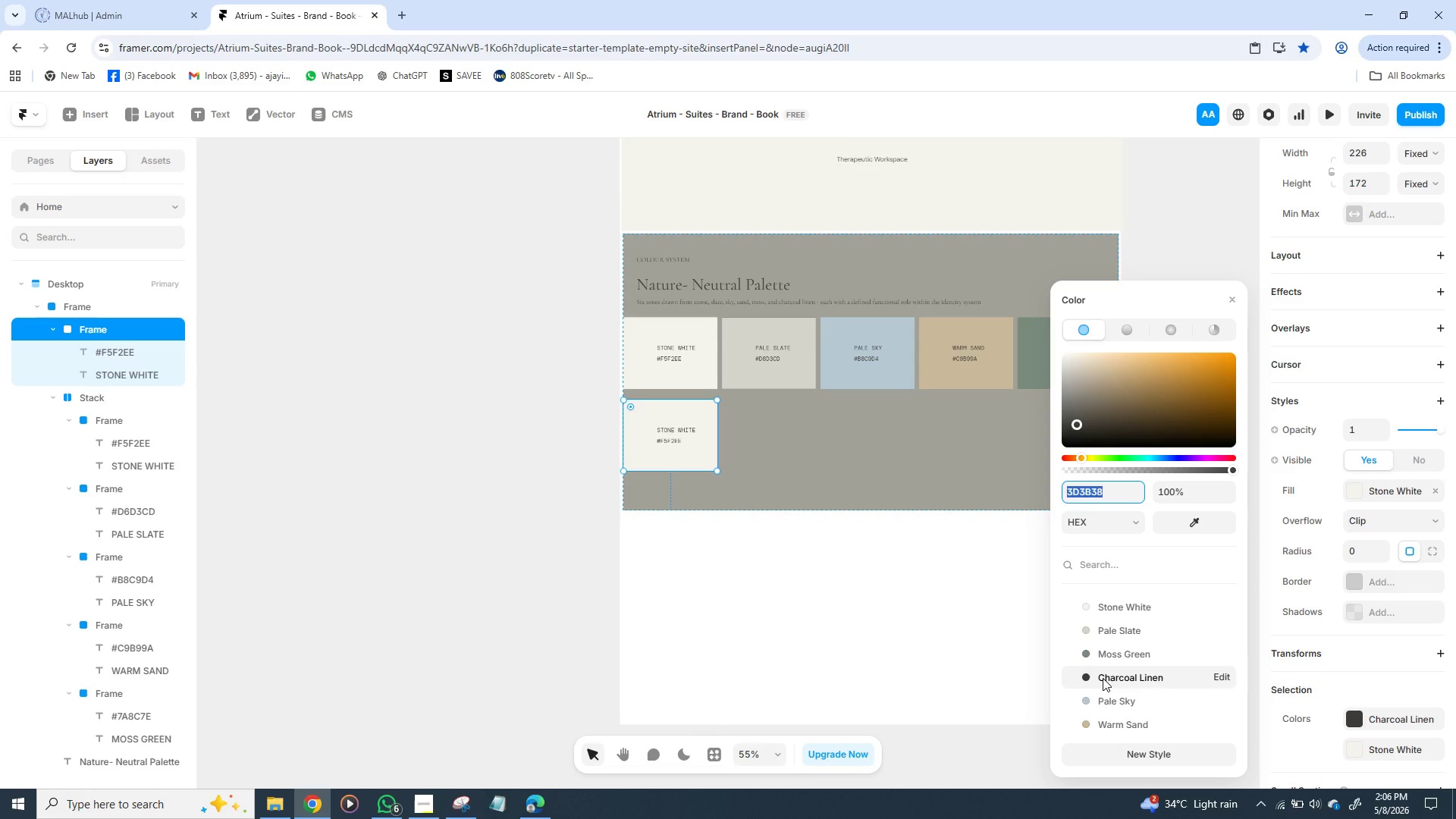 
left_click([1103, 678])
 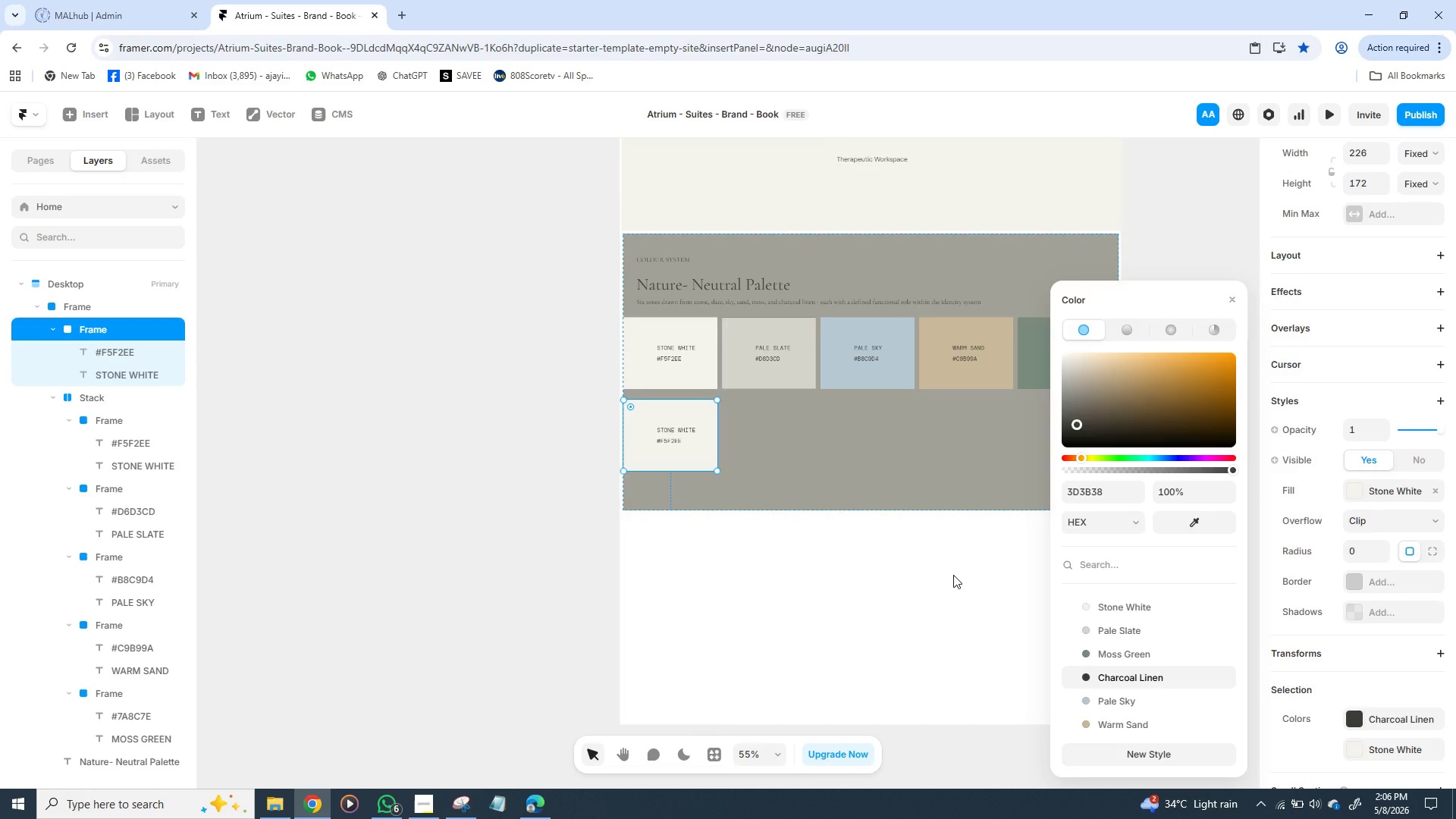 
left_click([953, 575])
 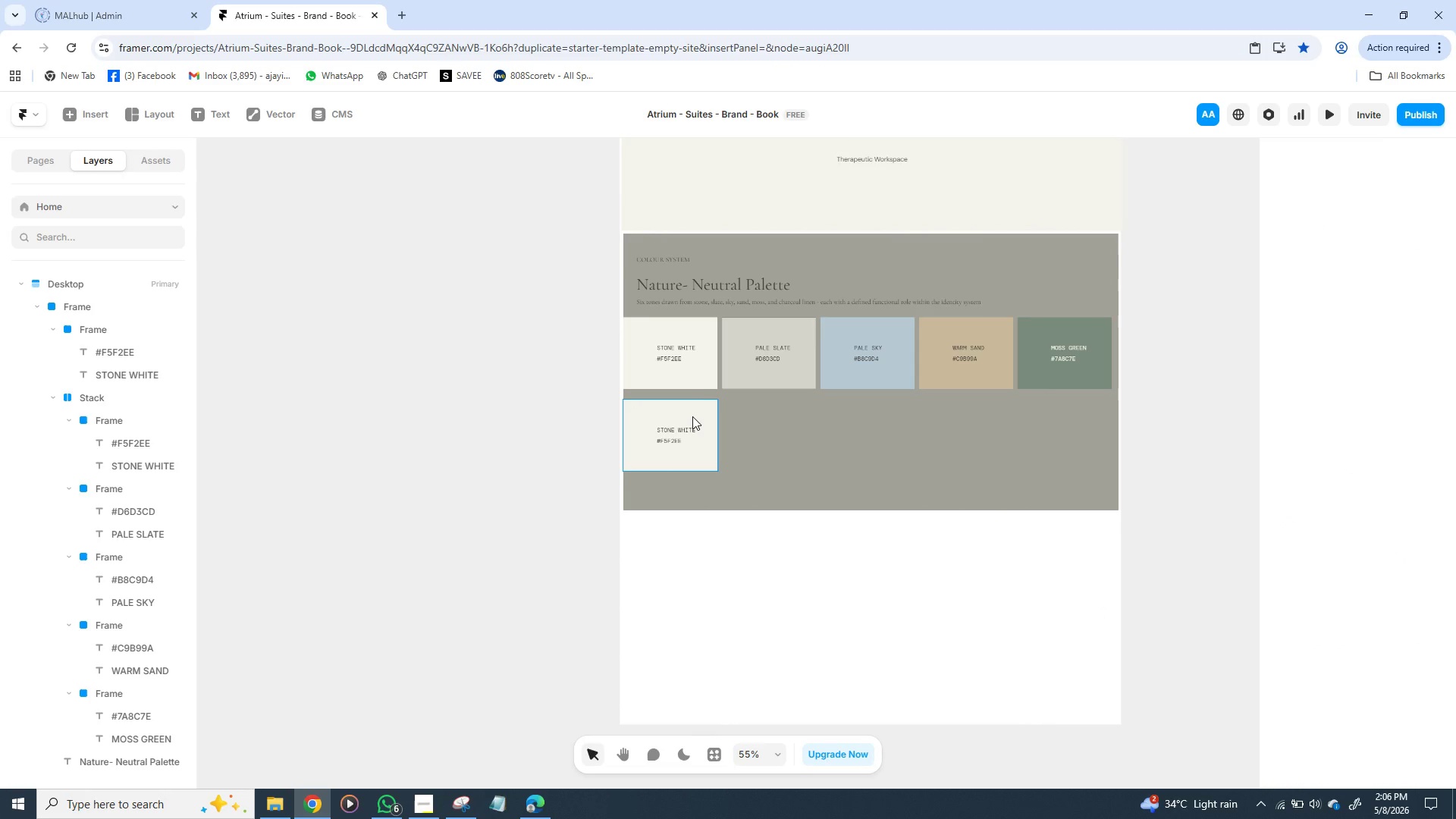 
left_click([692, 416])
 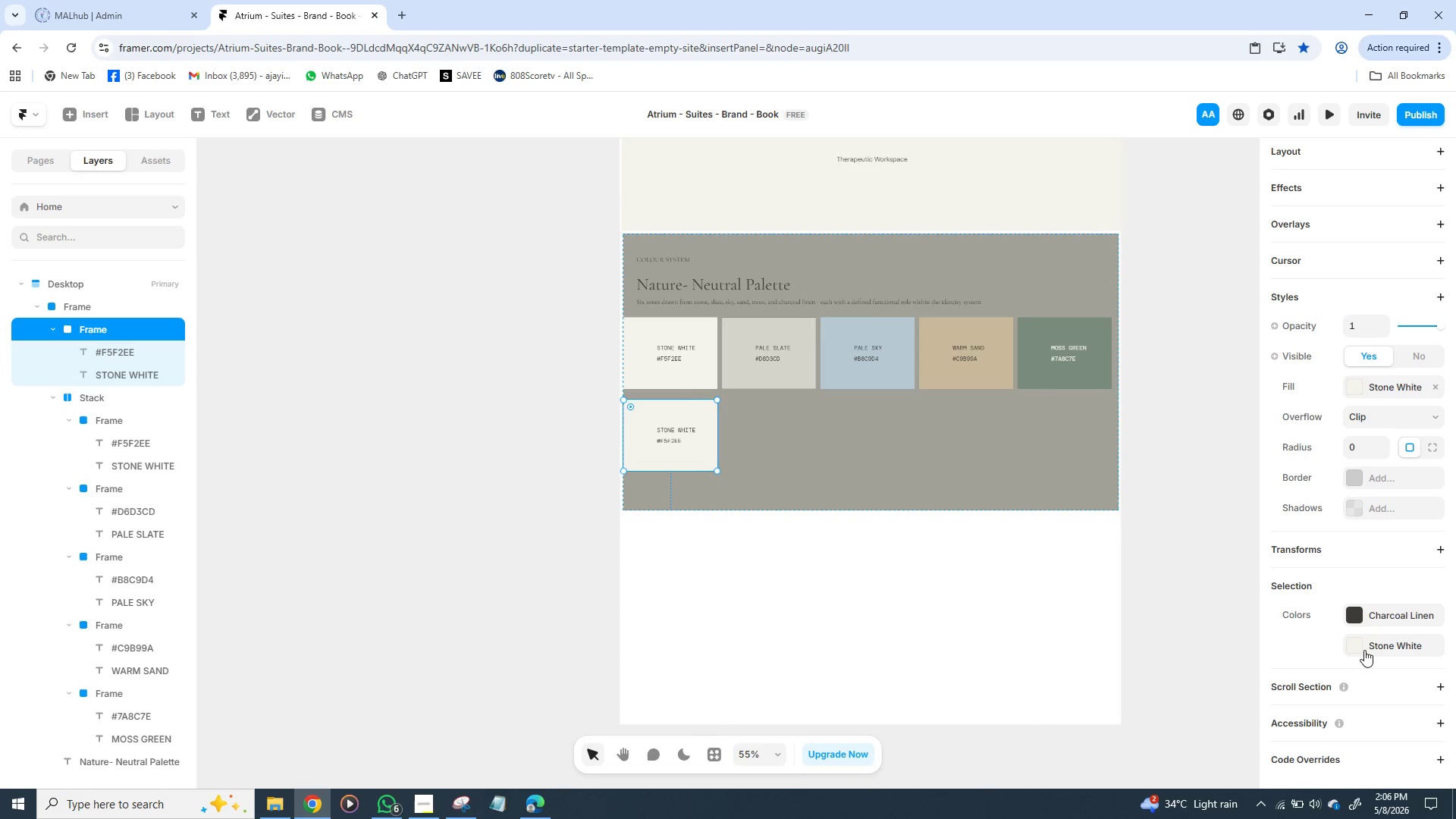 
left_click([1354, 649])
 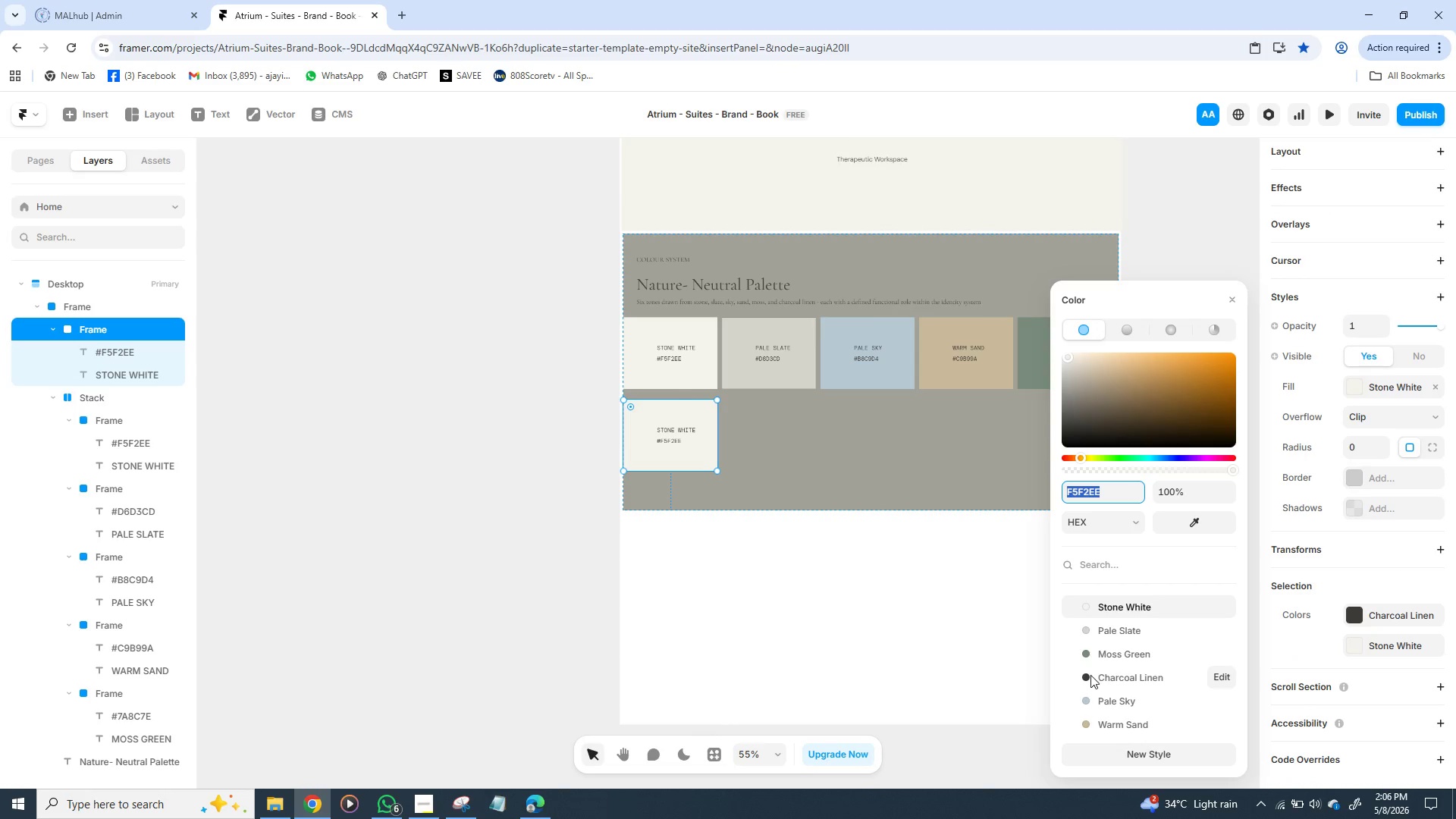 
left_click([1090, 675])
 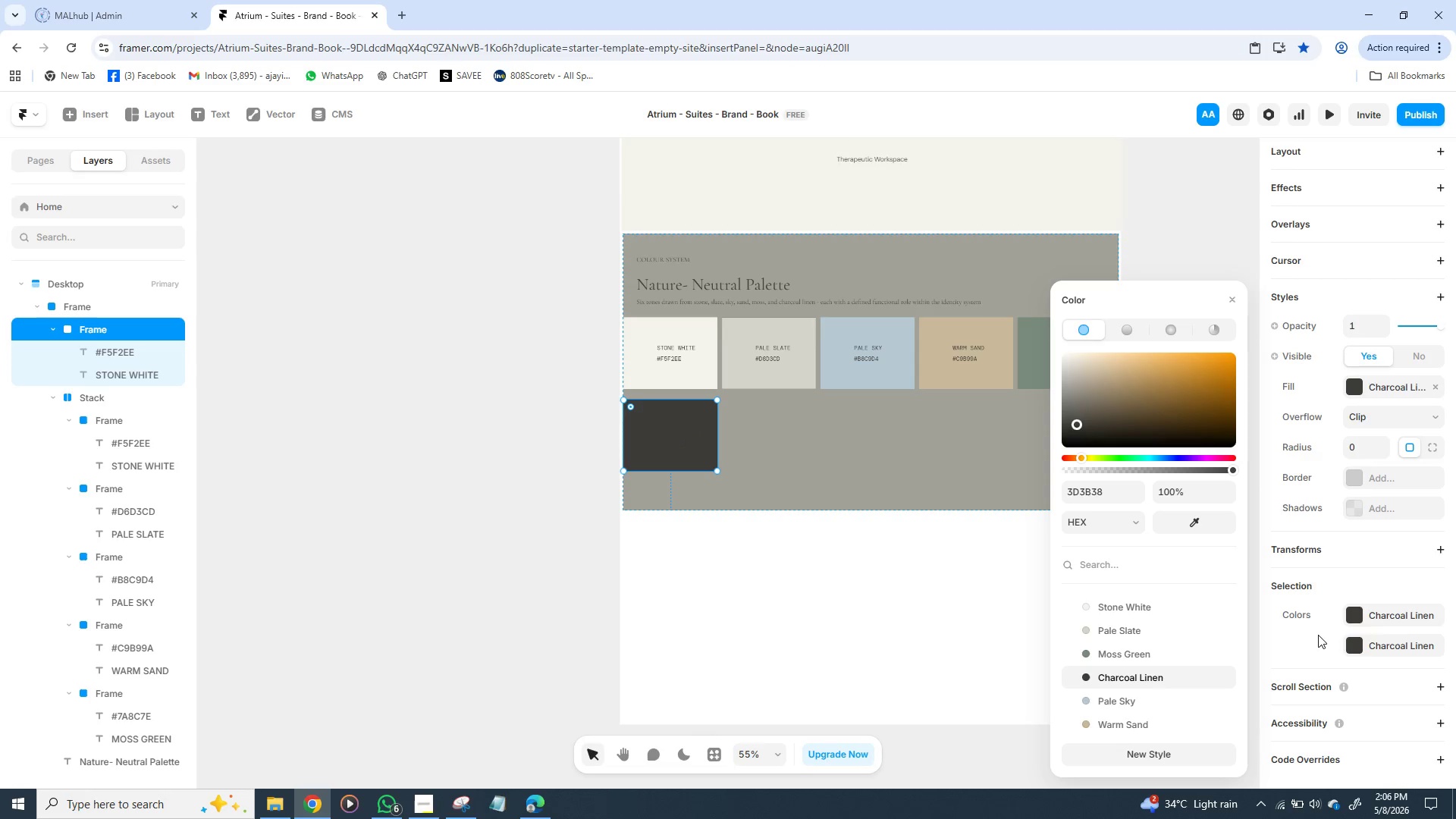 
wait(8.58)
 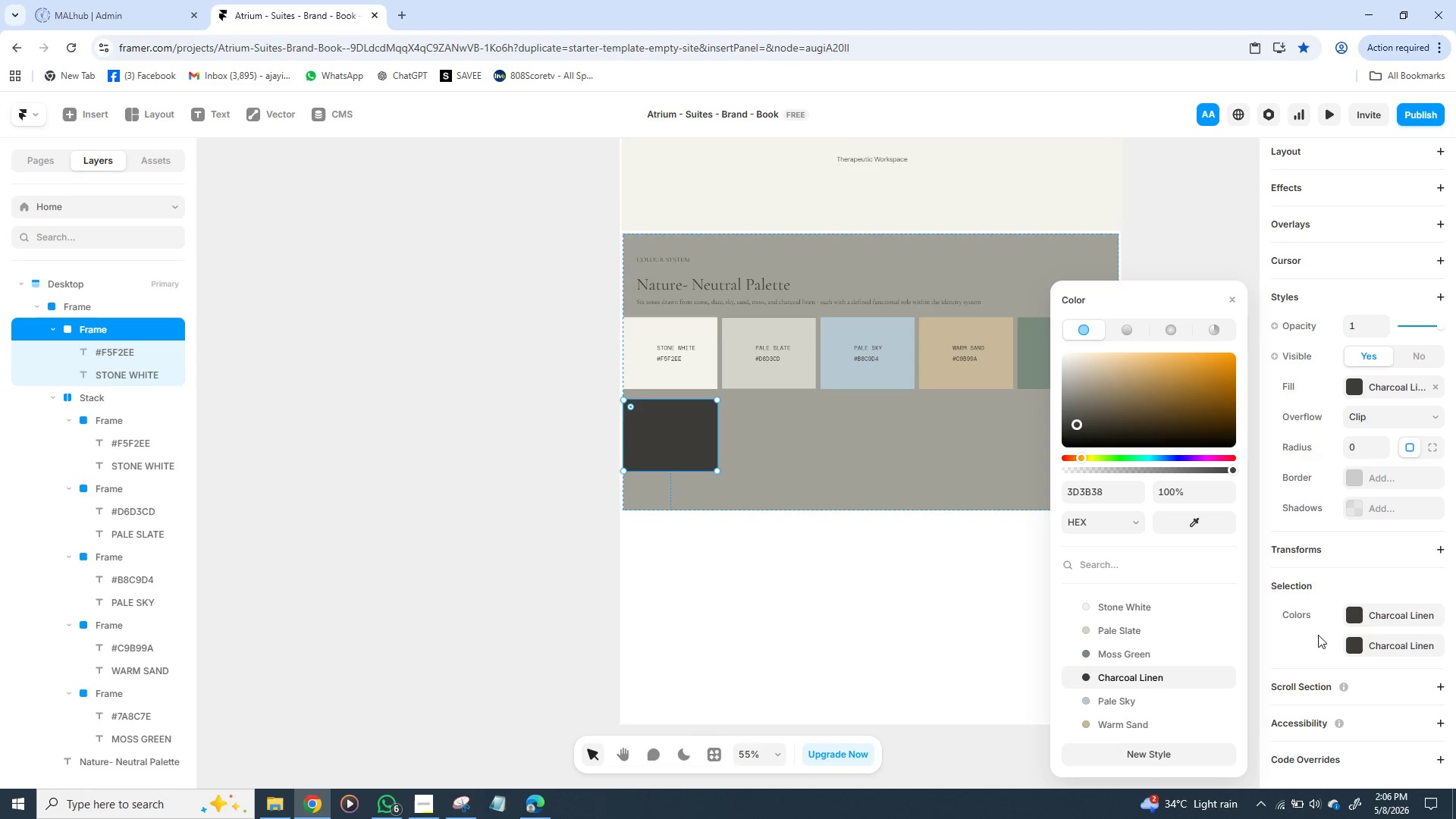 
left_click([1357, 620])
 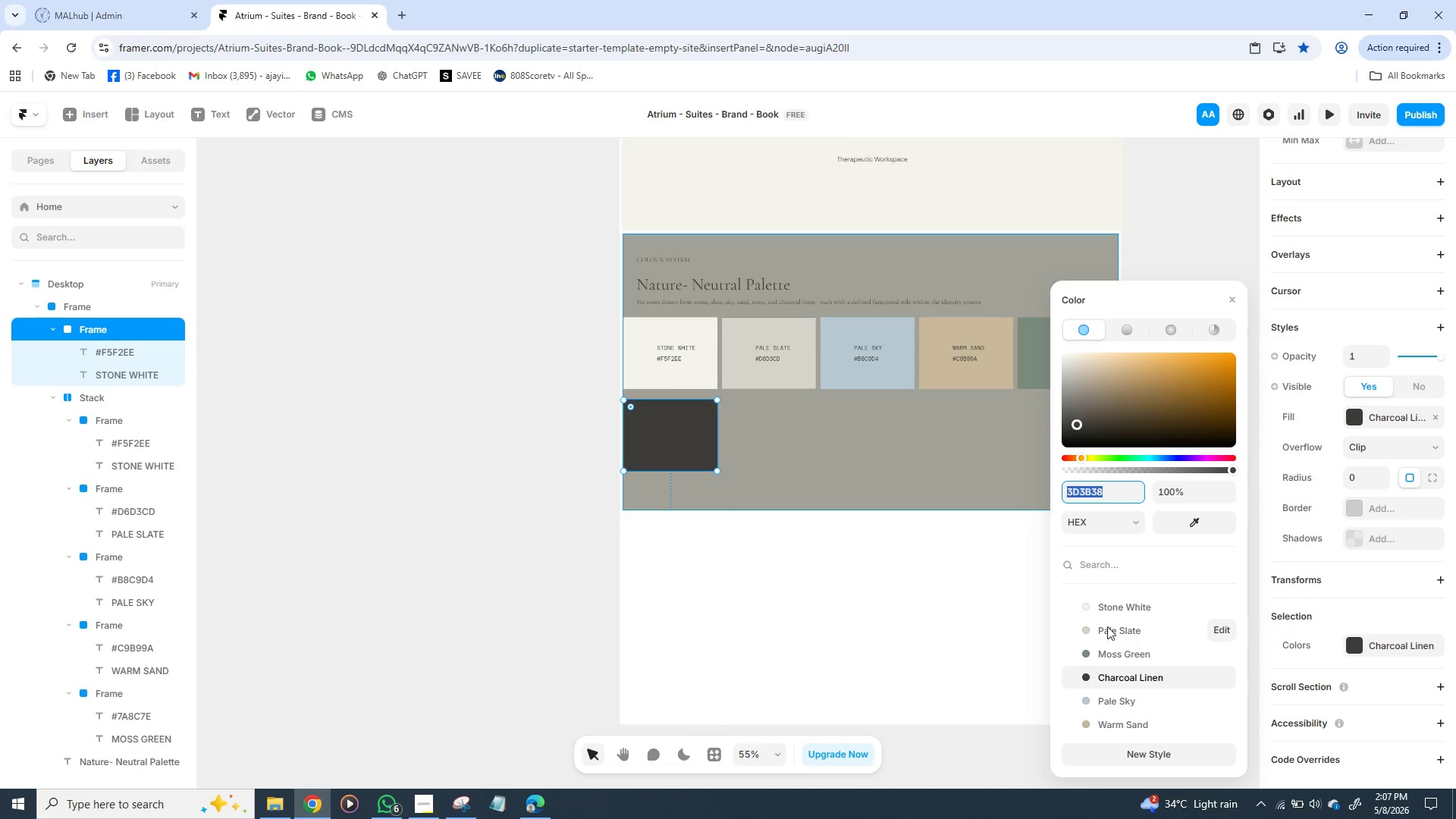 
left_click([1114, 610])
 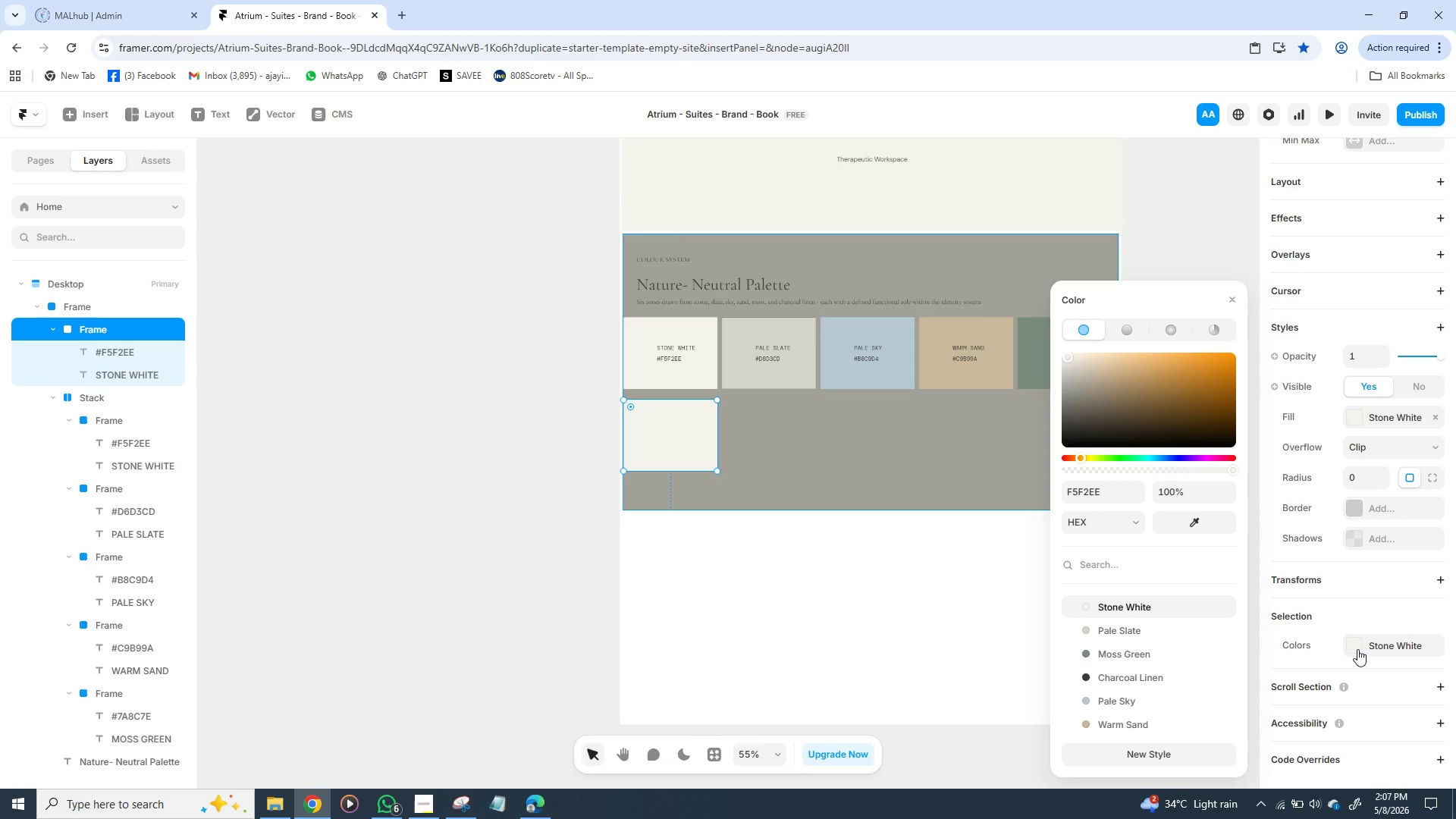 
left_click([1357, 649])
 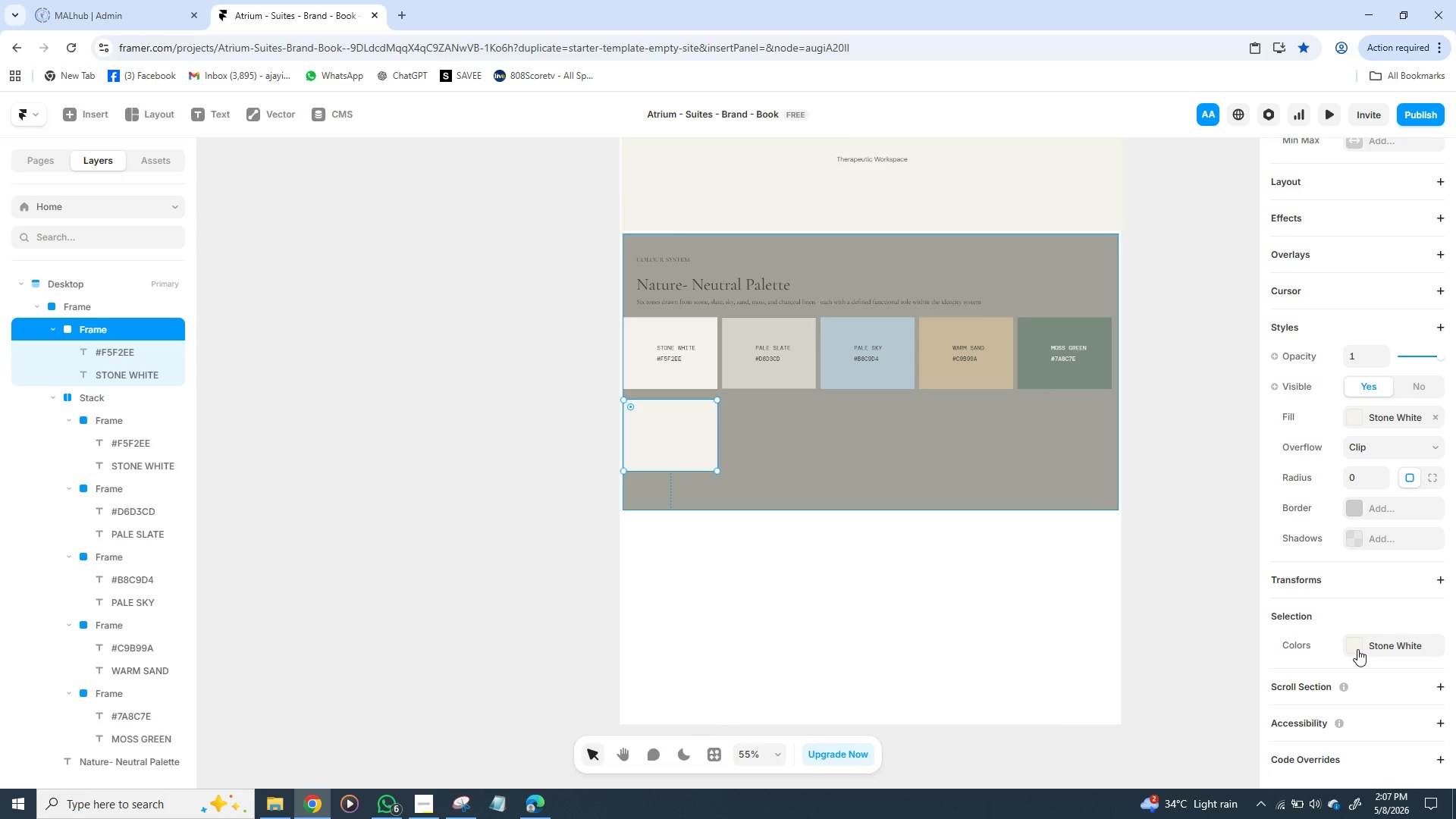 
left_click([1357, 649])
 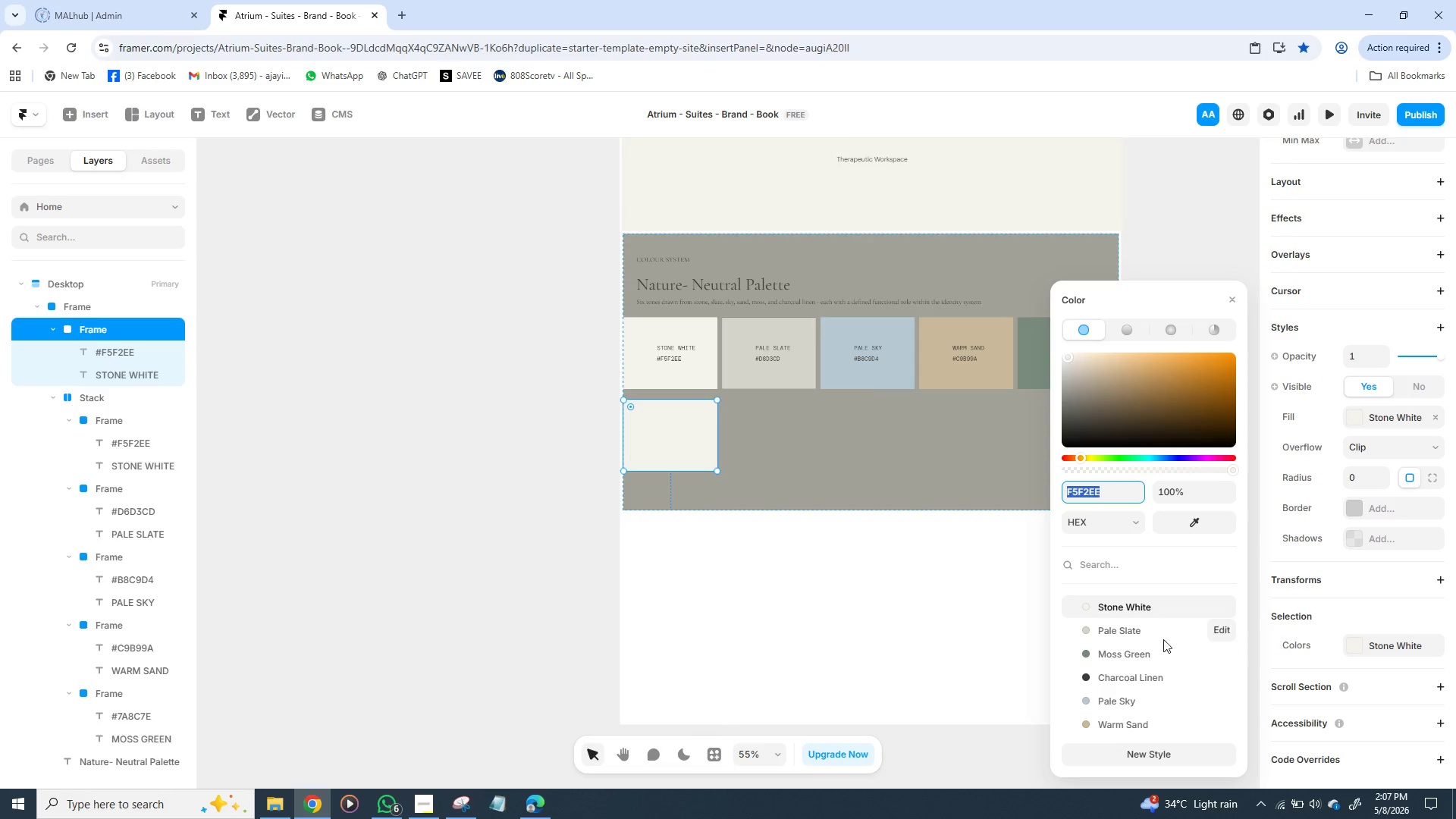 
left_click([1098, 676])
 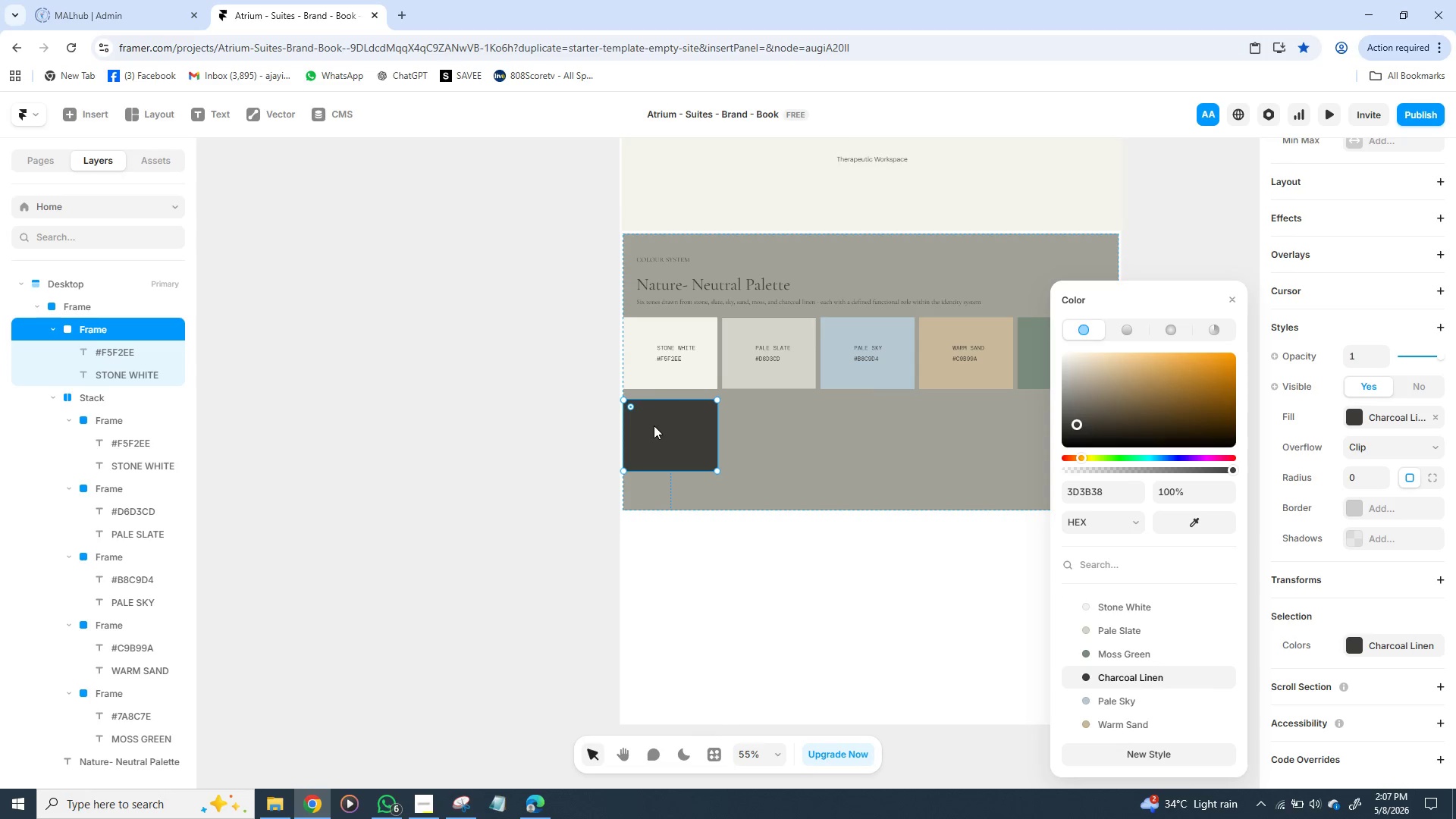 
left_click([664, 423])
 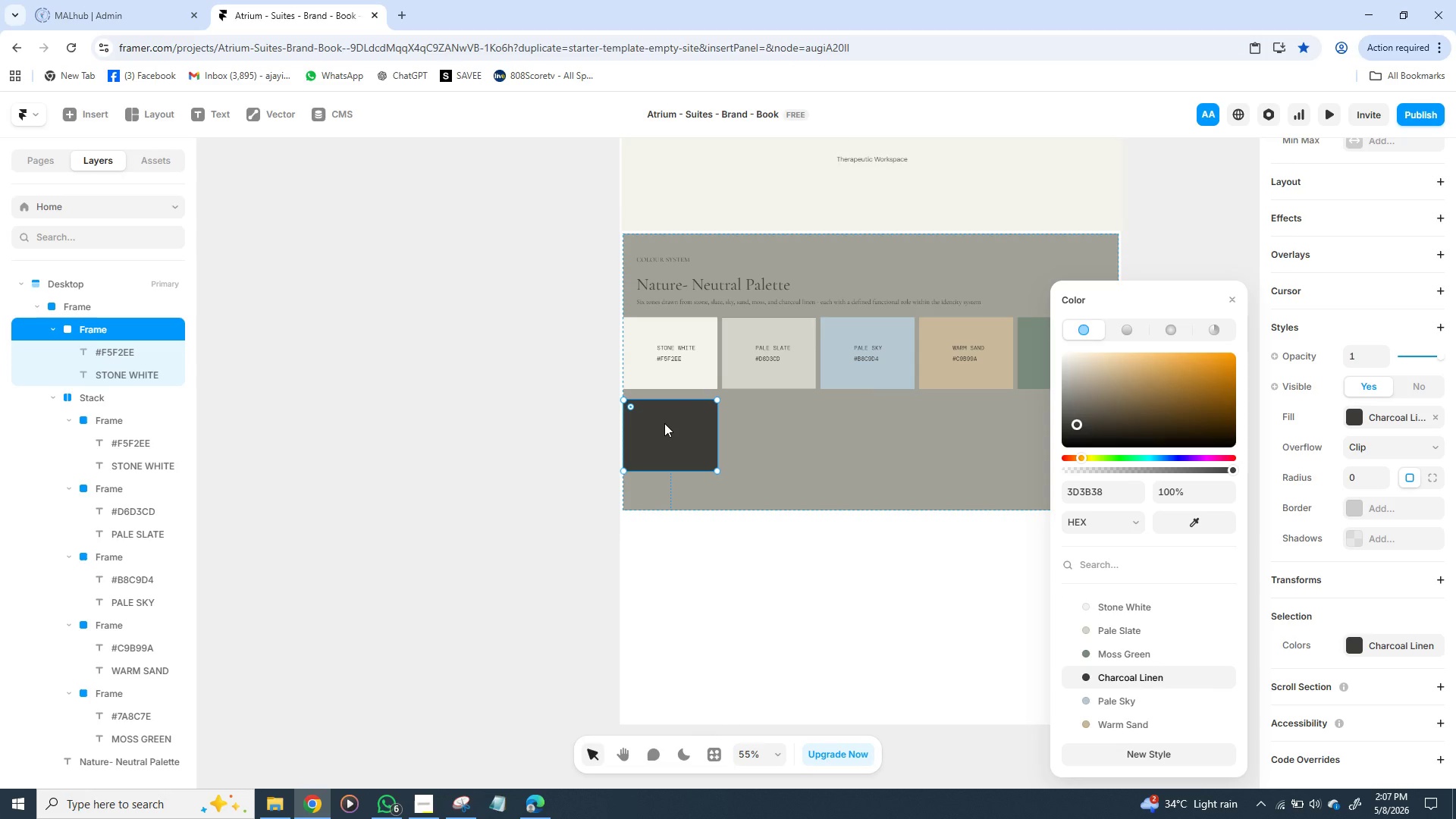 
double_click([664, 423])
 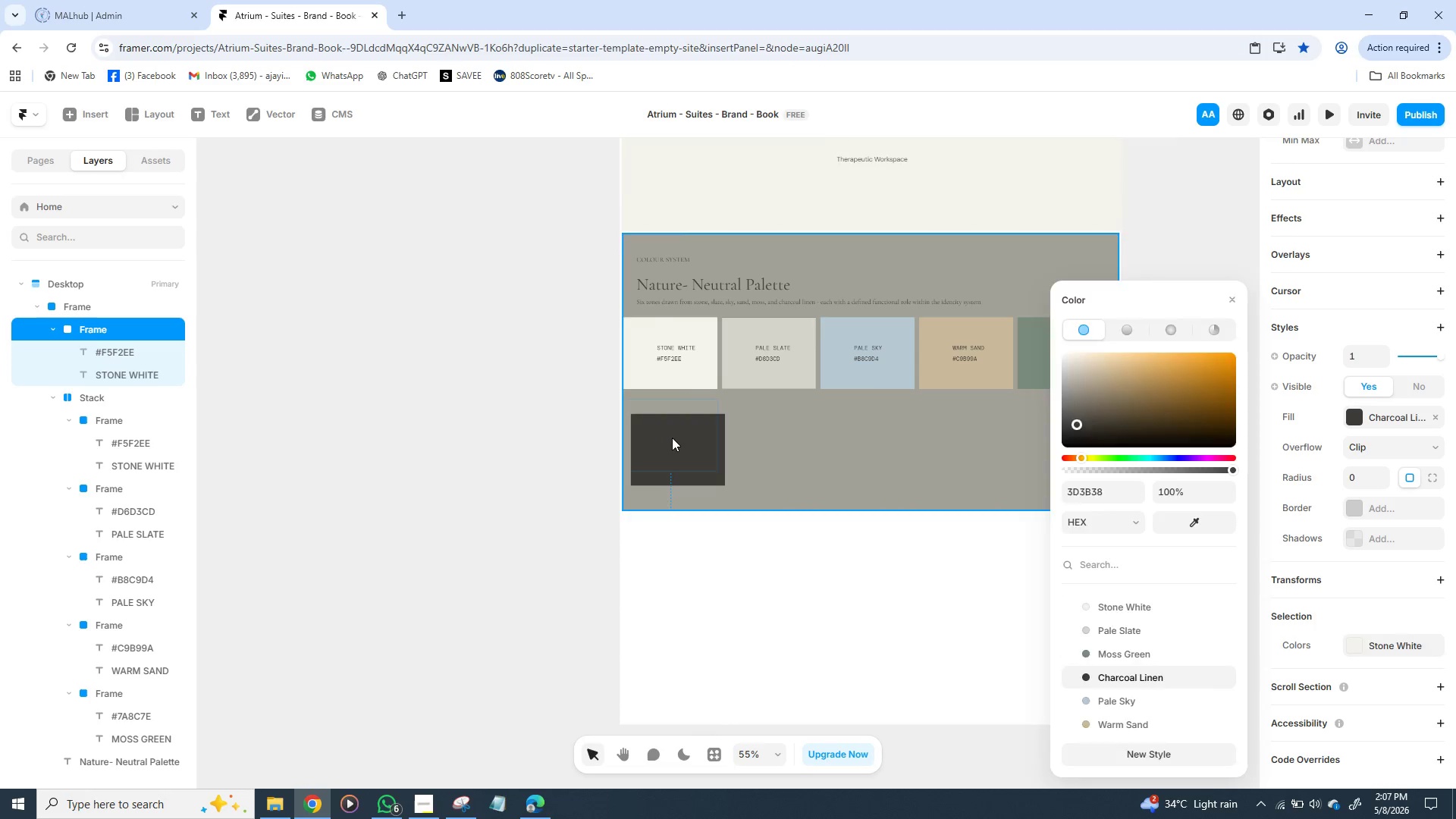 
left_click([672, 438])
 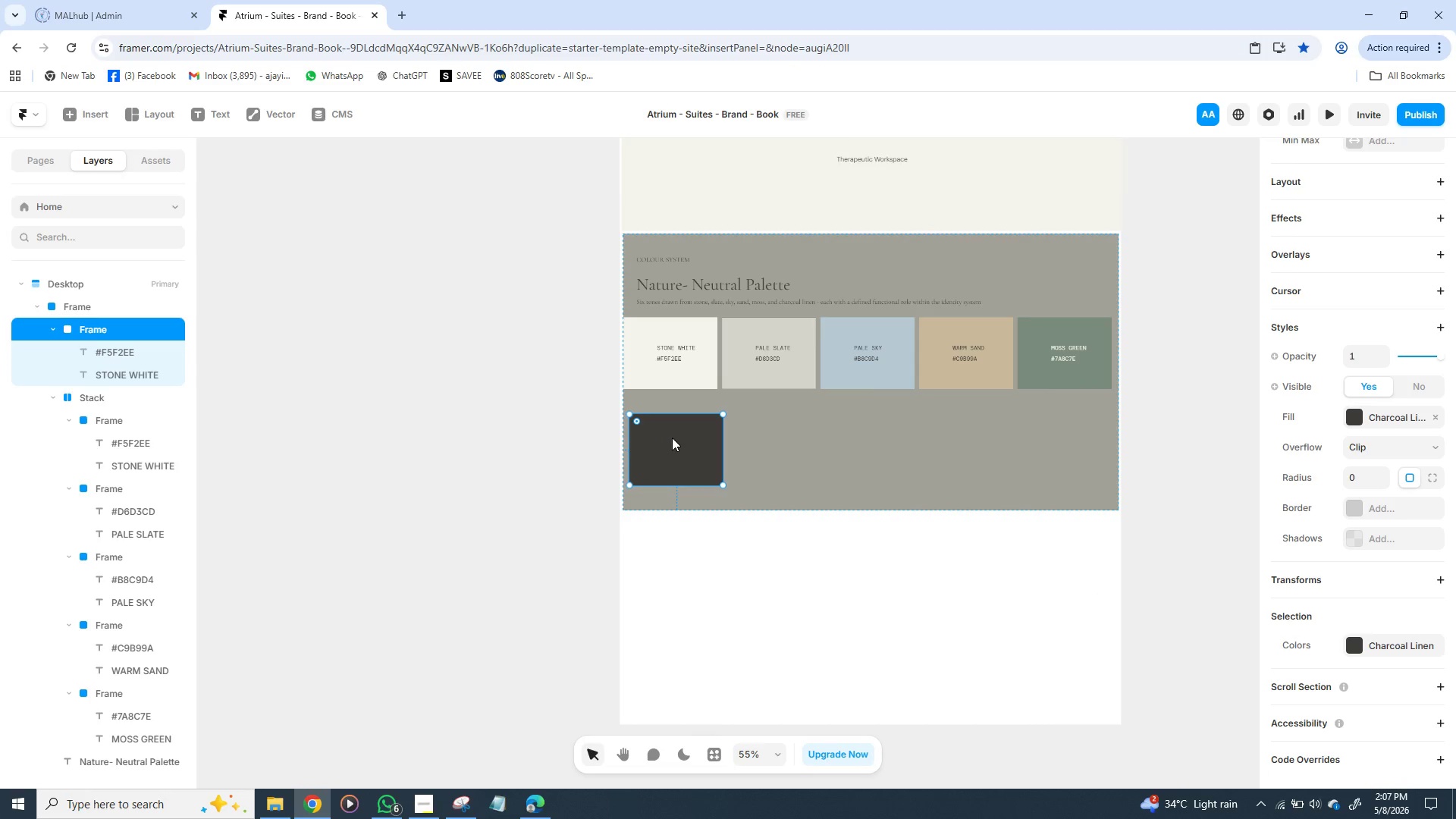 
double_click([672, 438])
 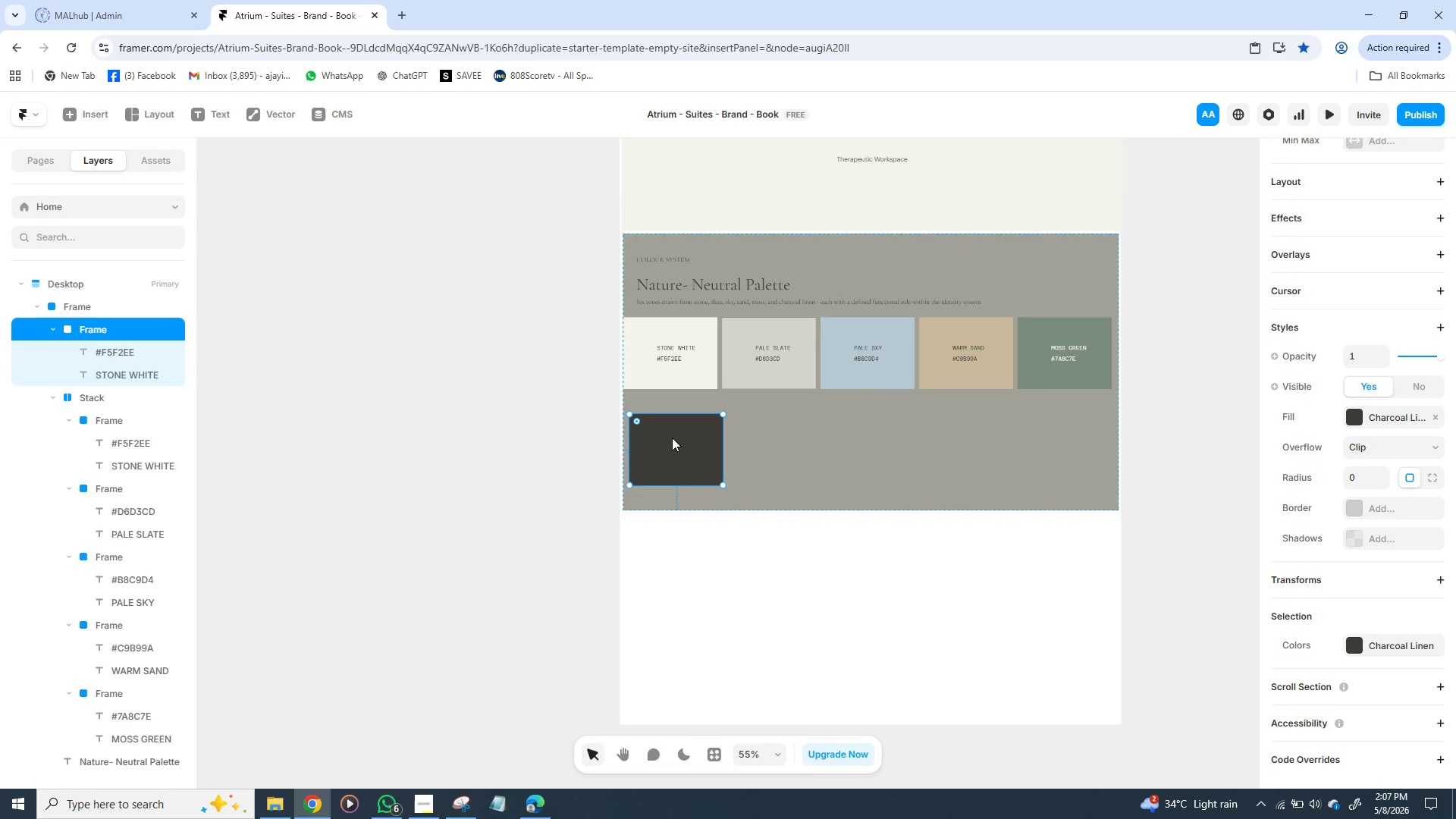 
triple_click([672, 438])
 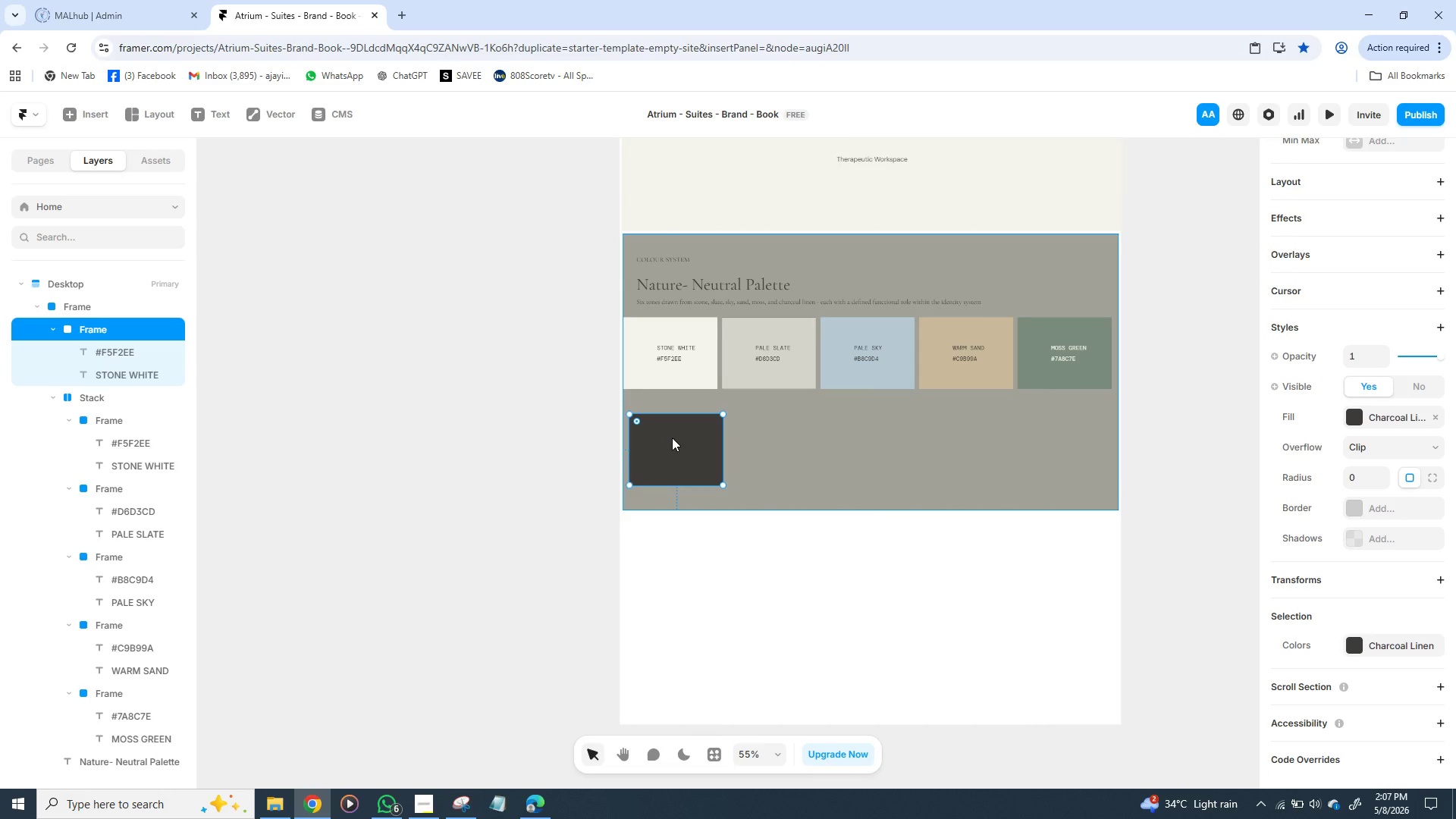 
key(Control+Z)
 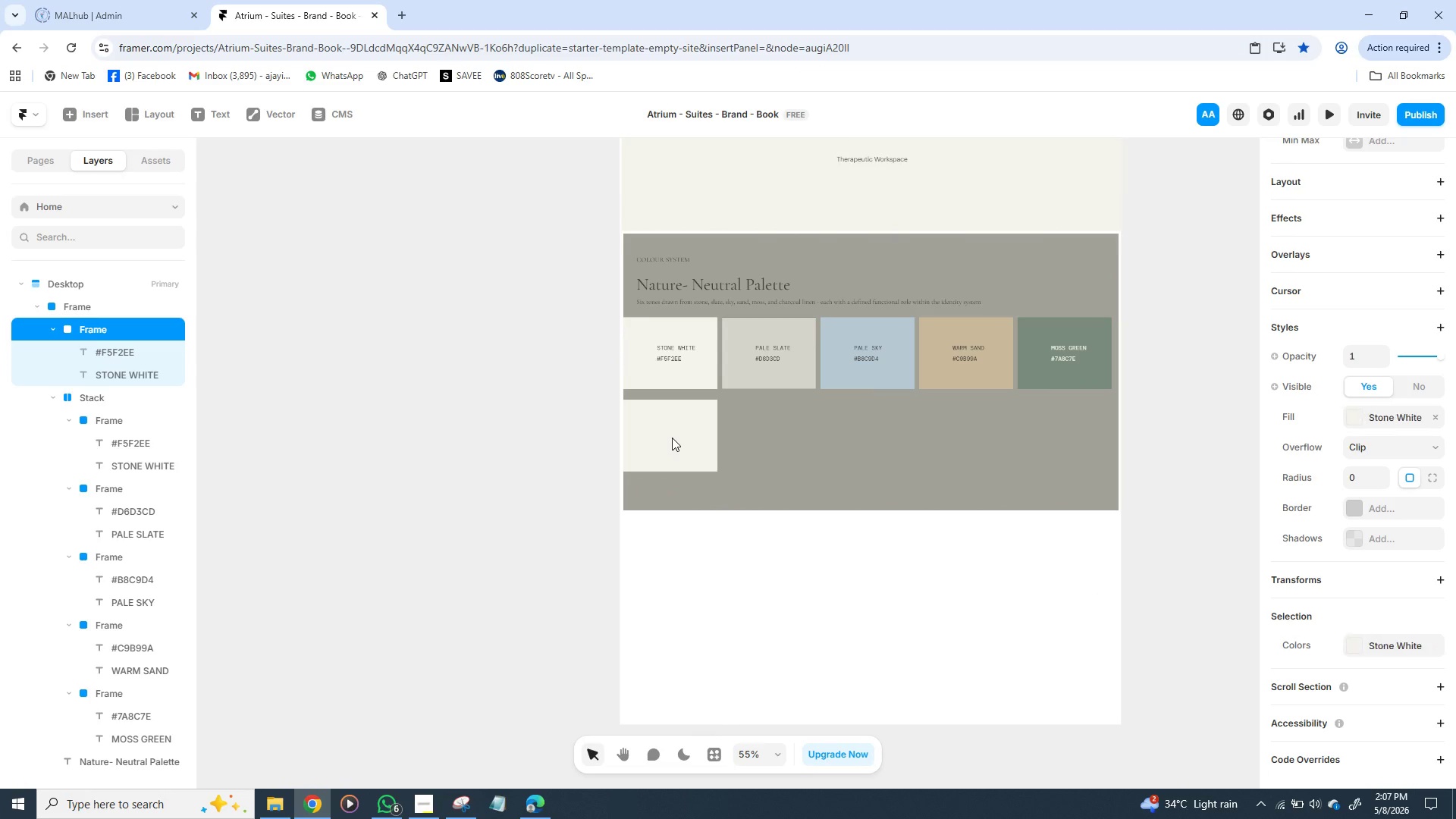 
key(Control+Z)
 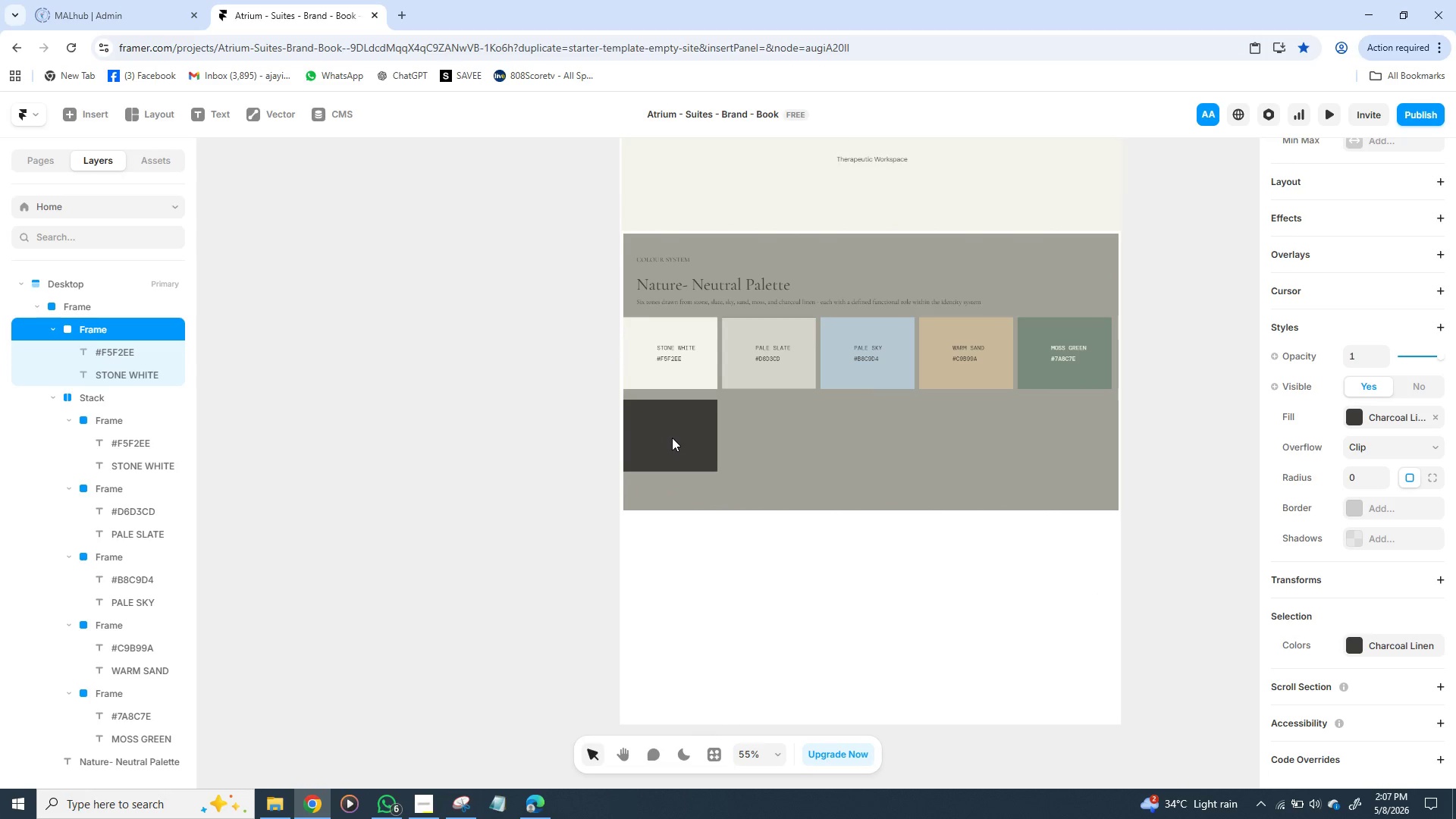 
key(Control+Z)
 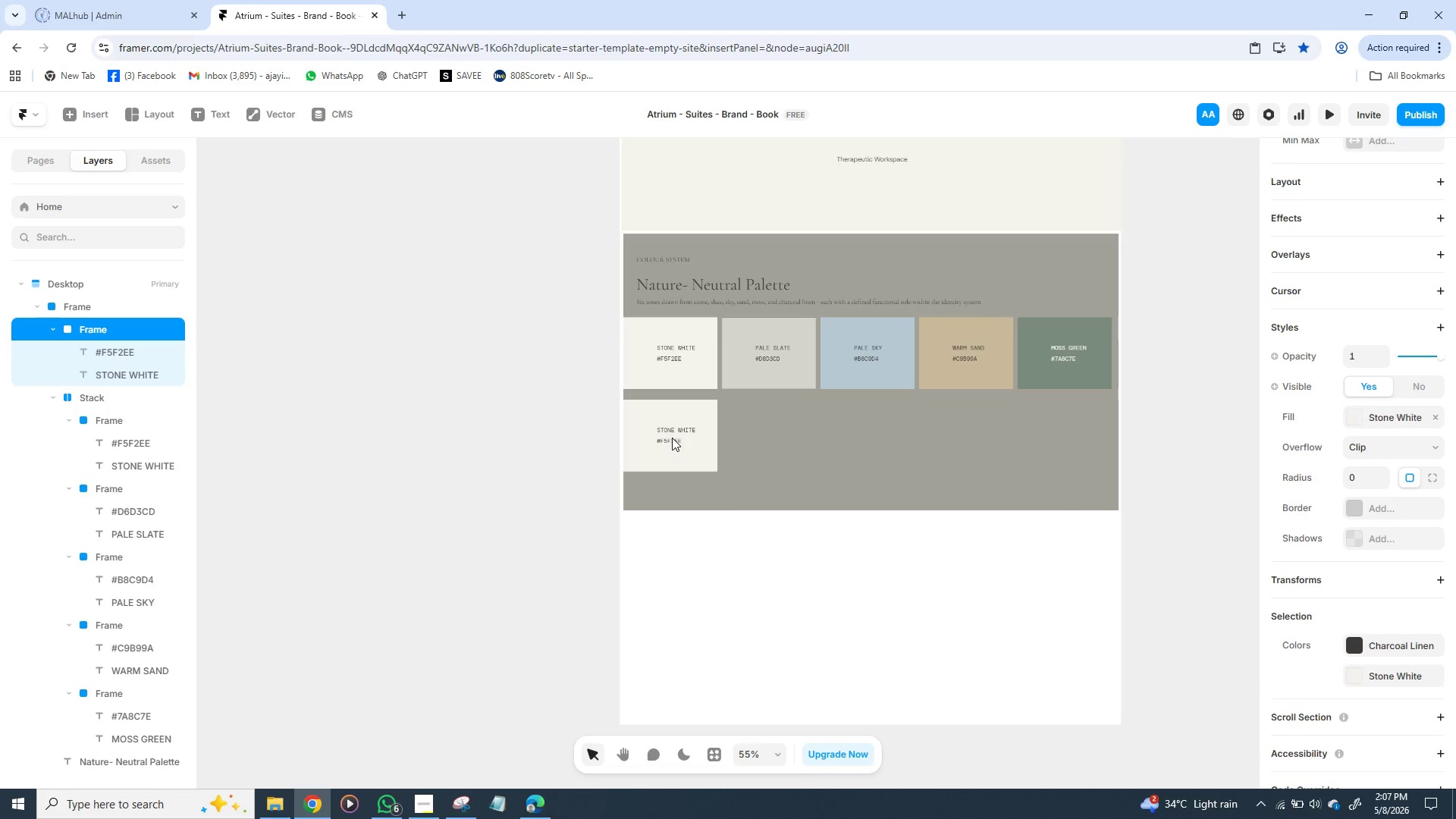 
key(Control+Z)
 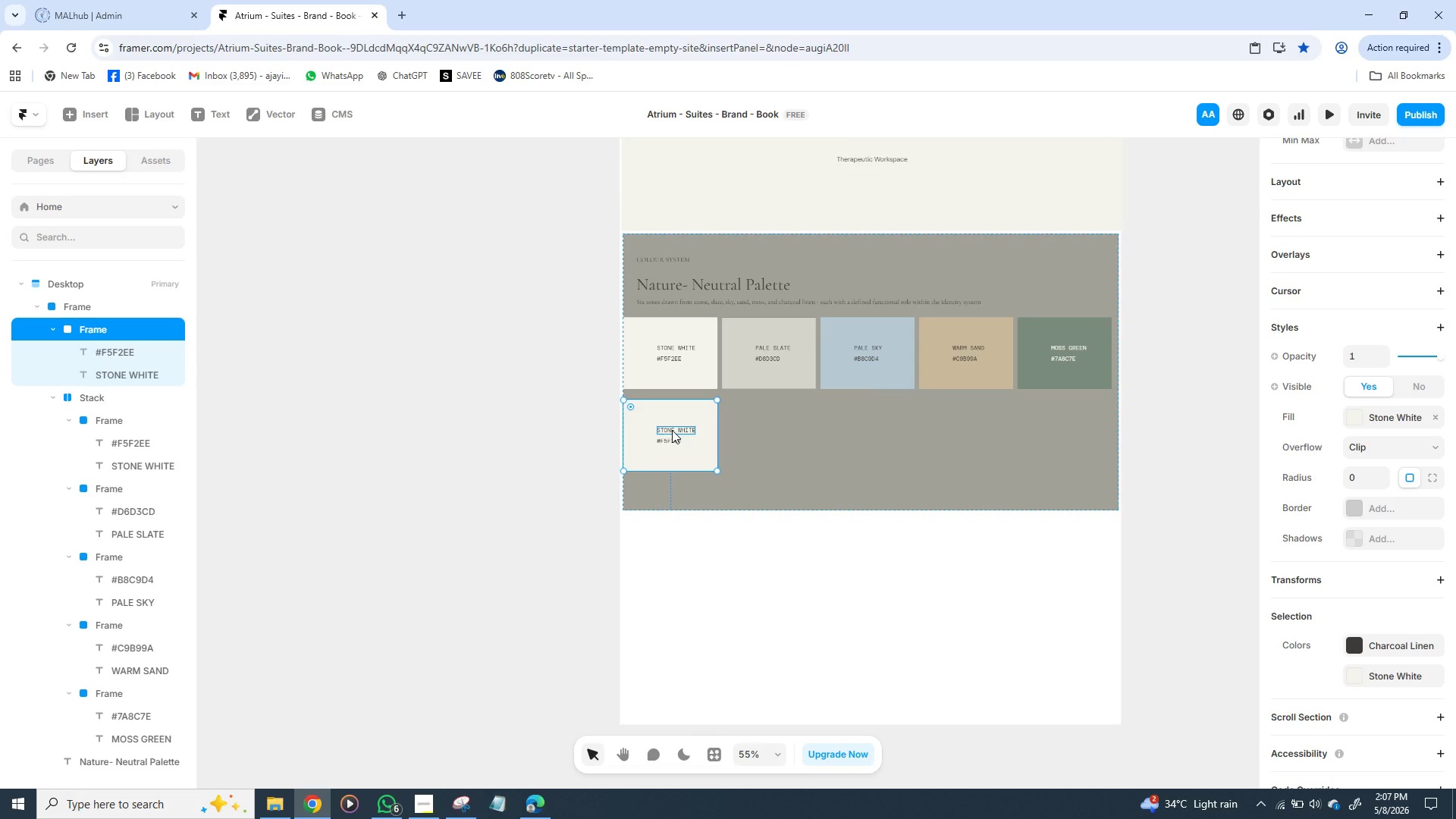 
left_click([672, 430])
 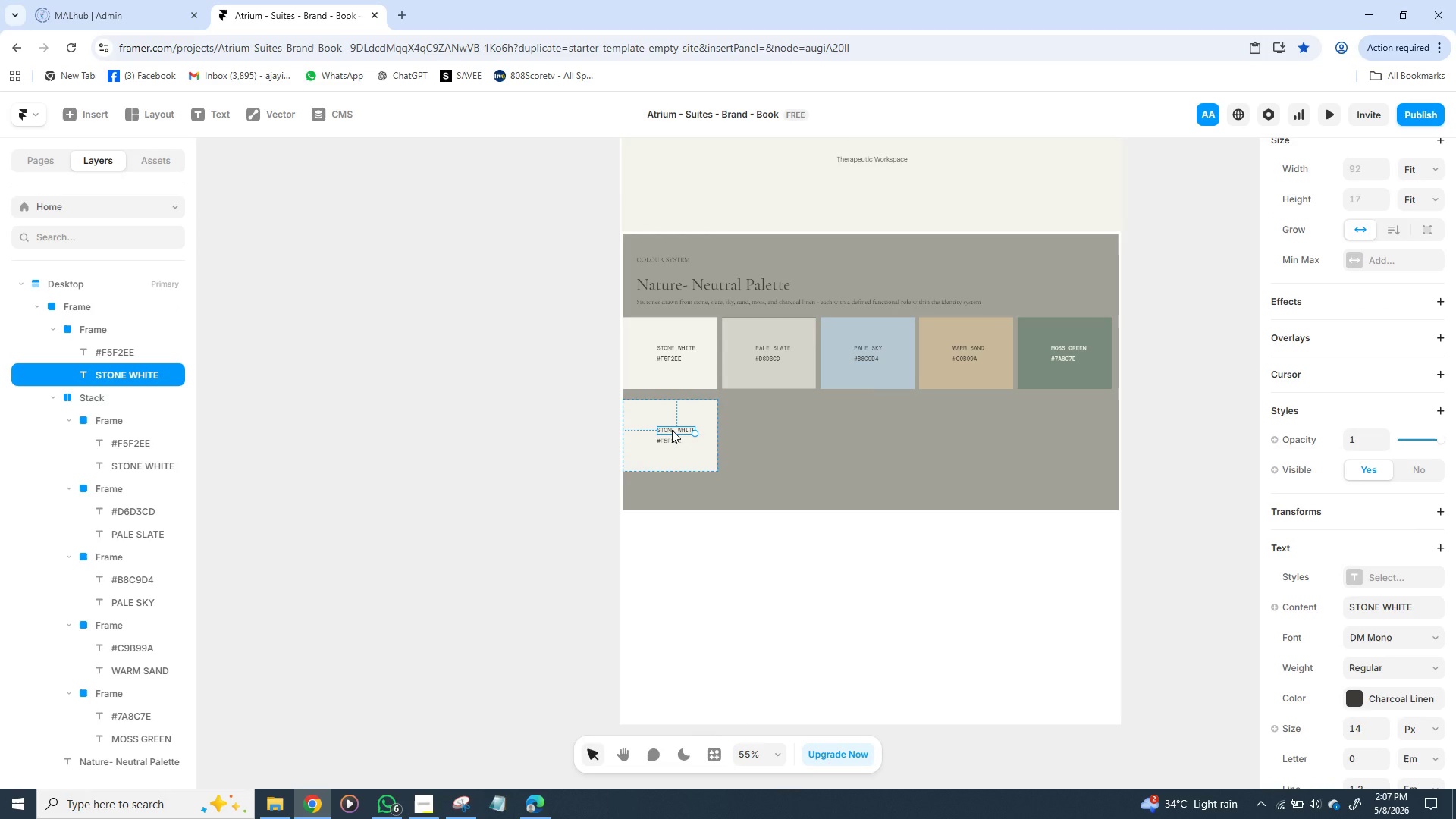 
hold_key(key=ShiftLeft, duration=1.41)
left_click([672, 438])
 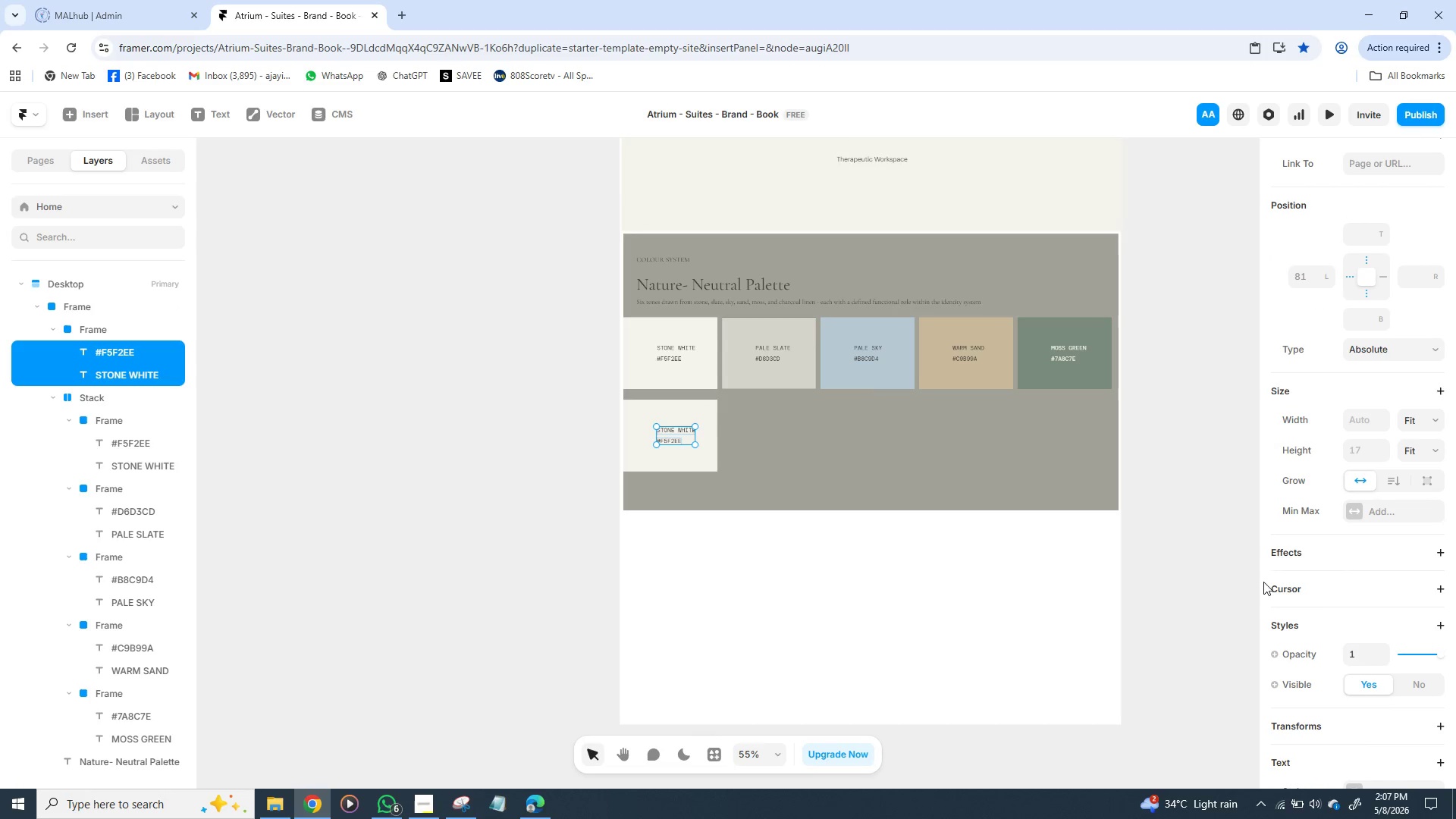 
mouse_move([1340, 622])
 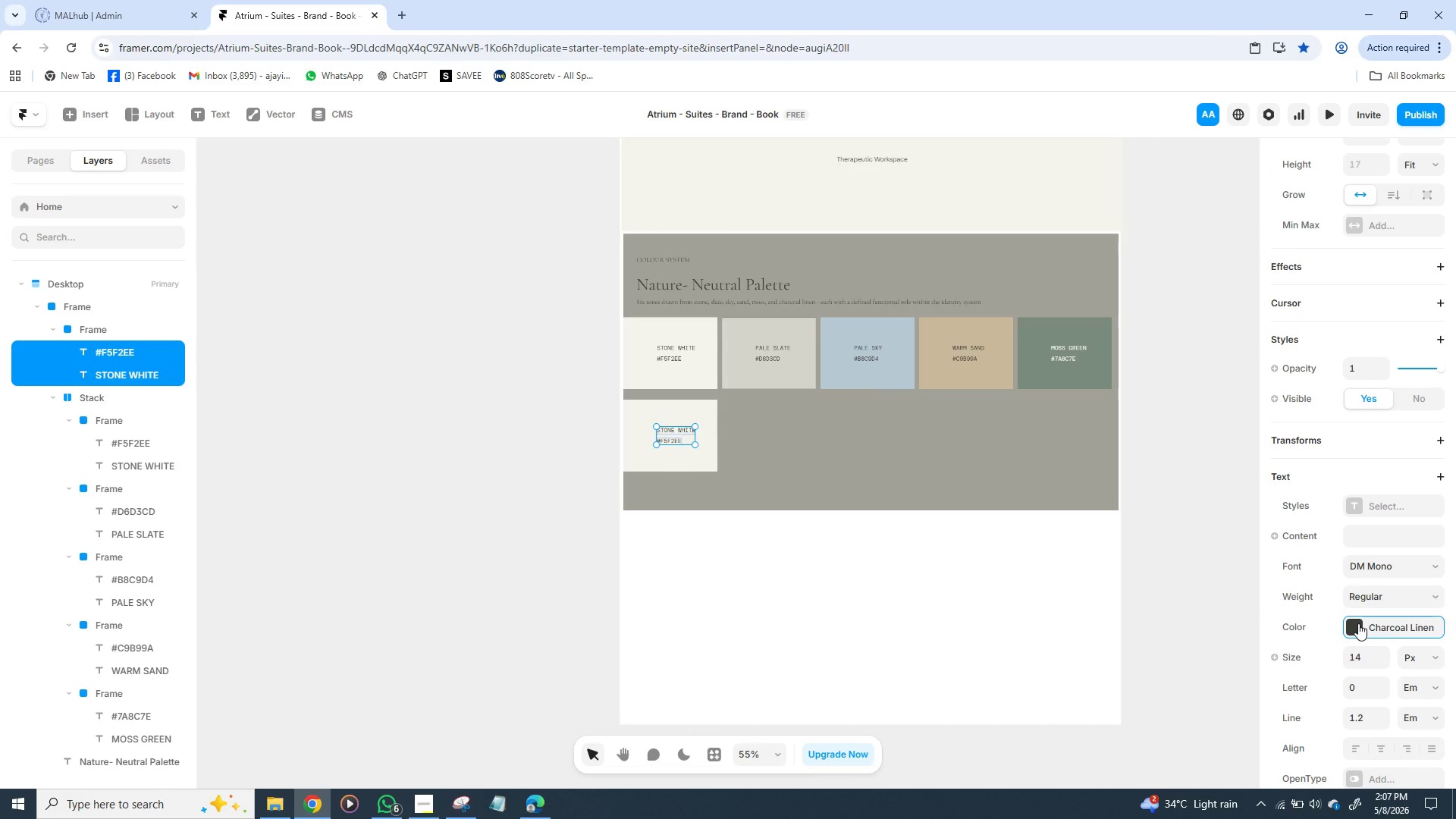 
left_click([1358, 623])
 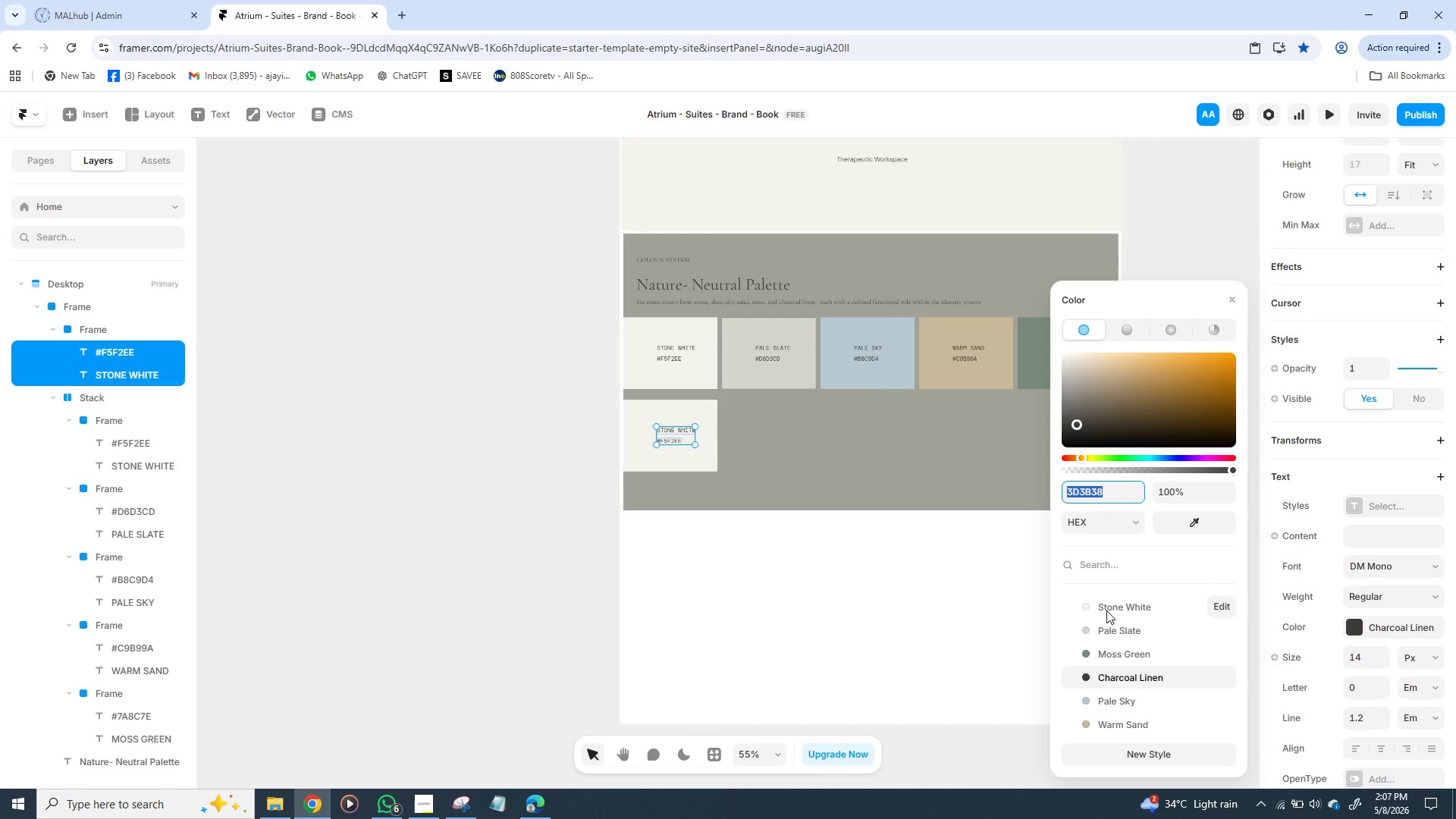 
left_click([1106, 610])
 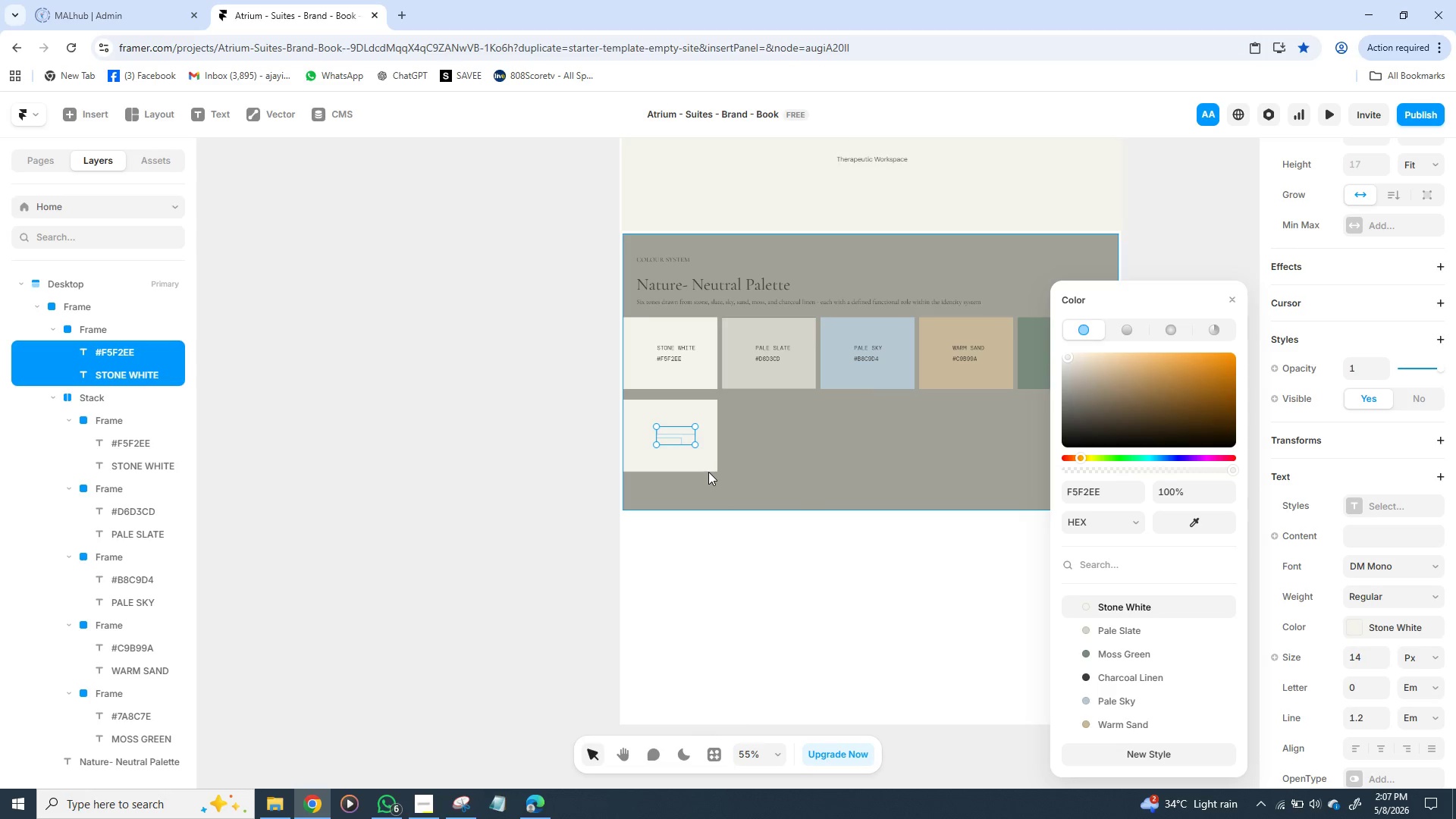 
left_click([707, 471])
 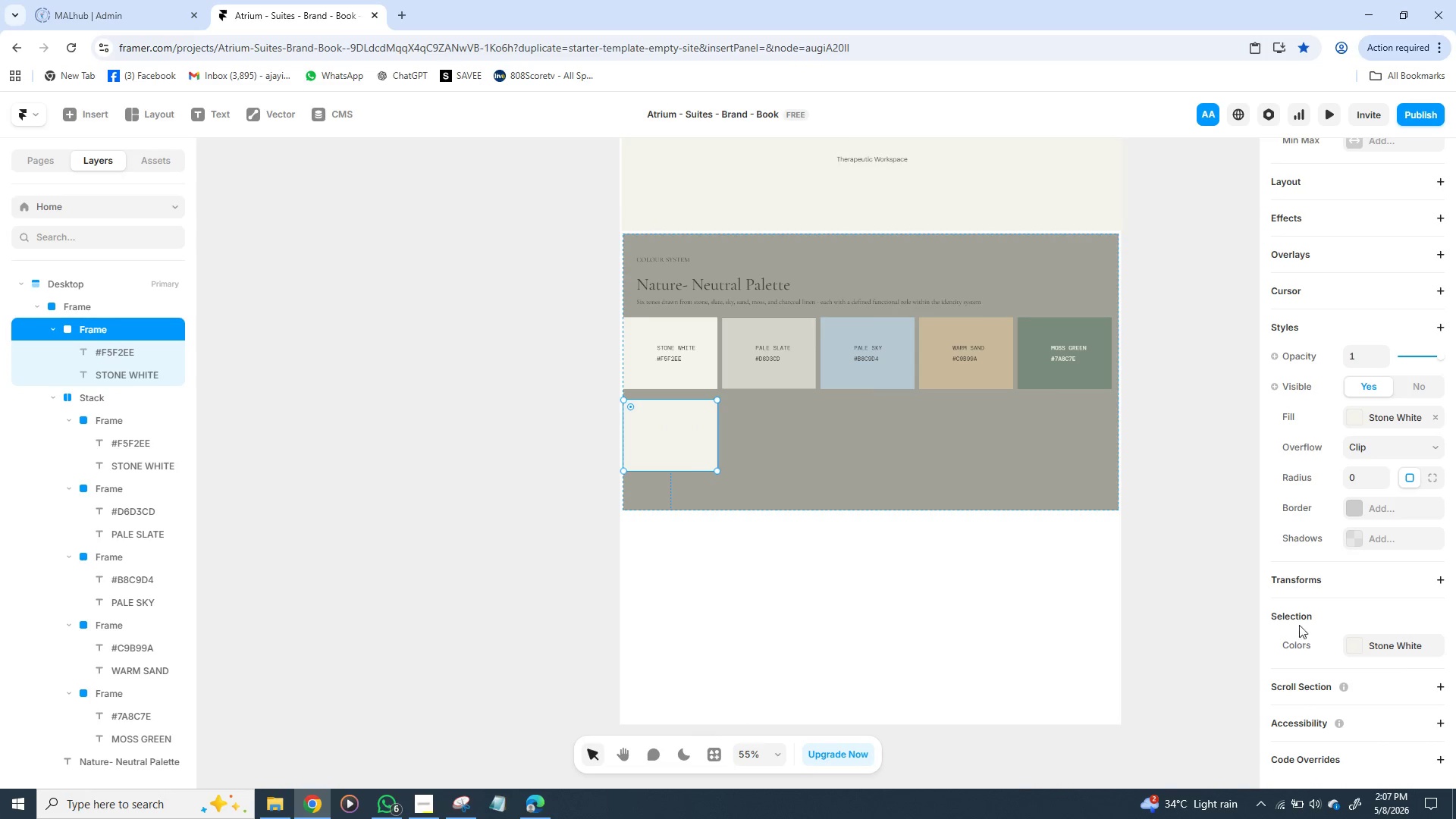 
mouse_move([1352, 524])
 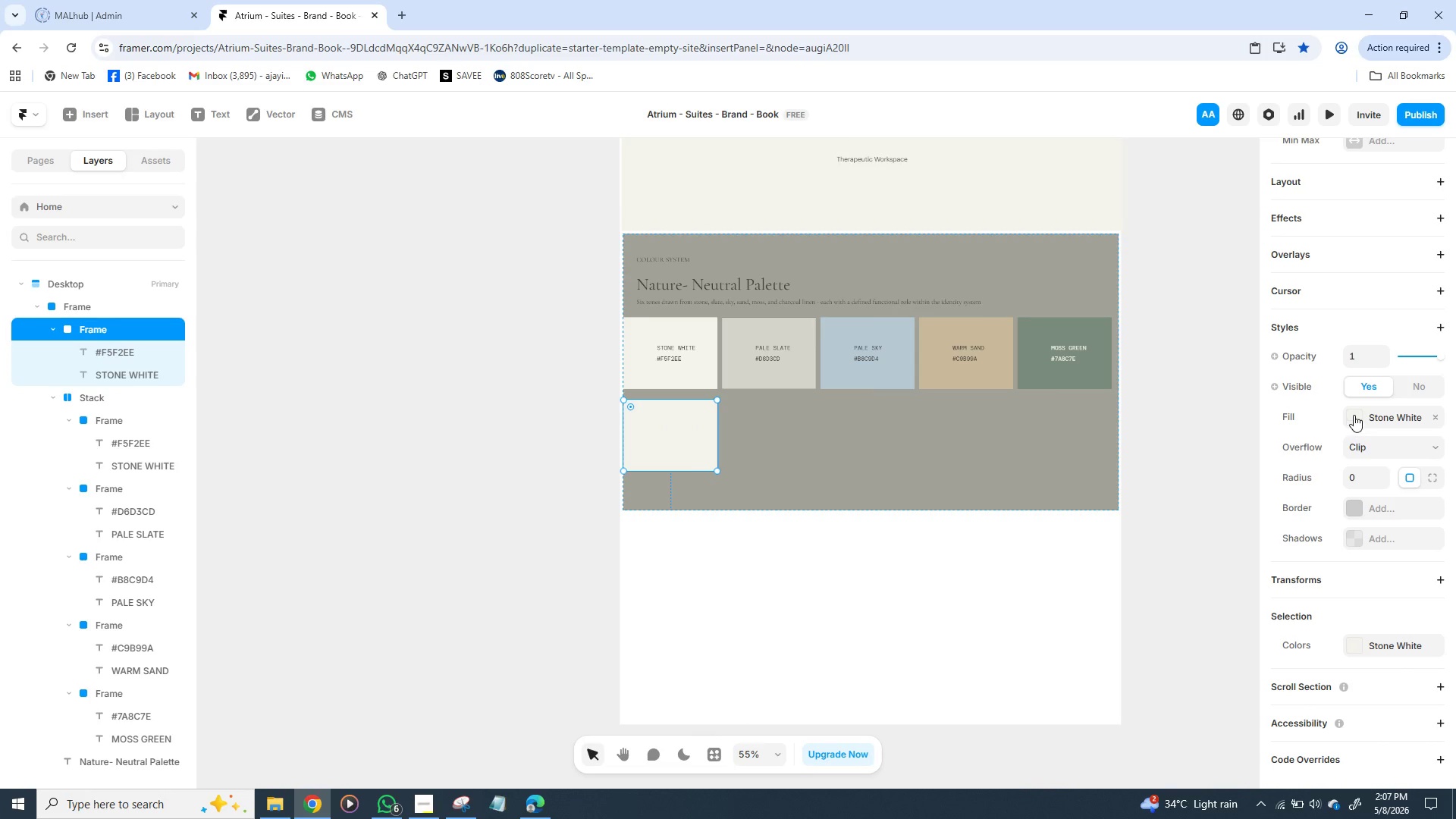 
left_click([1354, 415])
 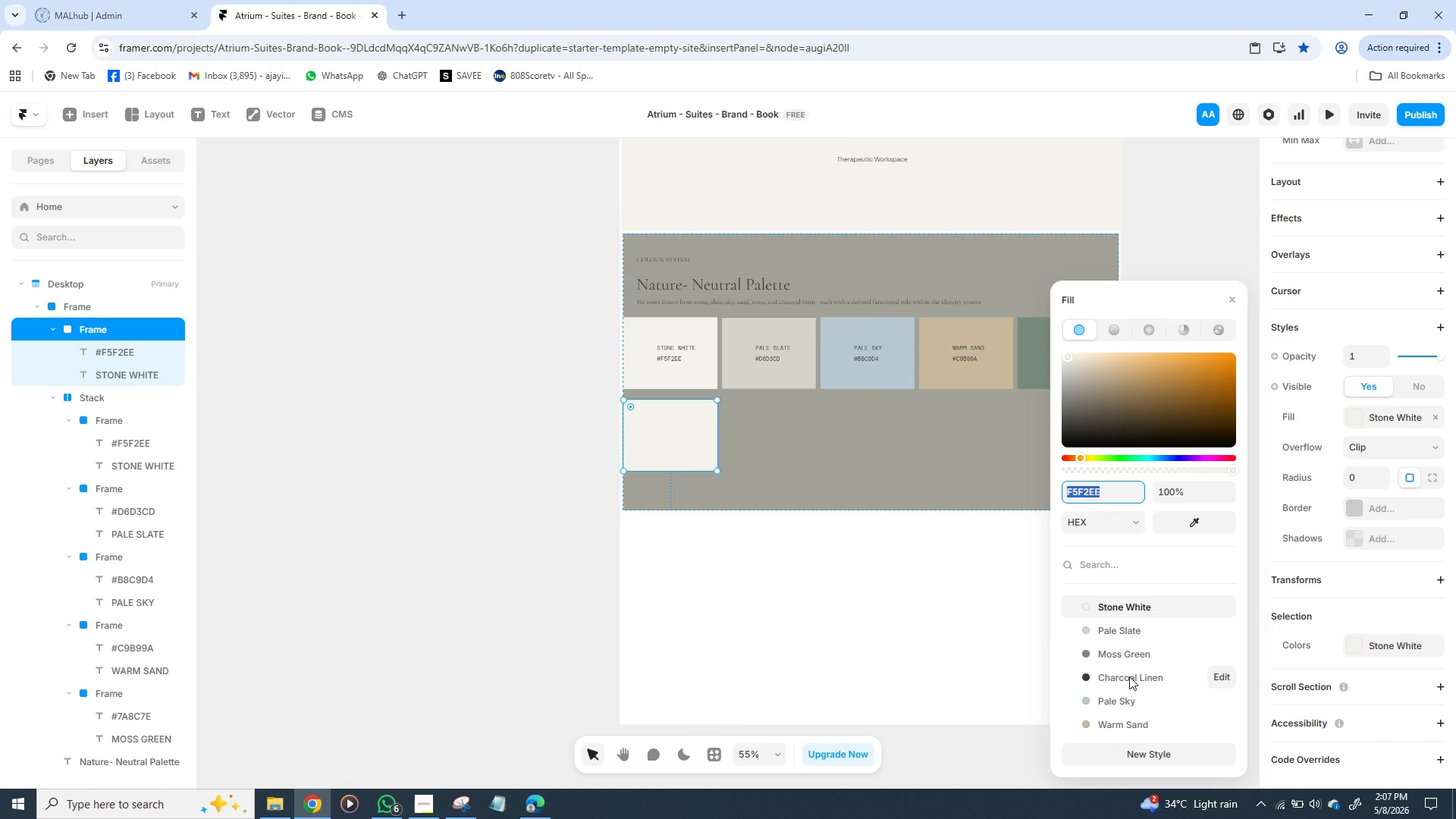 
left_click([1129, 676])
 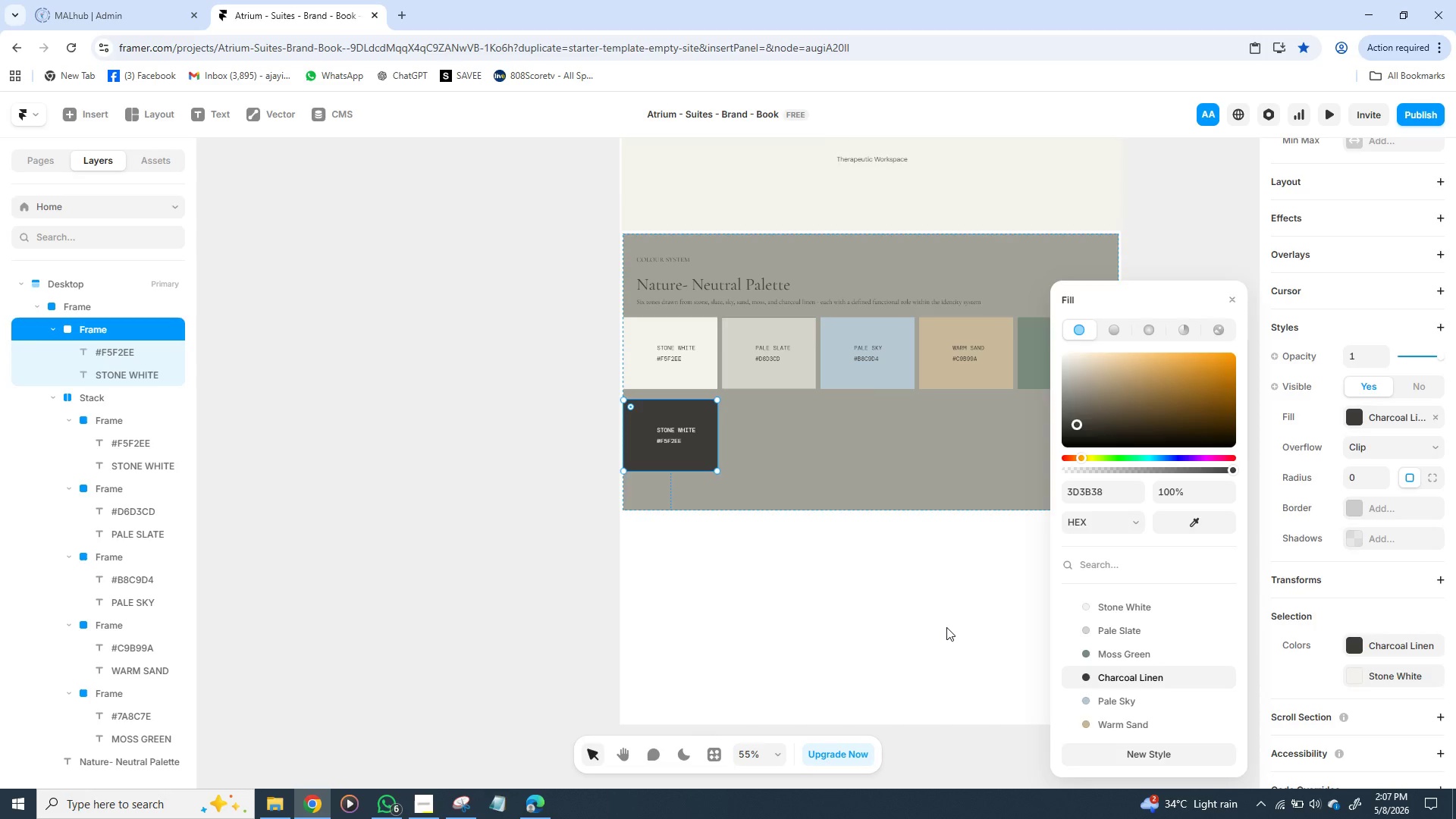 
left_click([946, 627])
 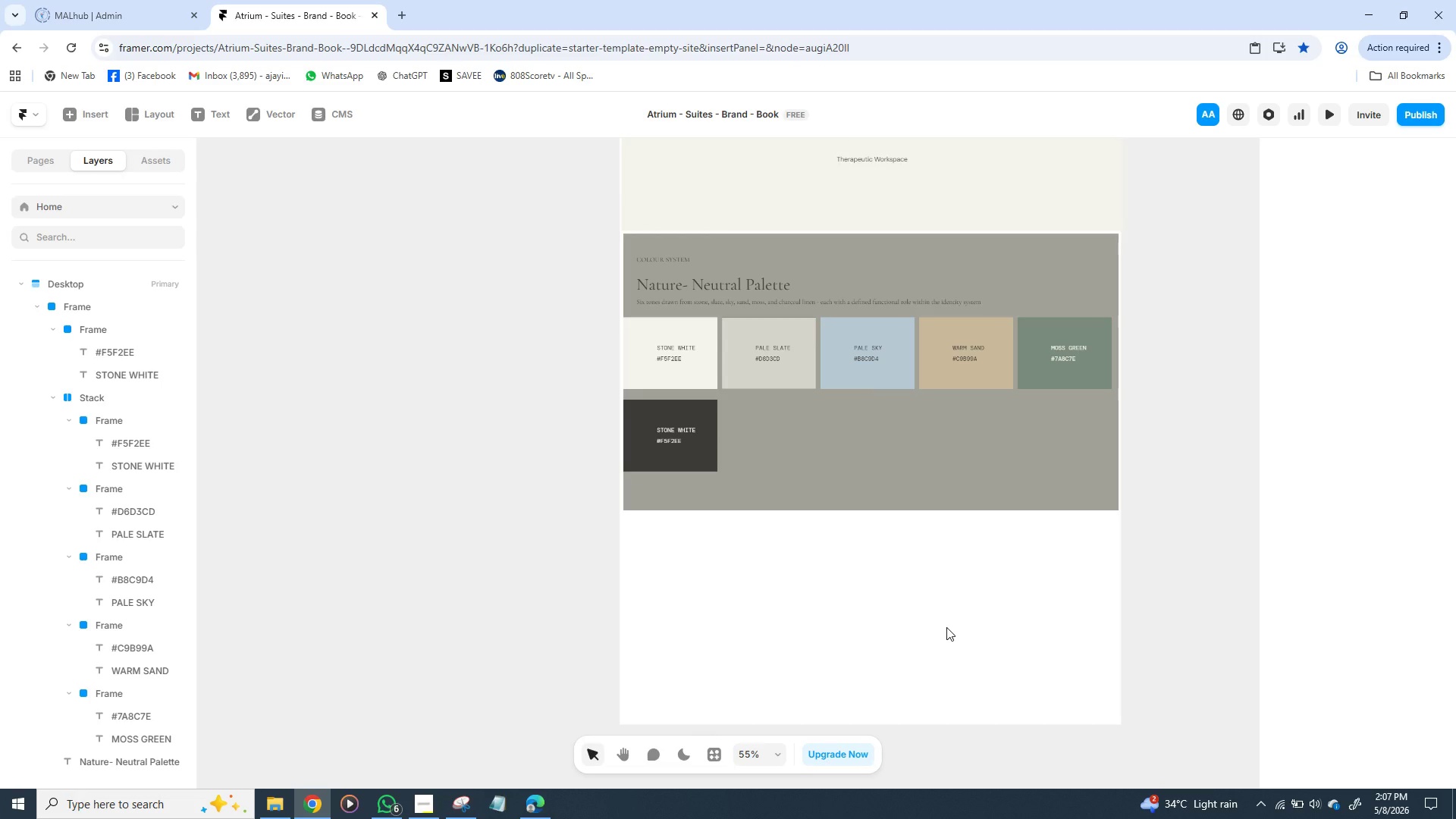 
wait(20.56)
 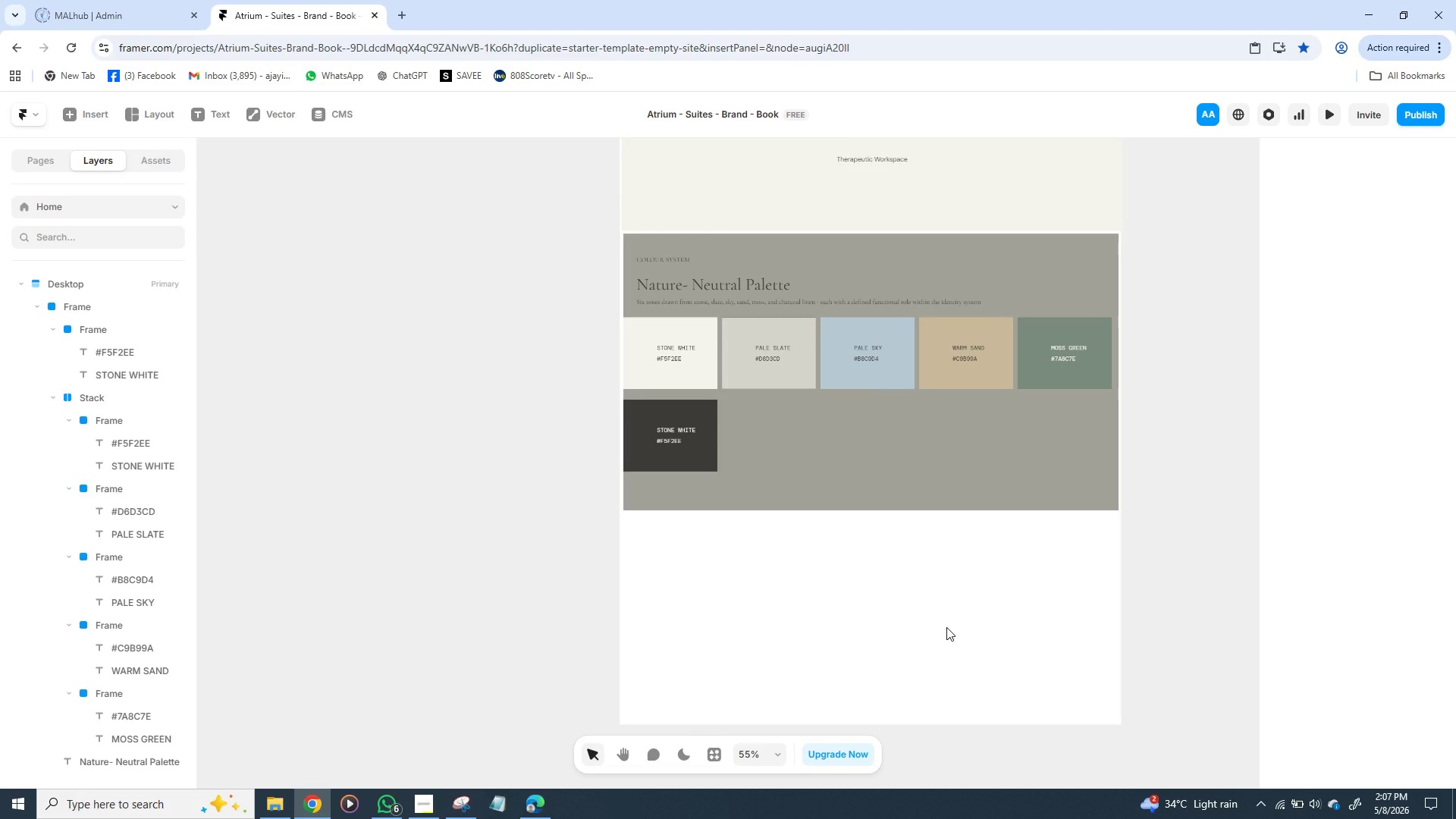 
left_click([701, 400])
 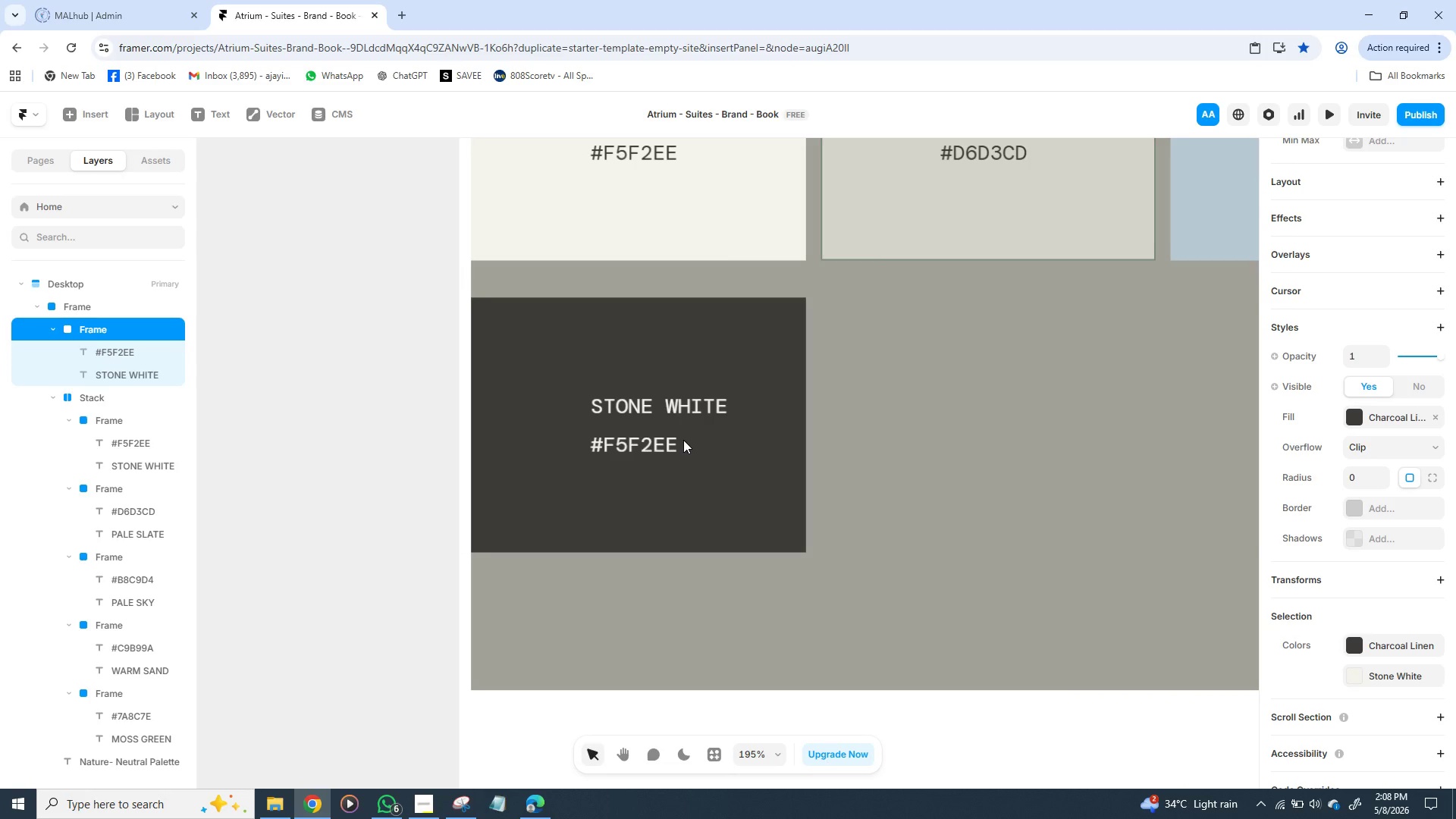 
left_click([664, 410])
 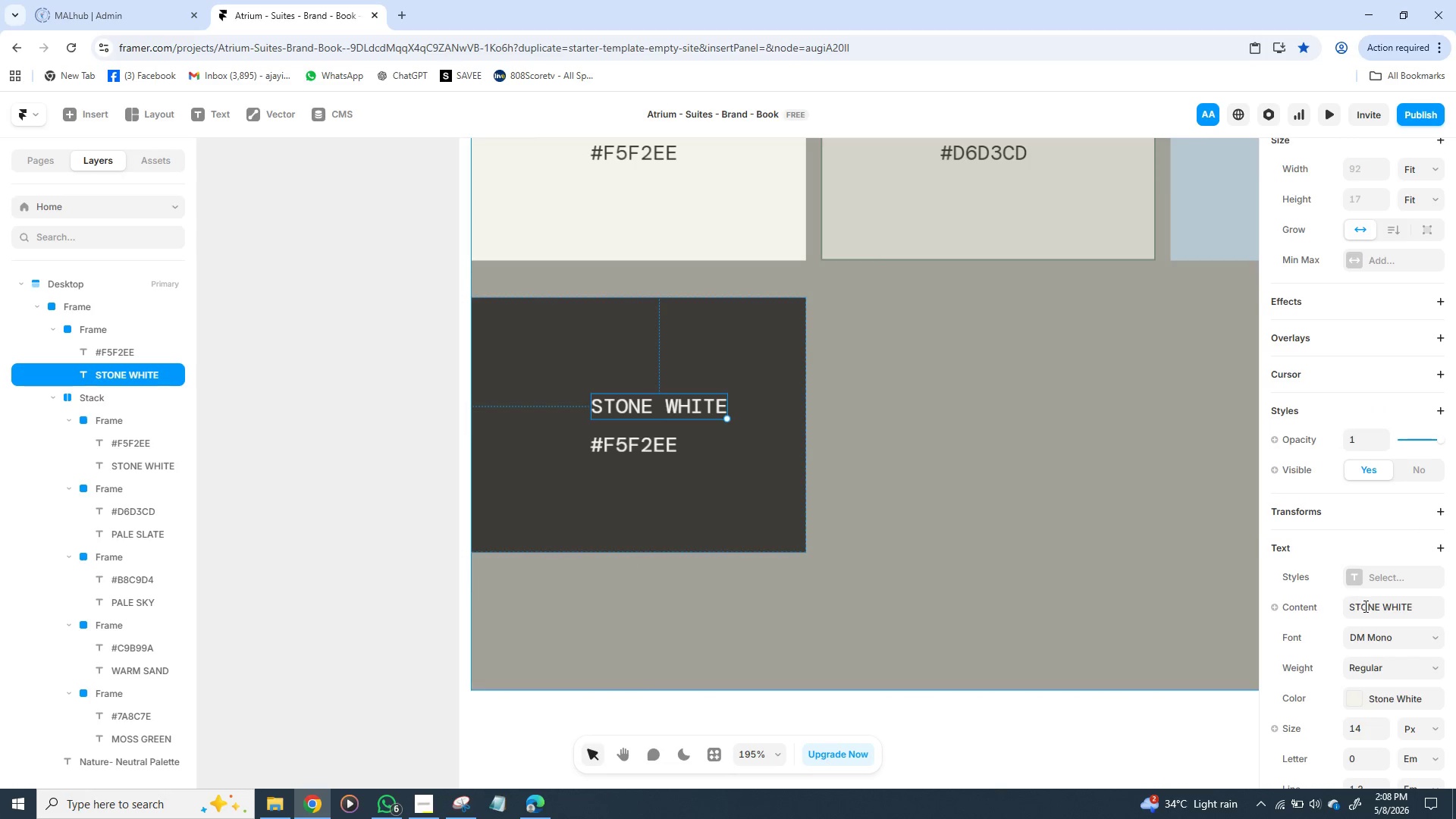 
left_click([1371, 610])
 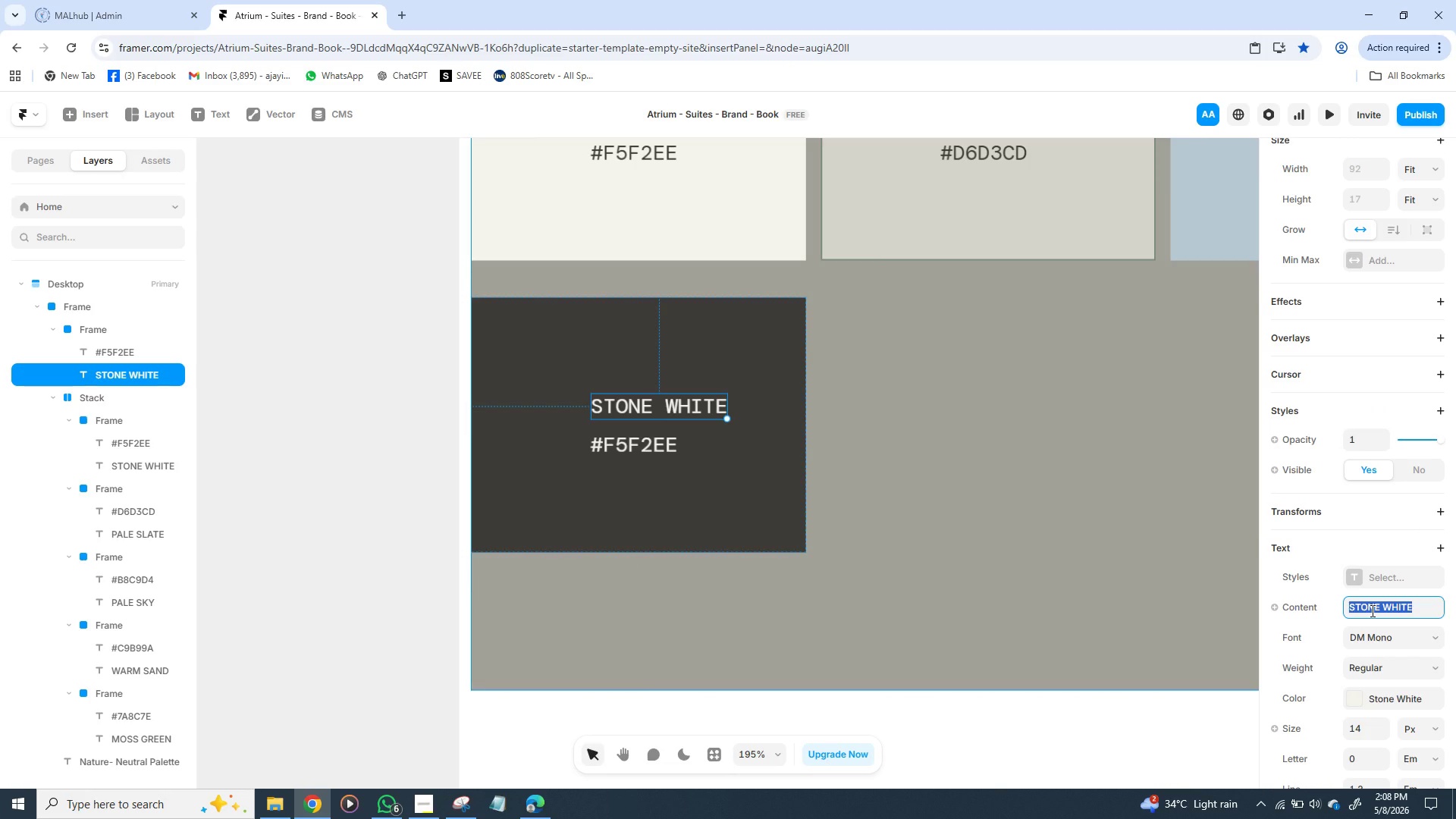 
type(CHARCOAL LINEN)
 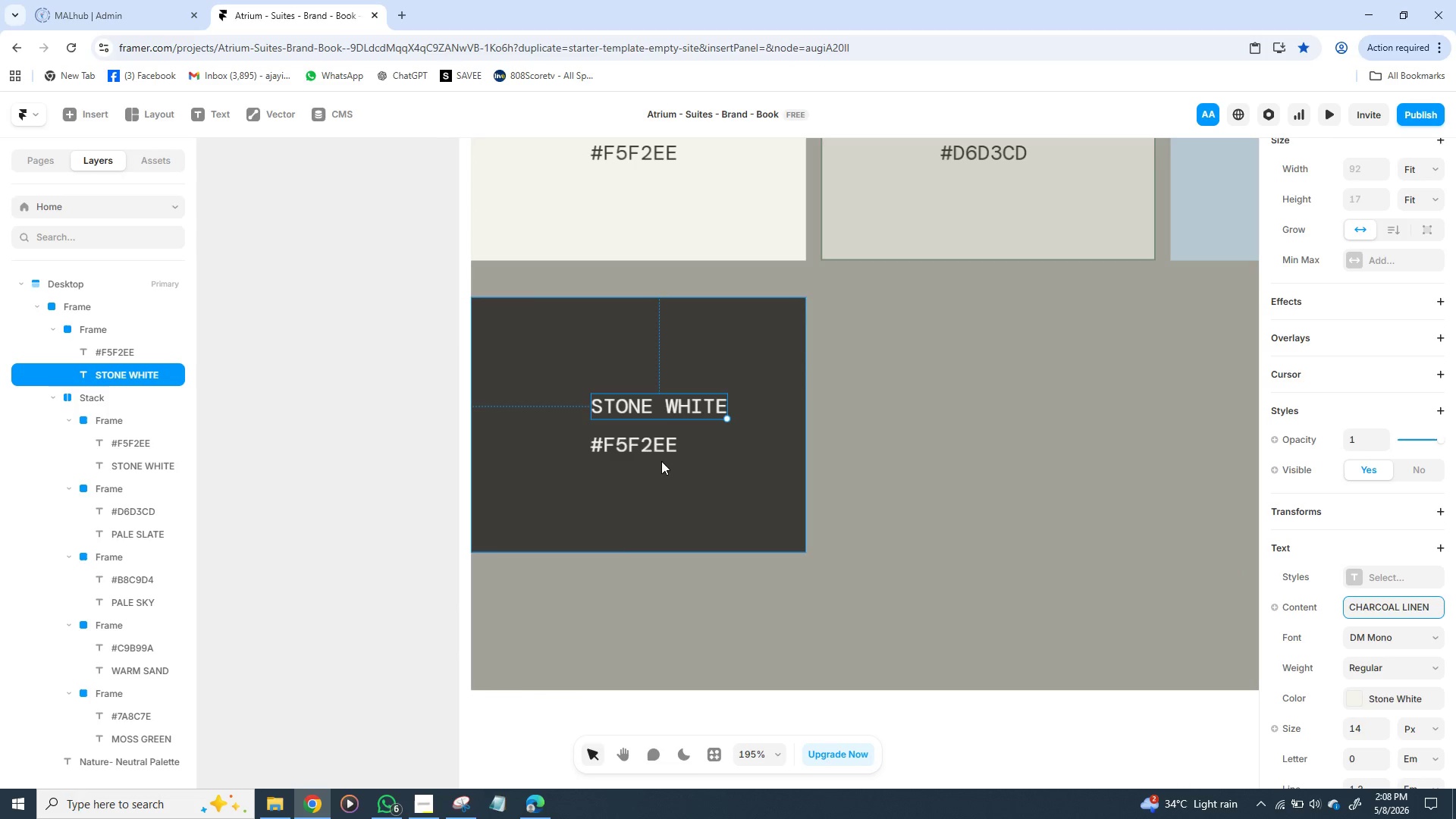 
left_click([637, 442])
 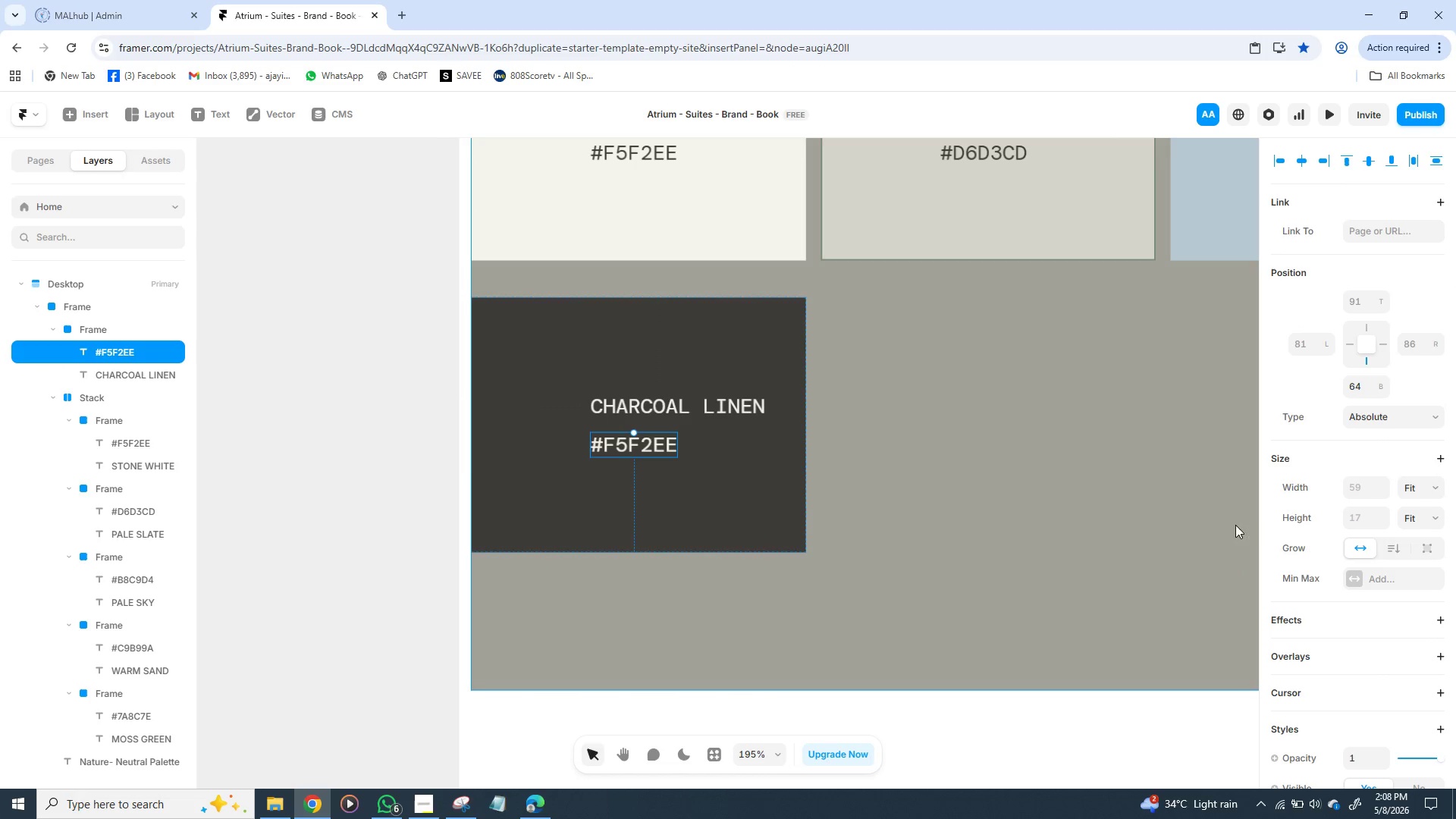 
mouse_move([1370, 612])
 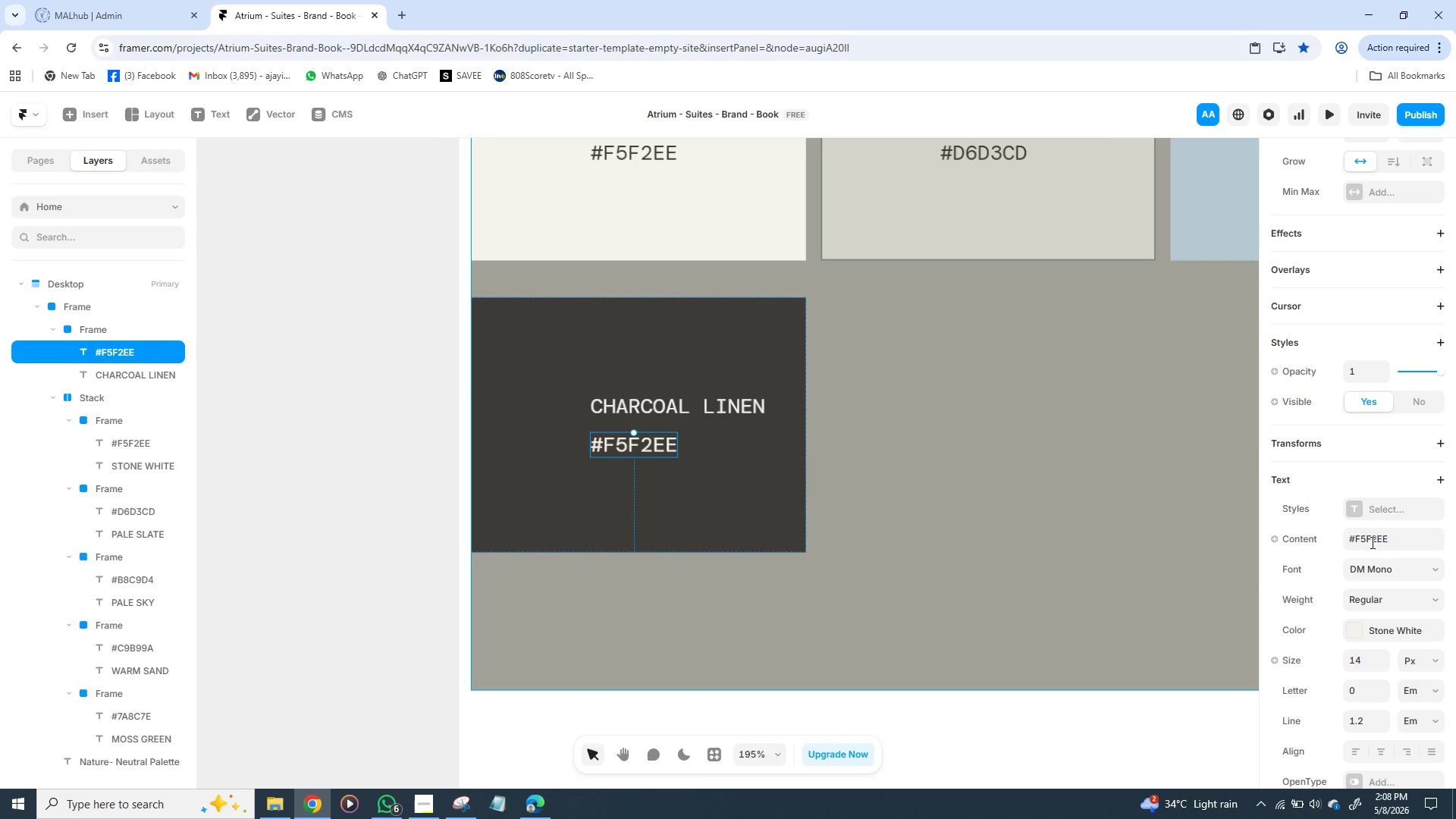 
left_click([1371, 542])
 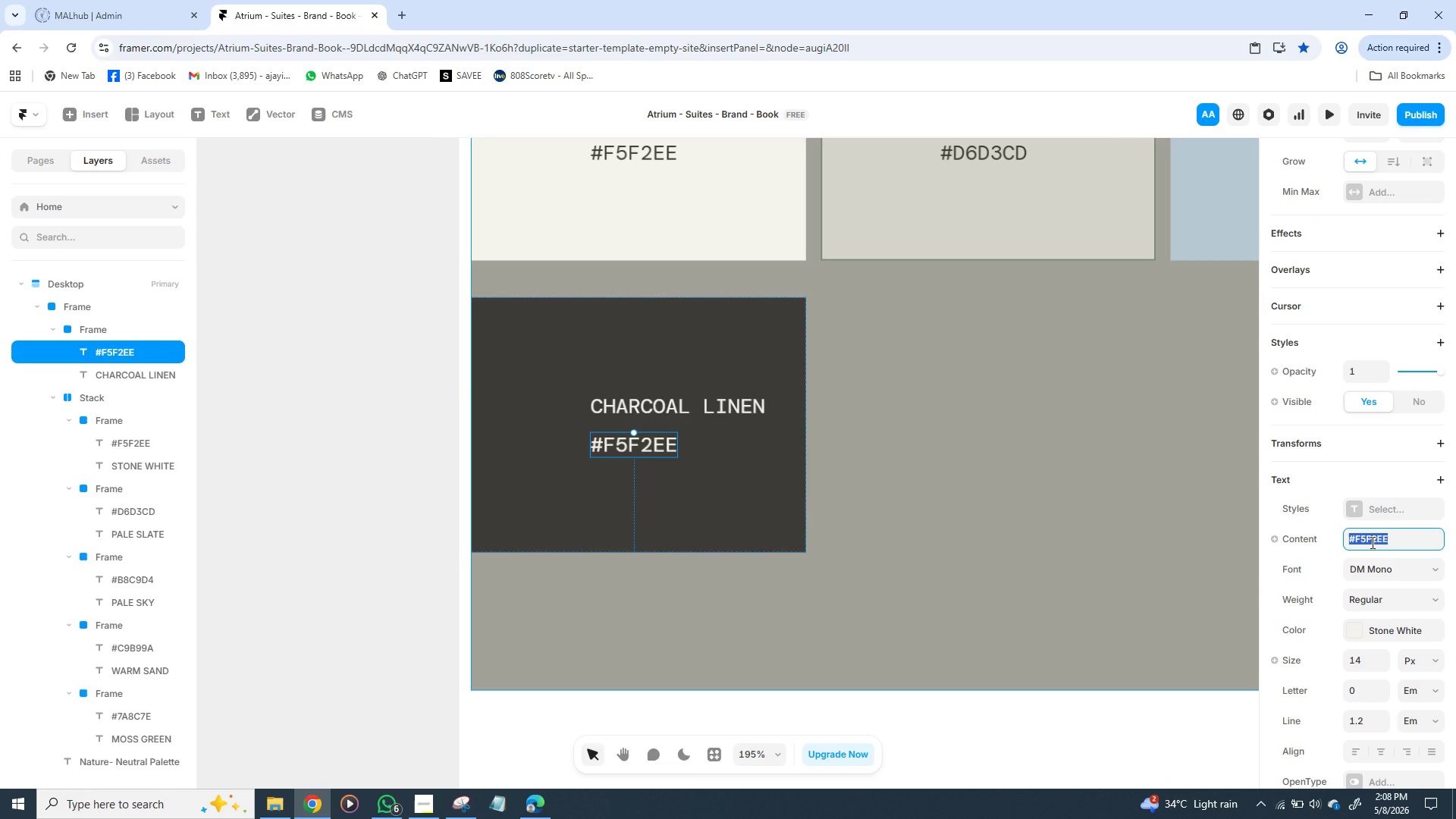 
wait(31.3)
 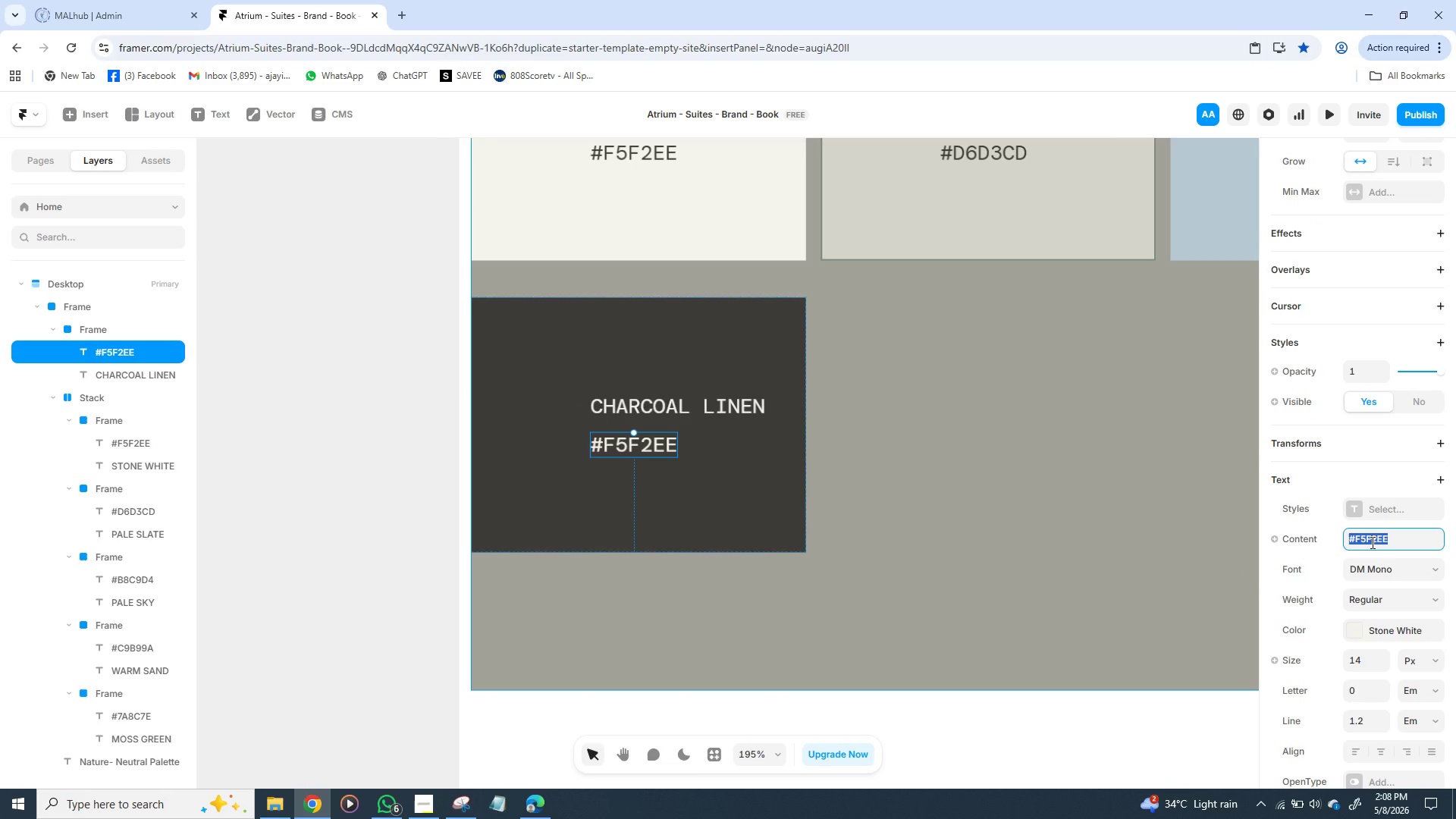 
type(3D)
 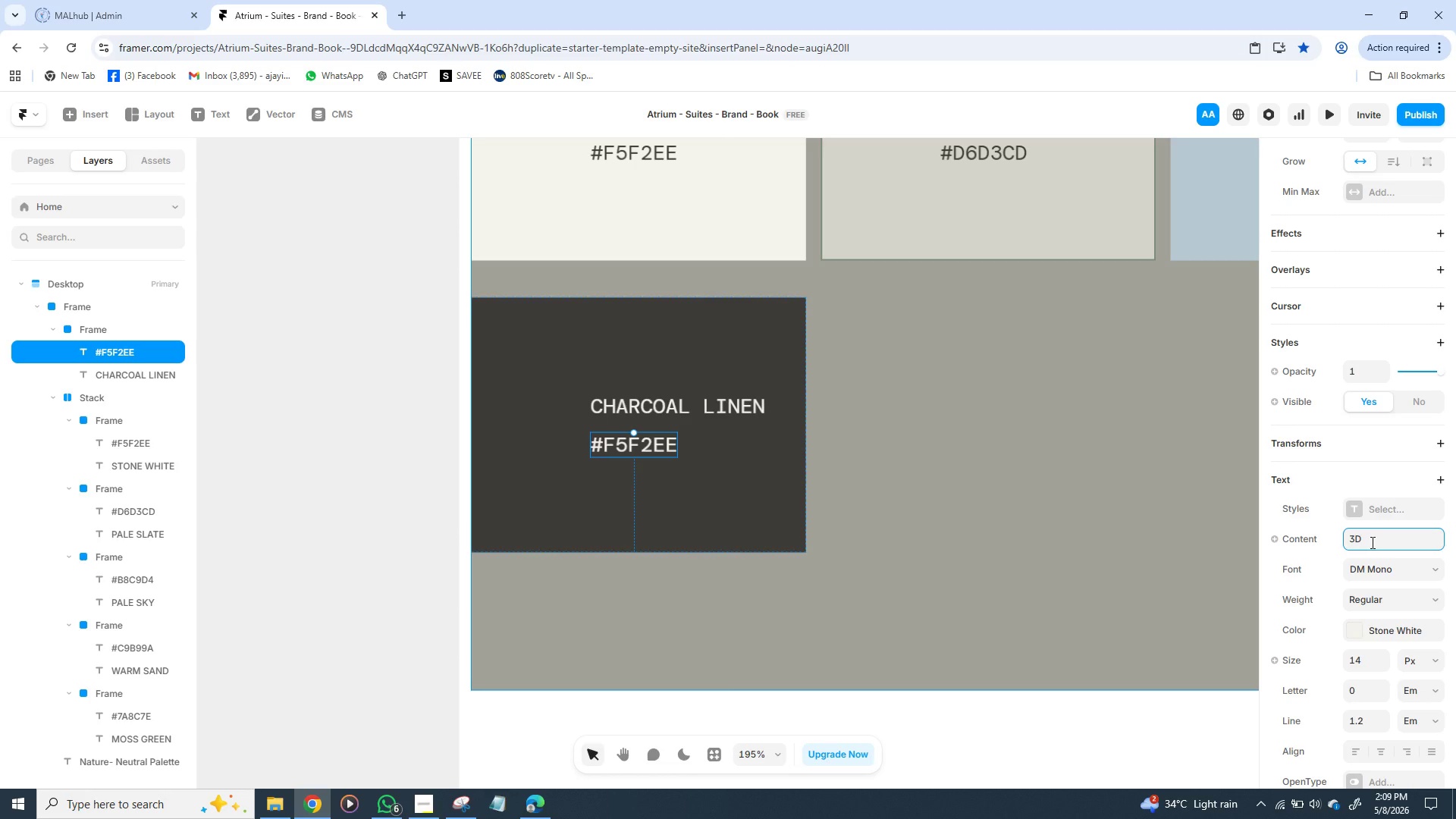 
type(3B)
 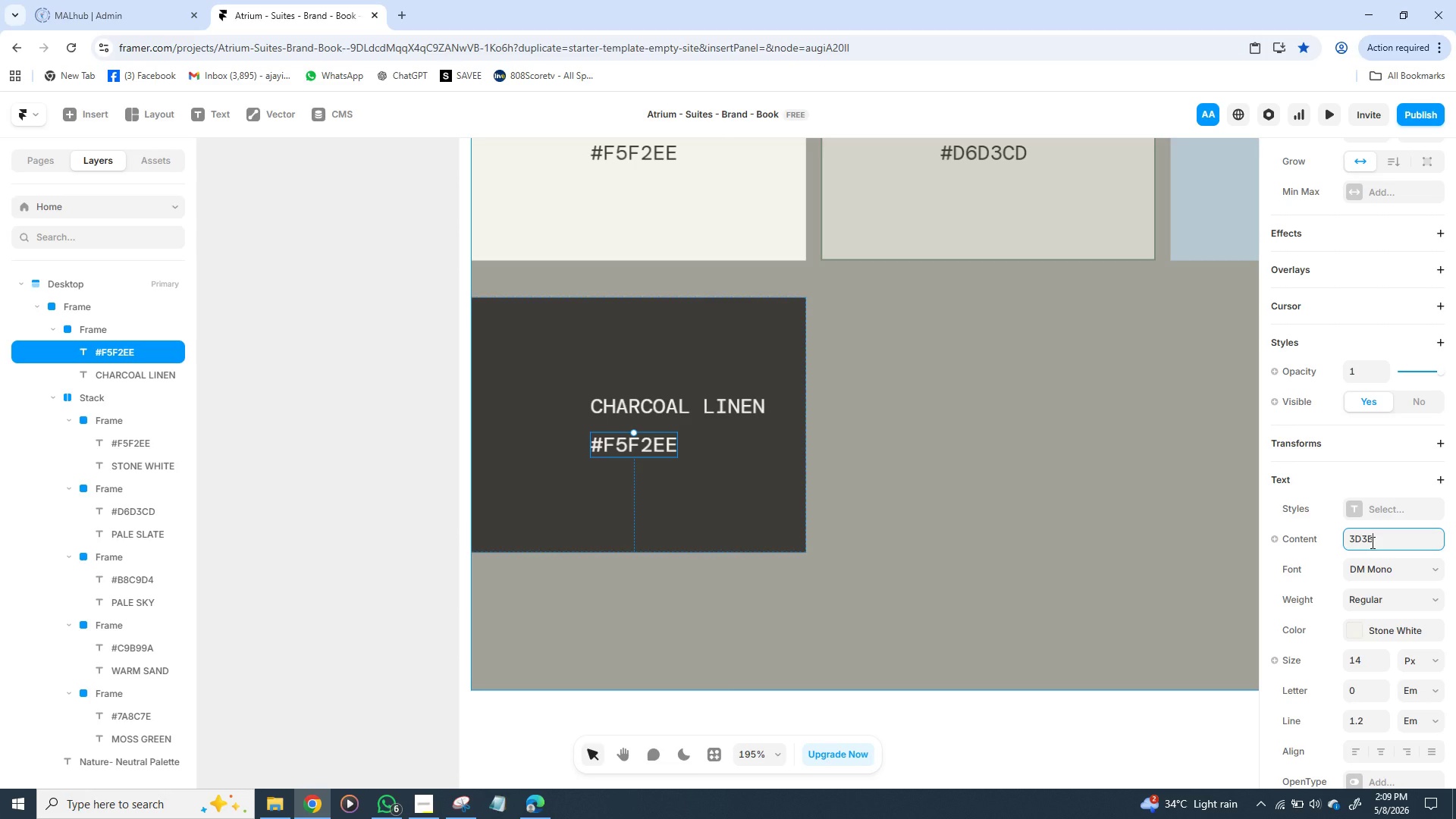 
type(38)
 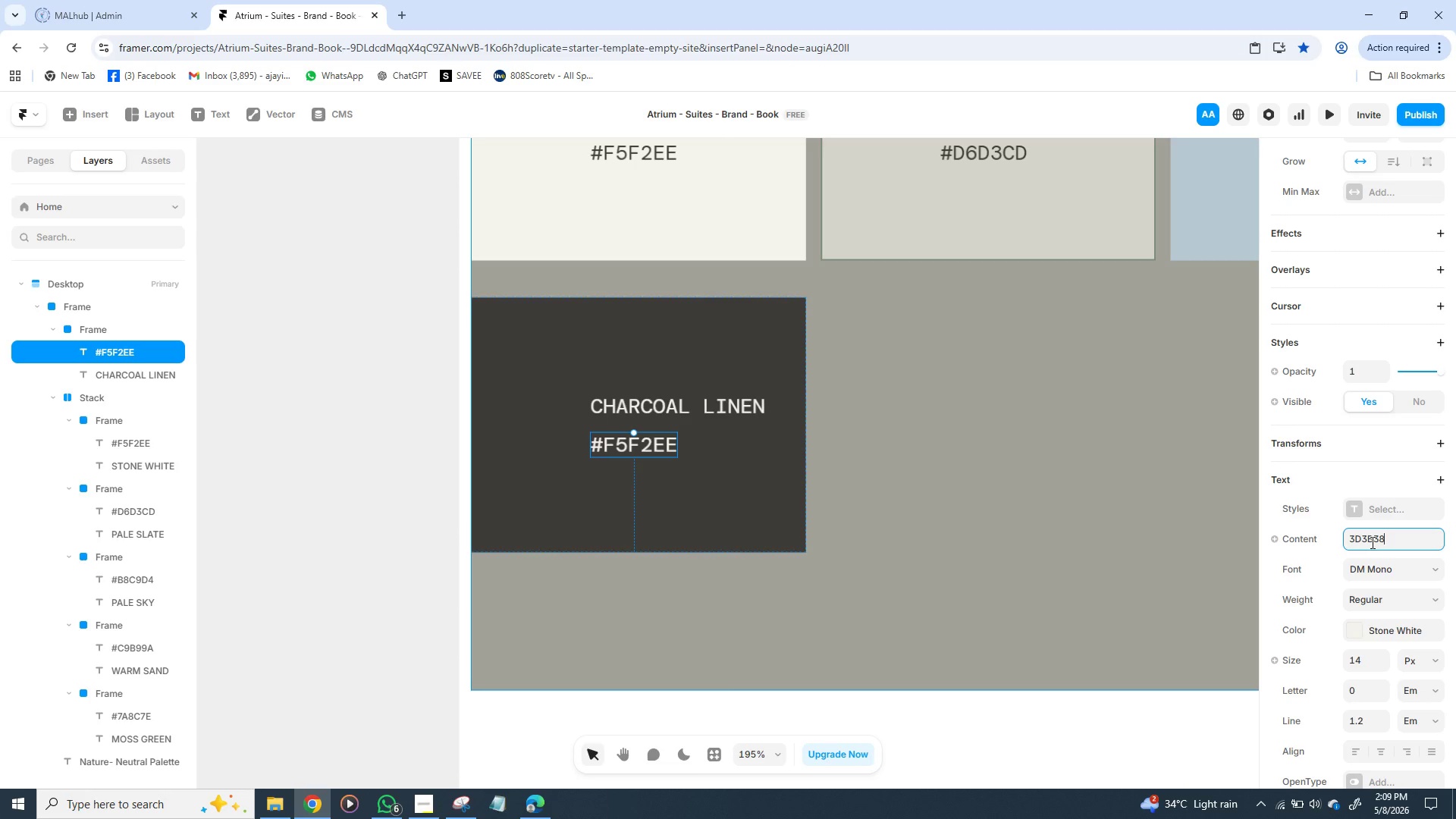 
key(Enter)
 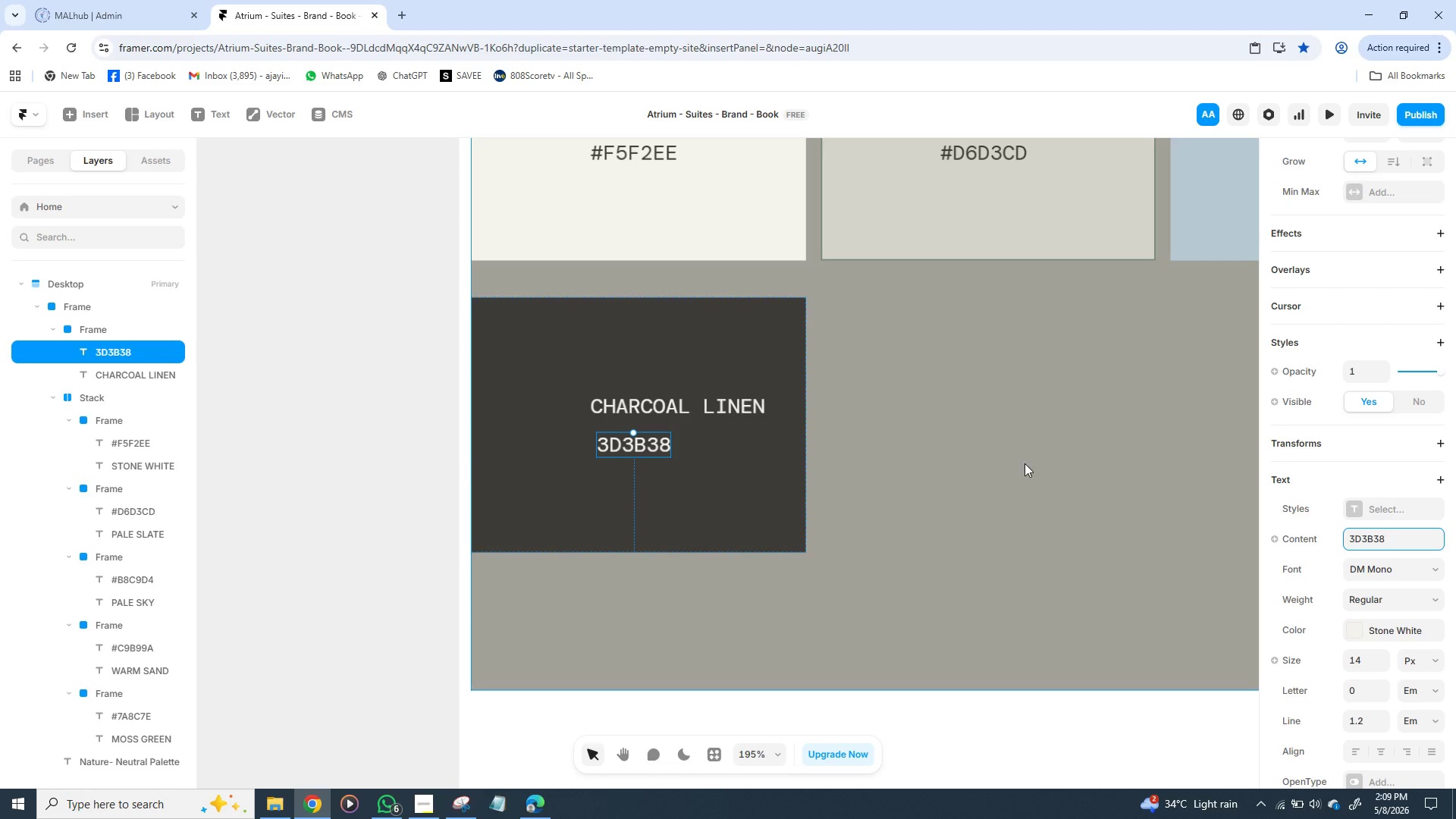 
left_click([1025, 463])
 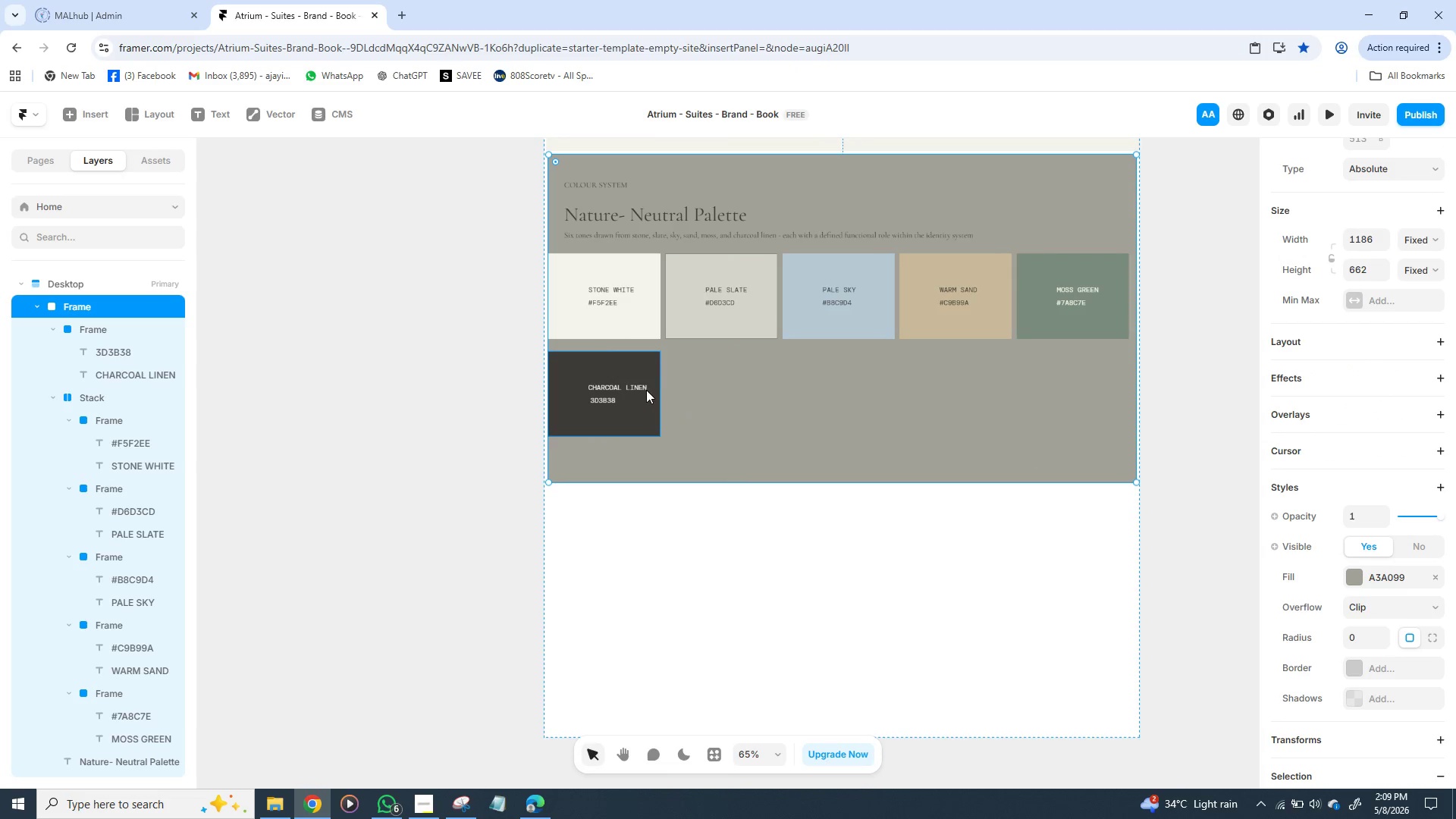 
wait(13.75)
 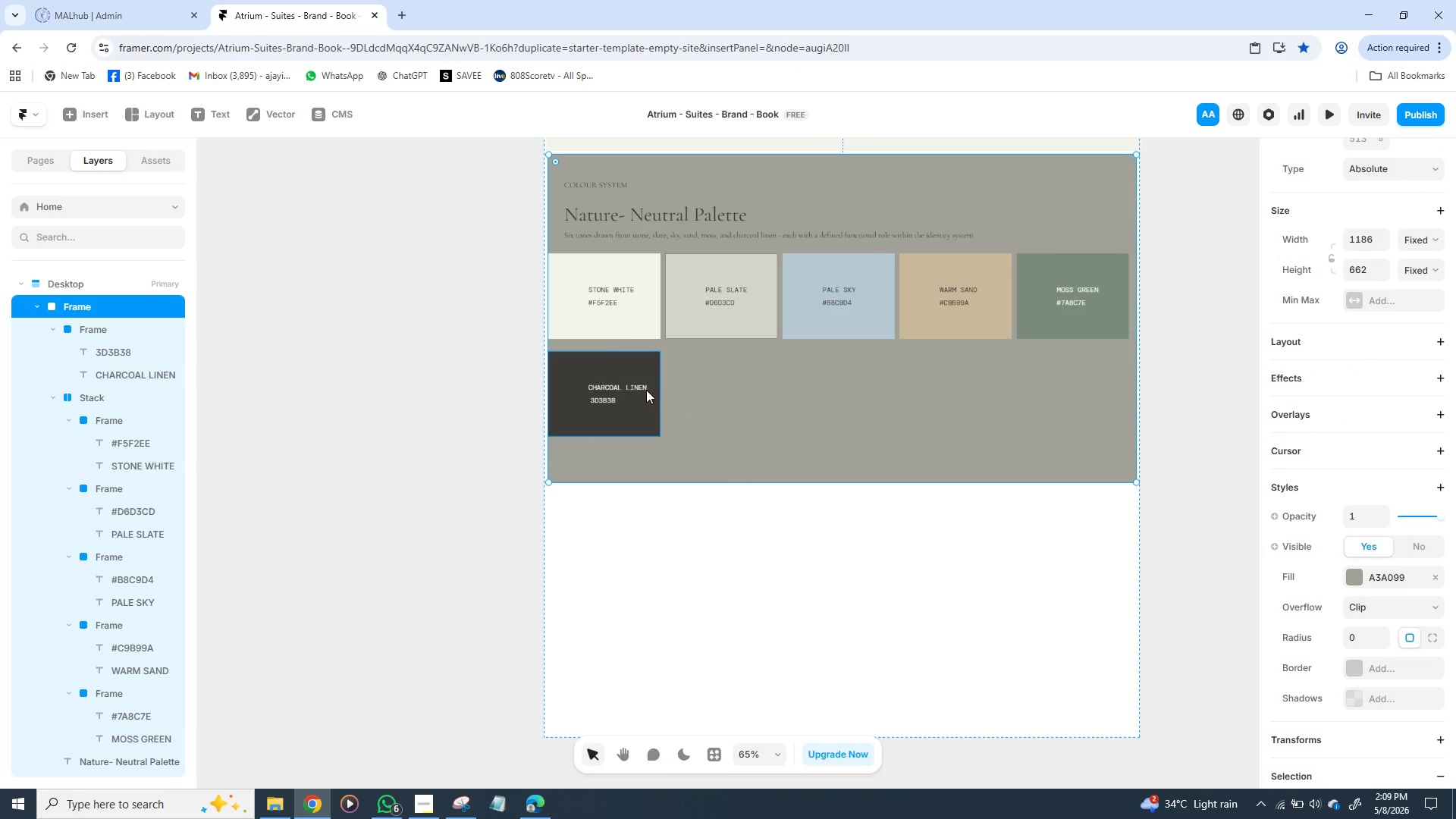 
left_click_drag(start_coordinate=[646, 365], to_coordinate=[1218, 271])
 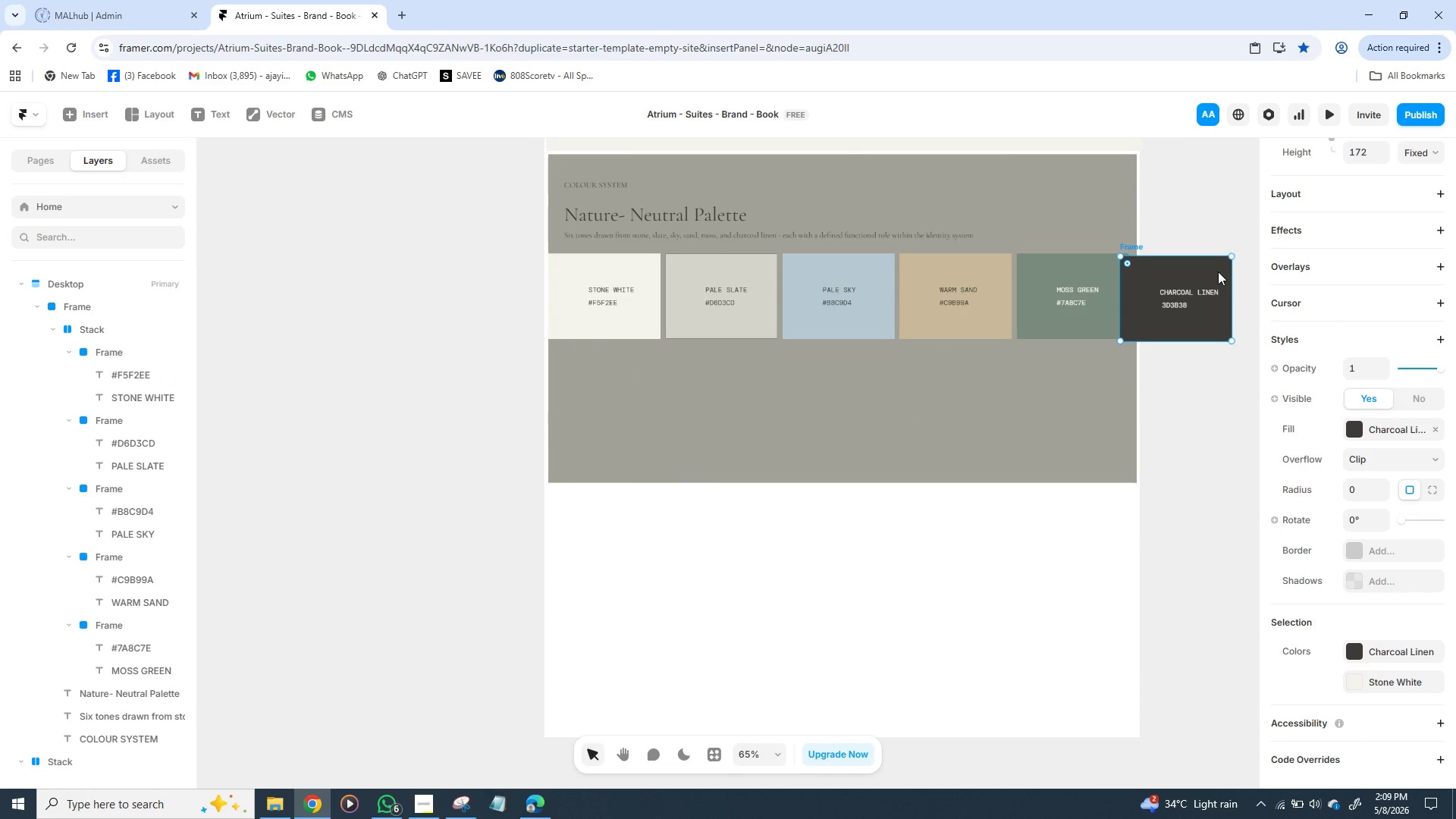 
left_click_drag(start_coordinate=[1218, 271], to_coordinate=[1225, 266])
 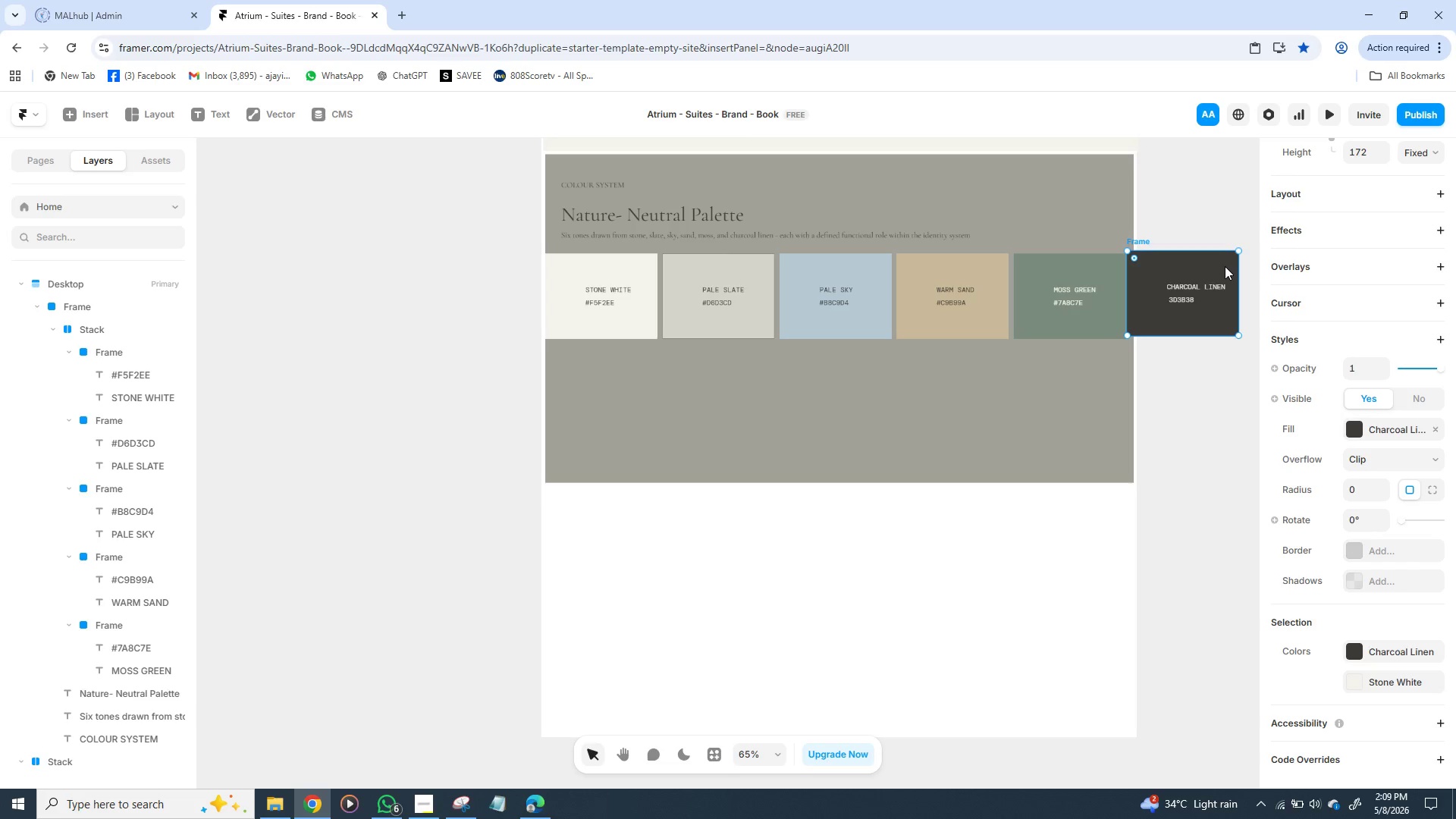 
left_click_drag(start_coordinate=[1225, 266], to_coordinate=[704, 377])
 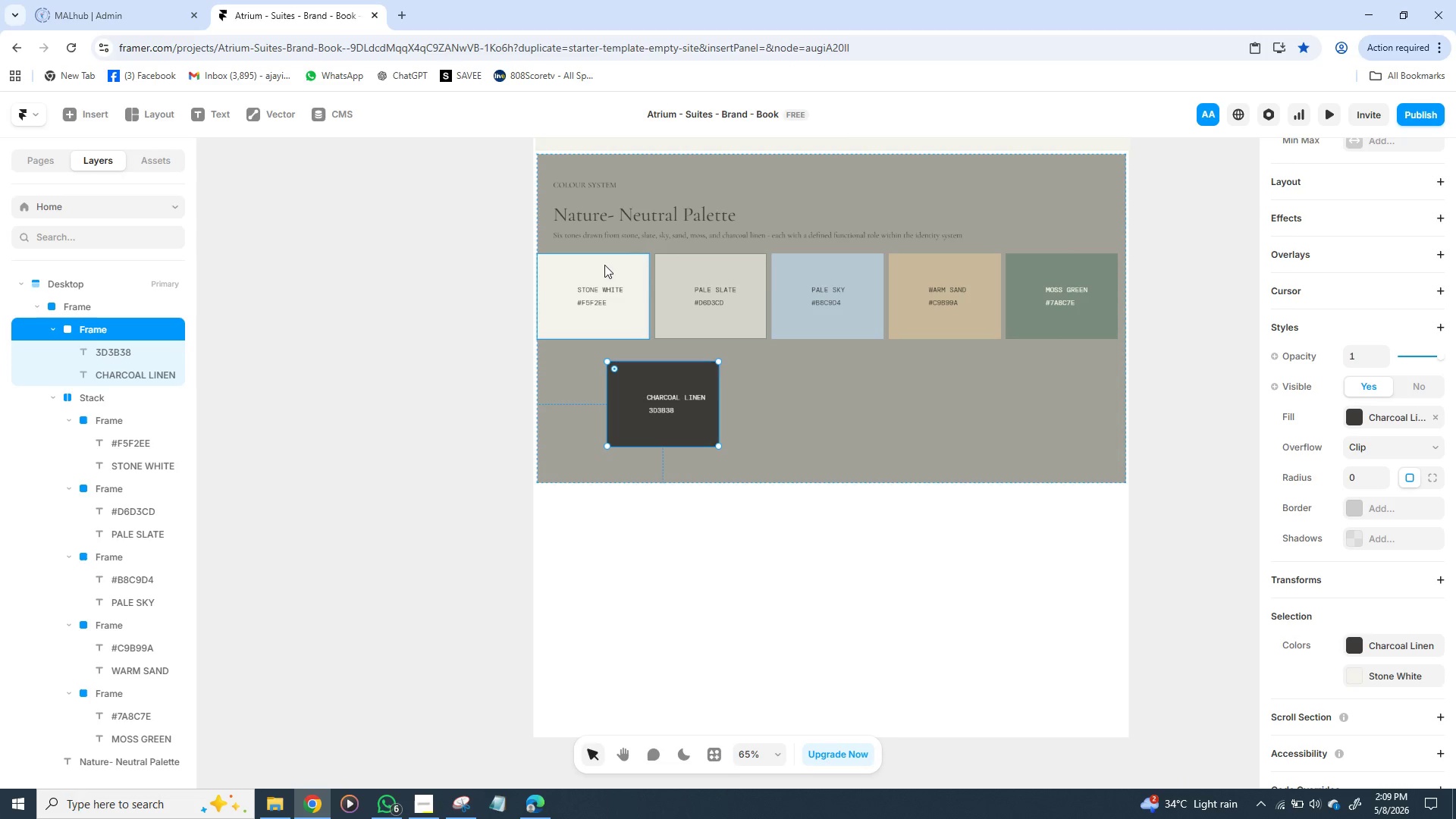 
left_click([604, 262])
 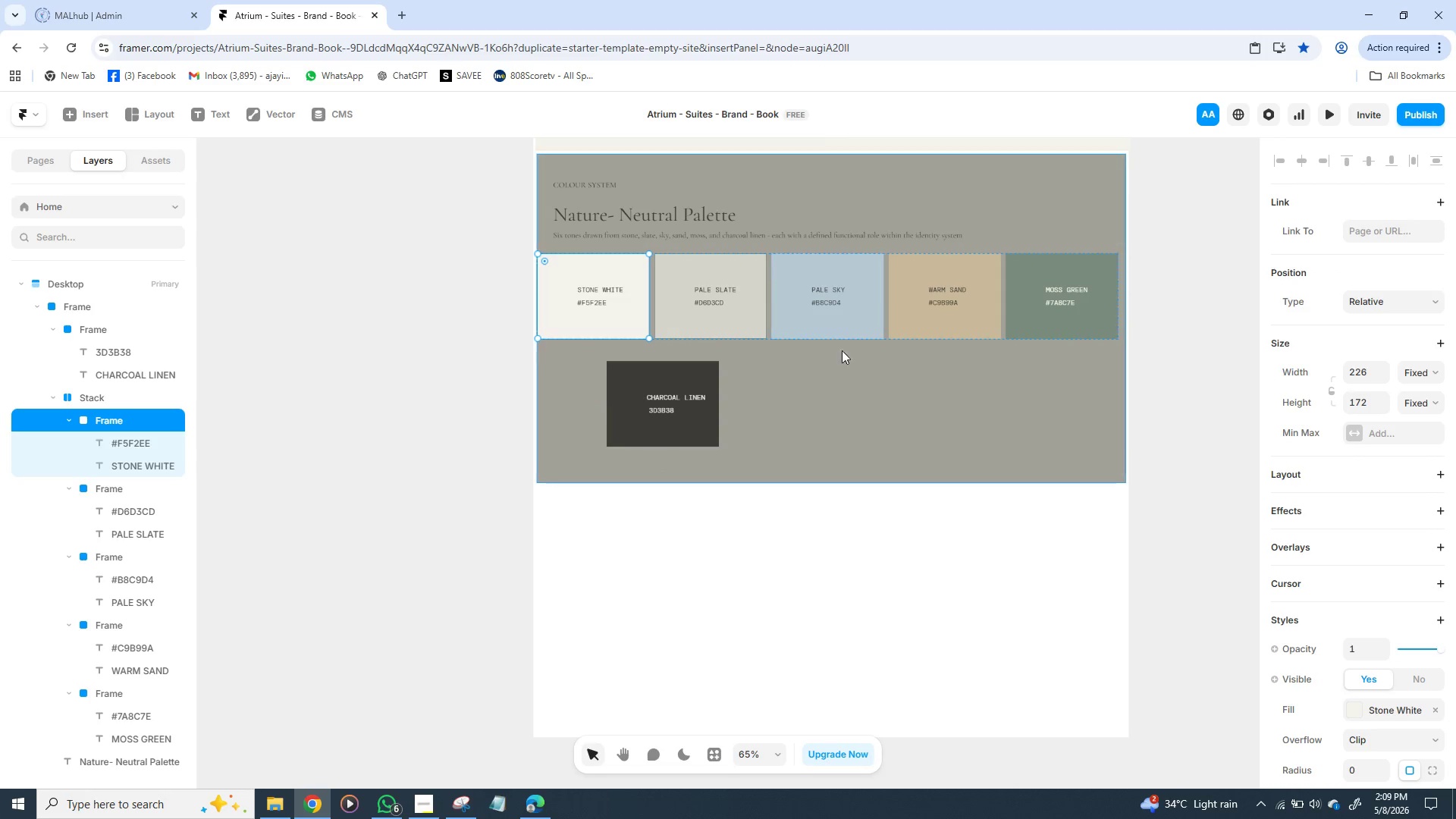 
left_click([867, 396])
 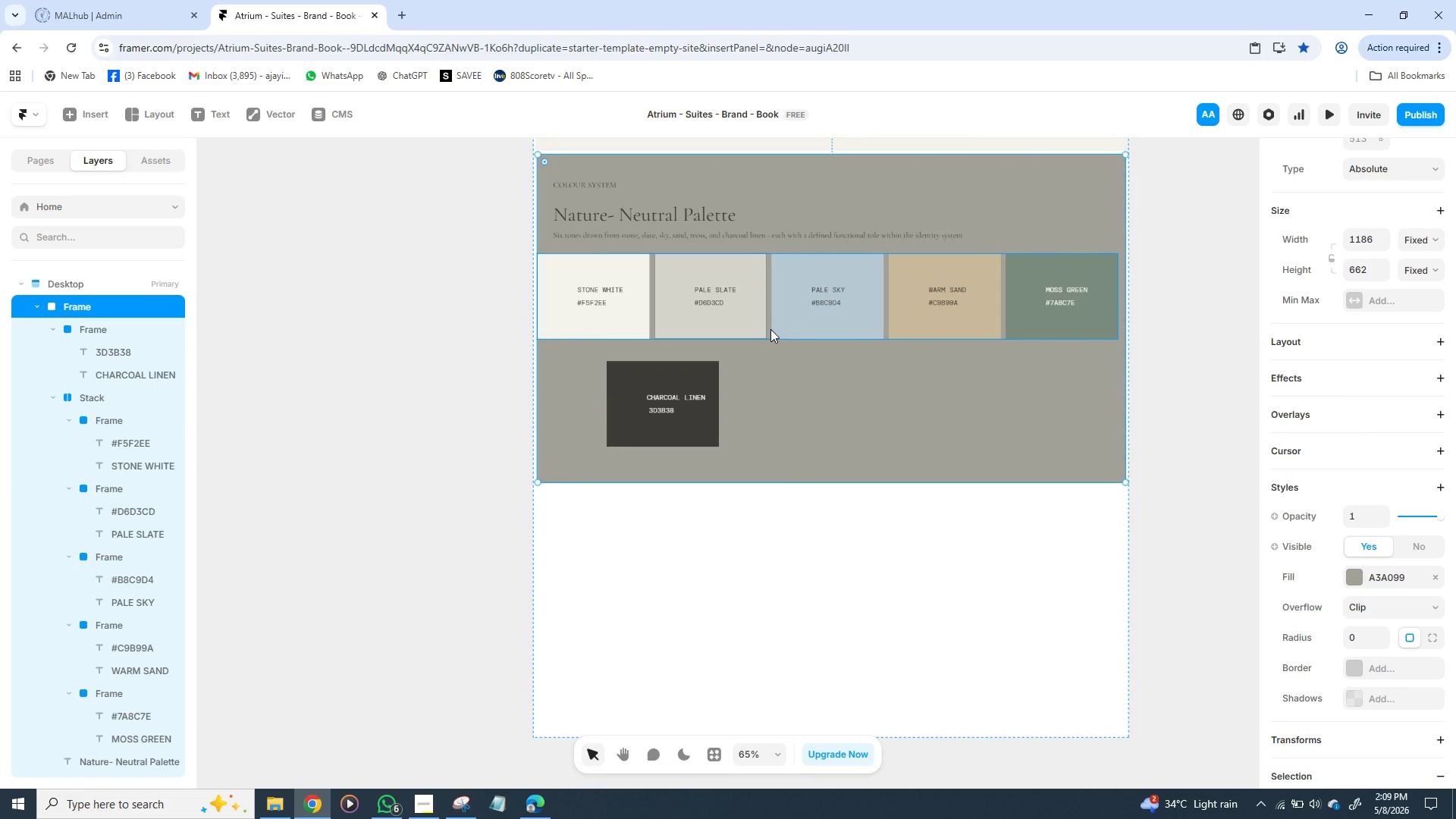 
left_click([770, 331])
 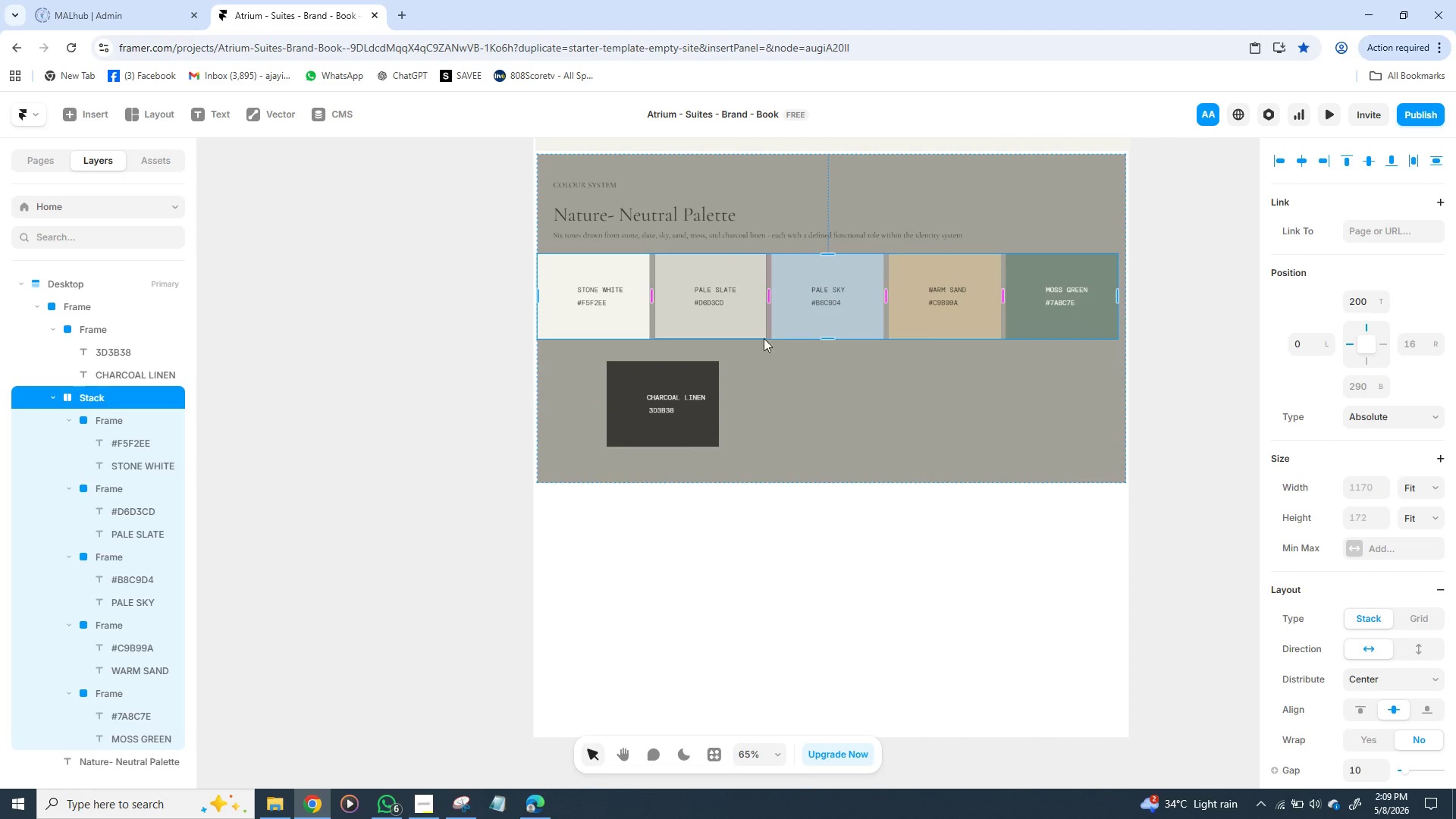 
wait(8.23)
 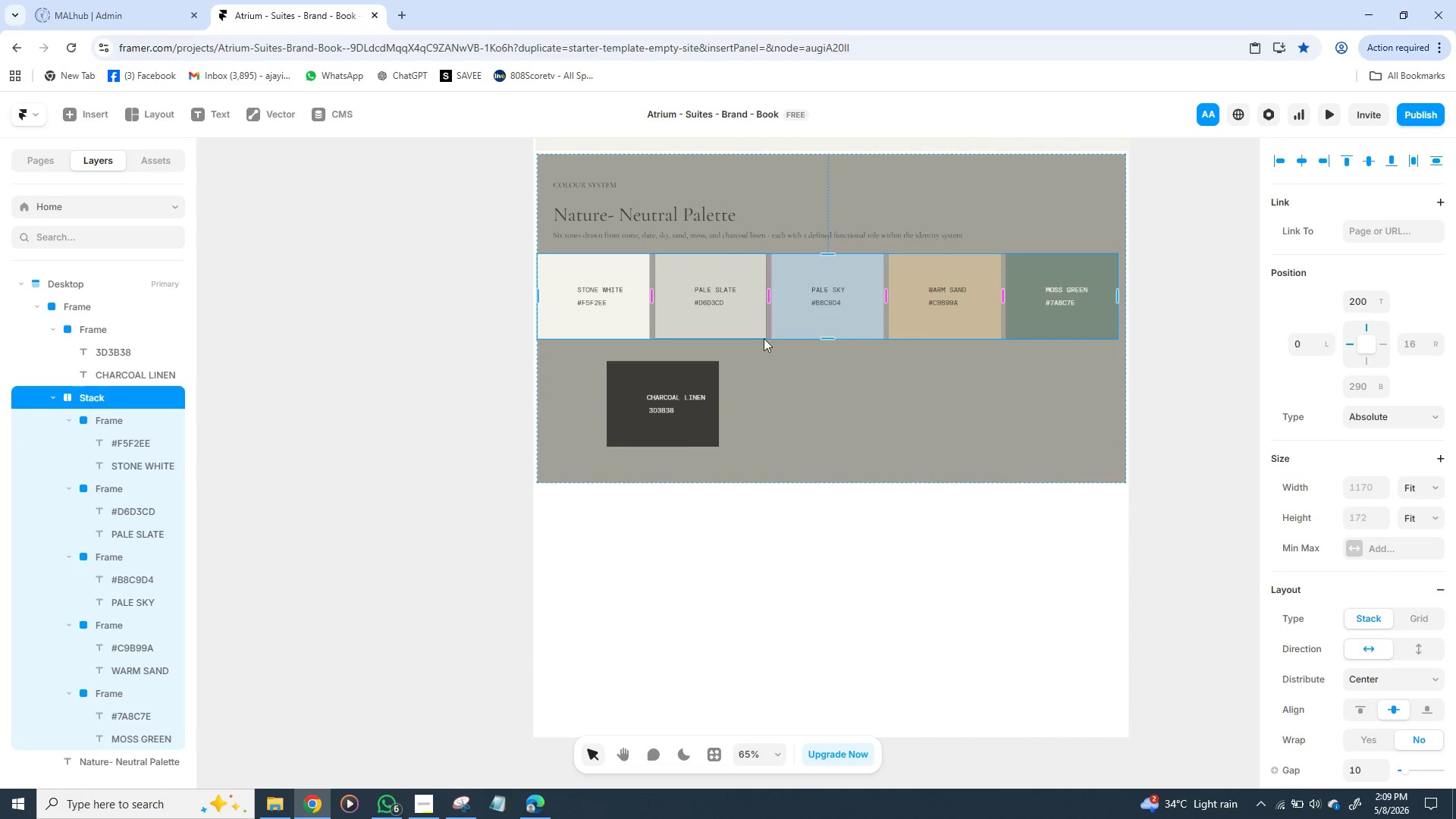 
left_click_drag(start_coordinate=[1118, 288], to_coordinate=[1032, 288])
 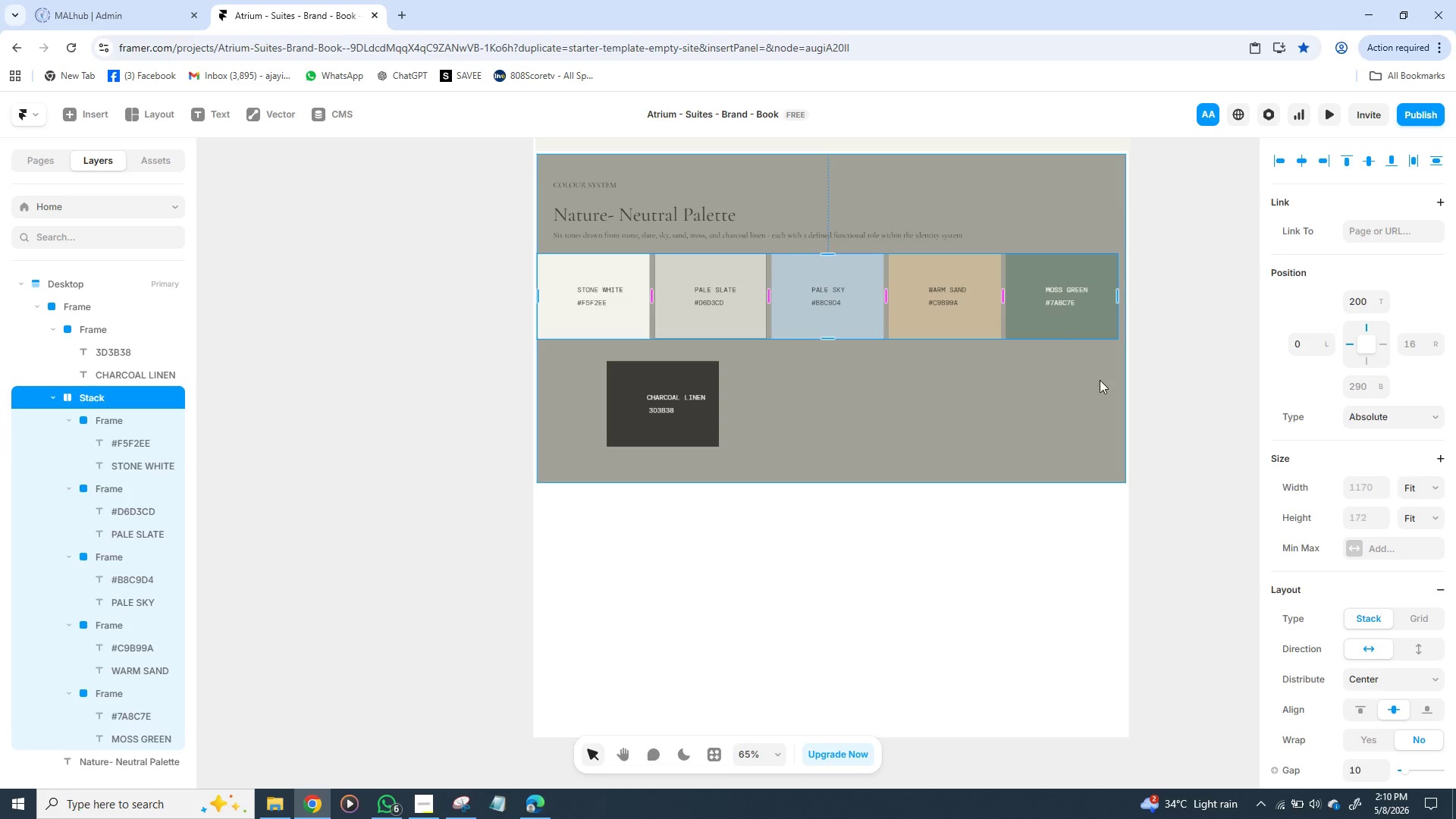 
wait(9.03)
 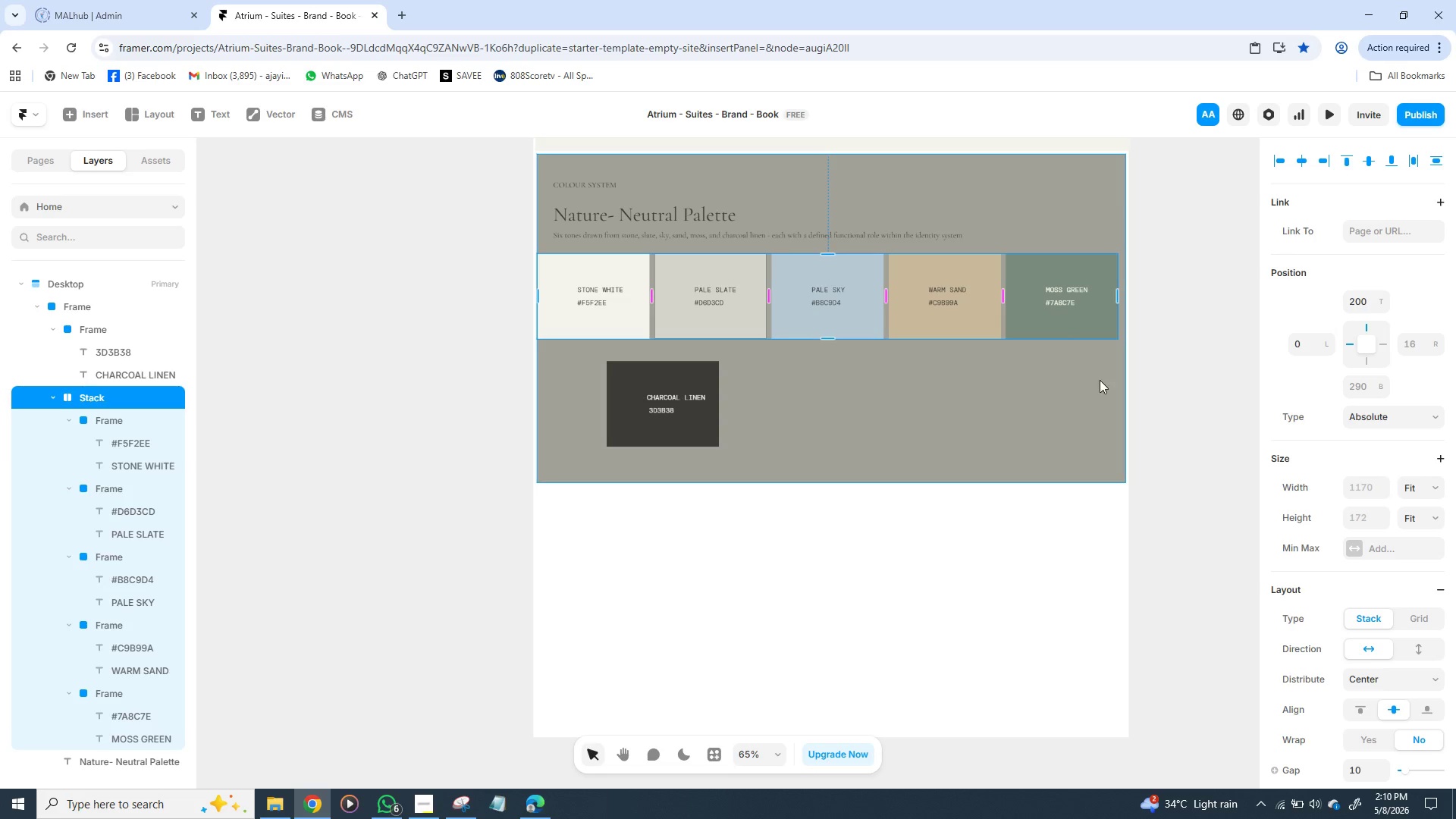 
left_click([1430, 485])
 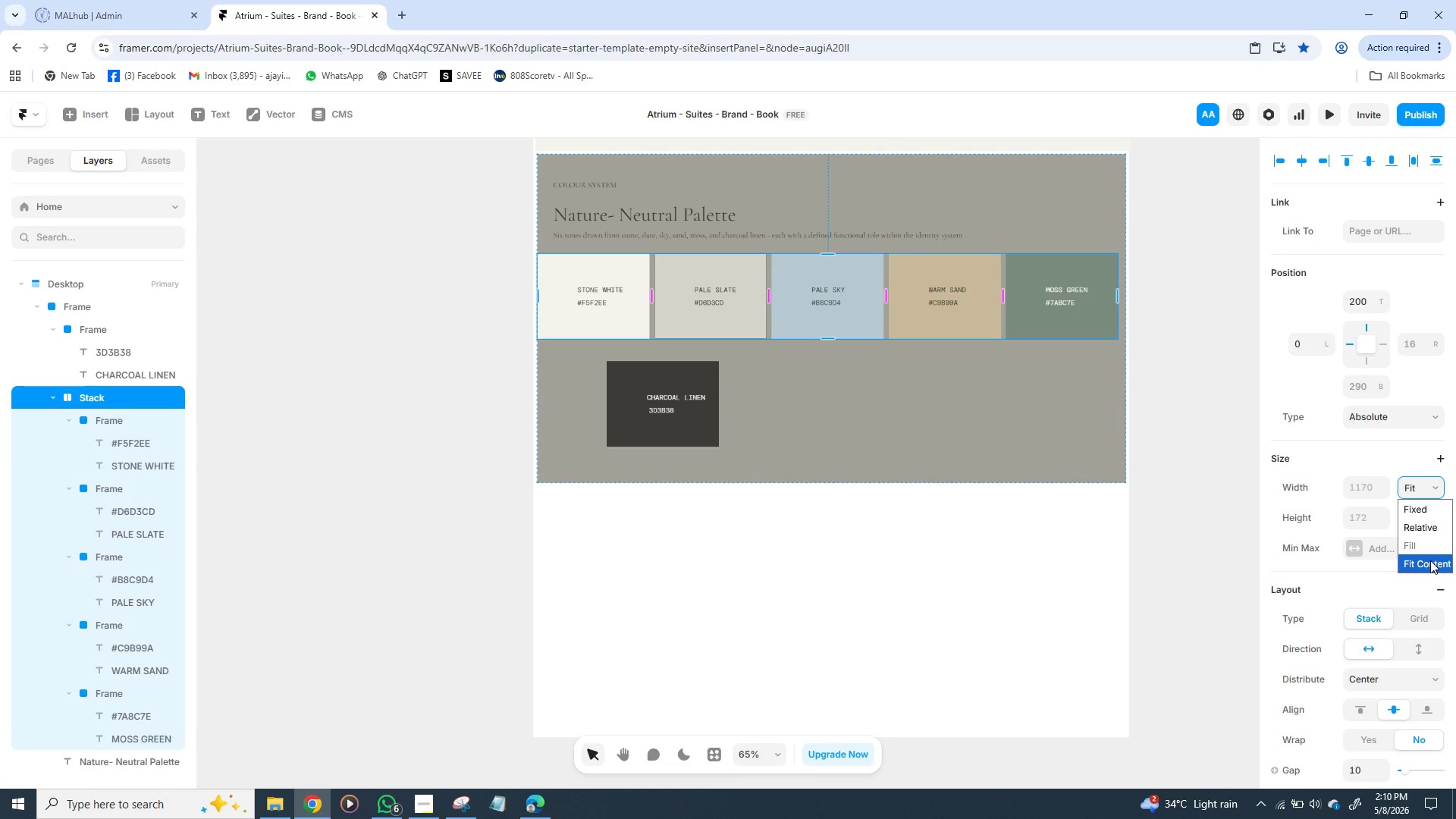 
left_click([1430, 560])
 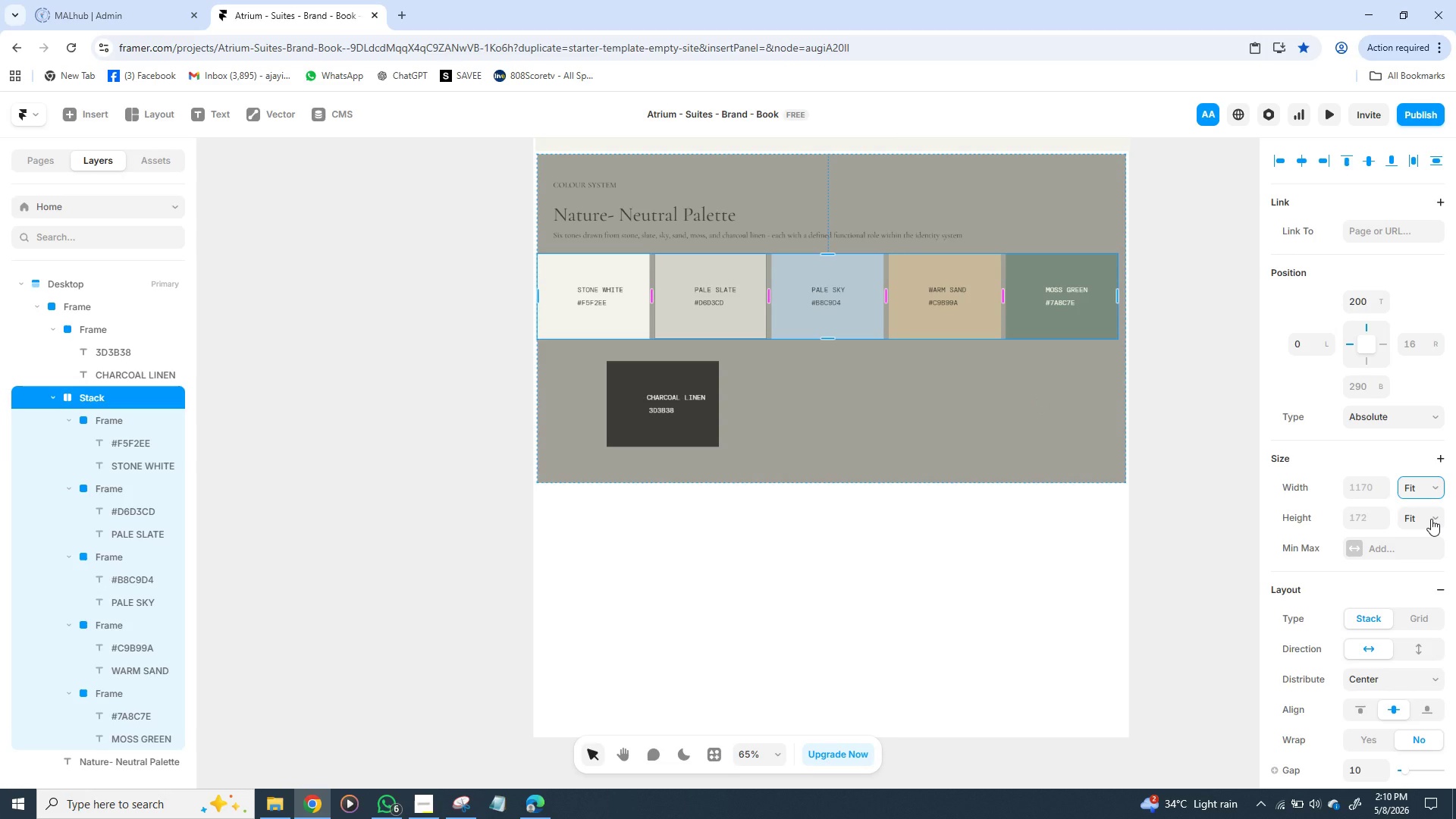 
left_click([1431, 519])
 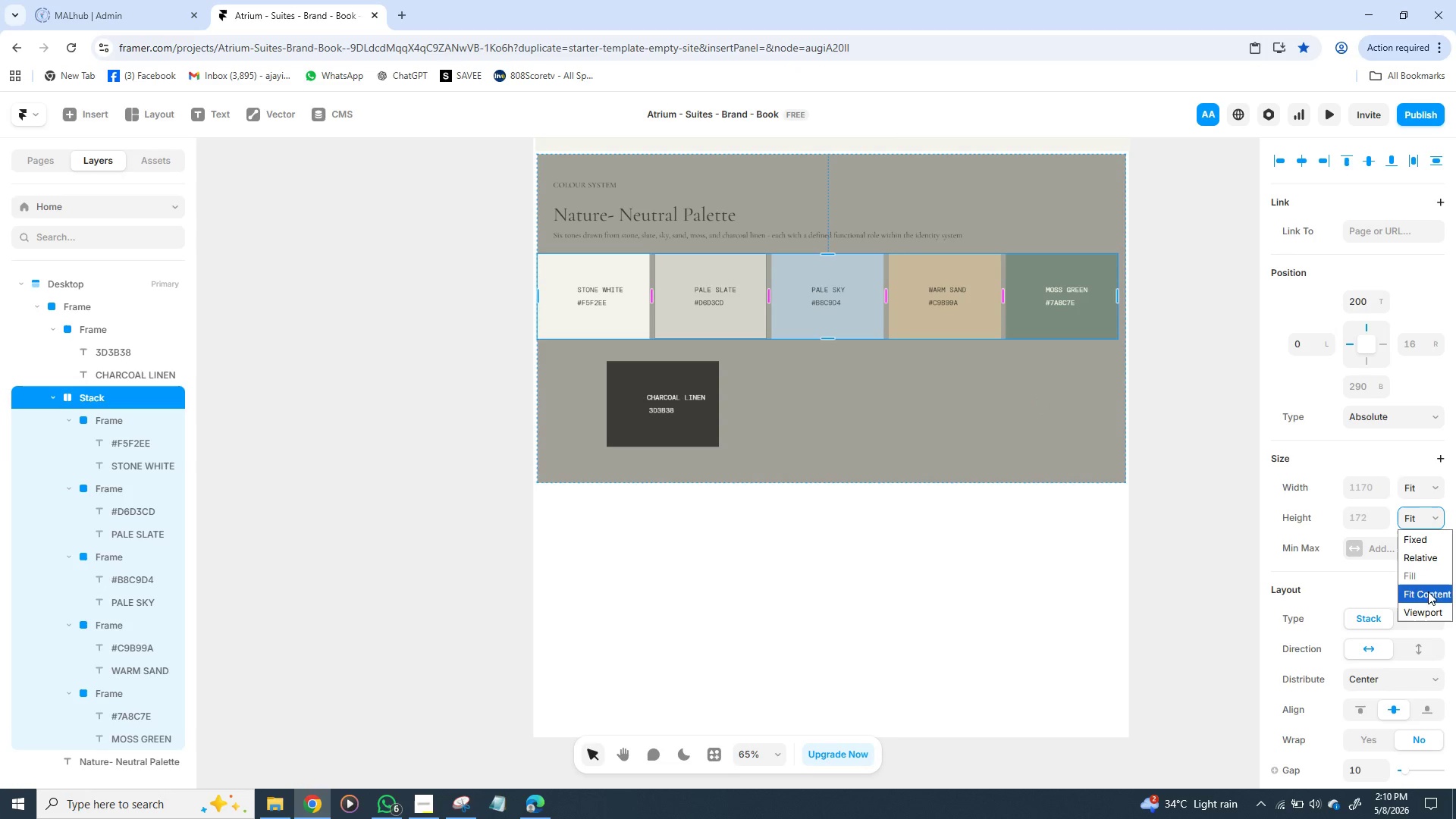 
left_click([1428, 592])
 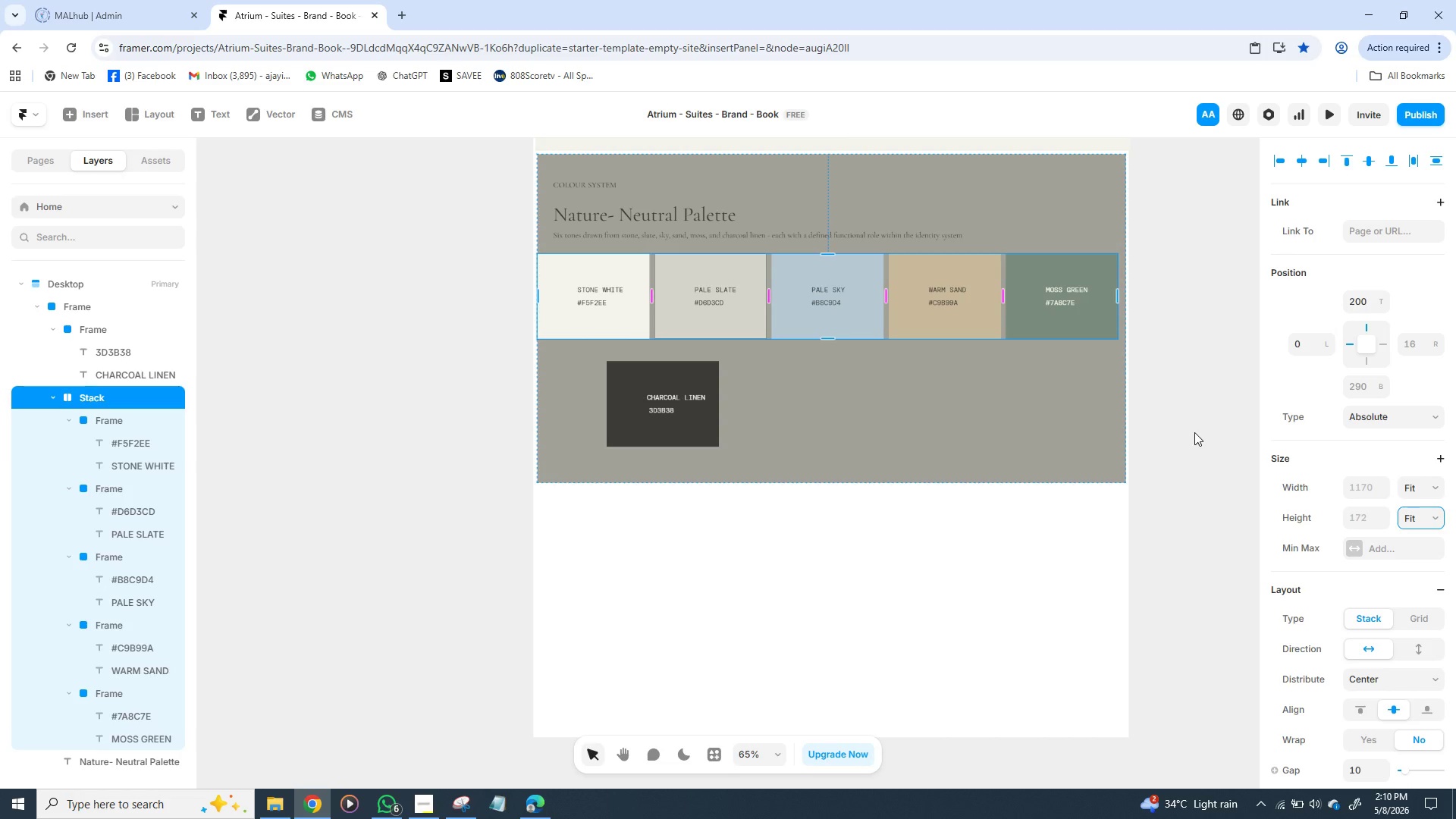 
left_click([1194, 432])
 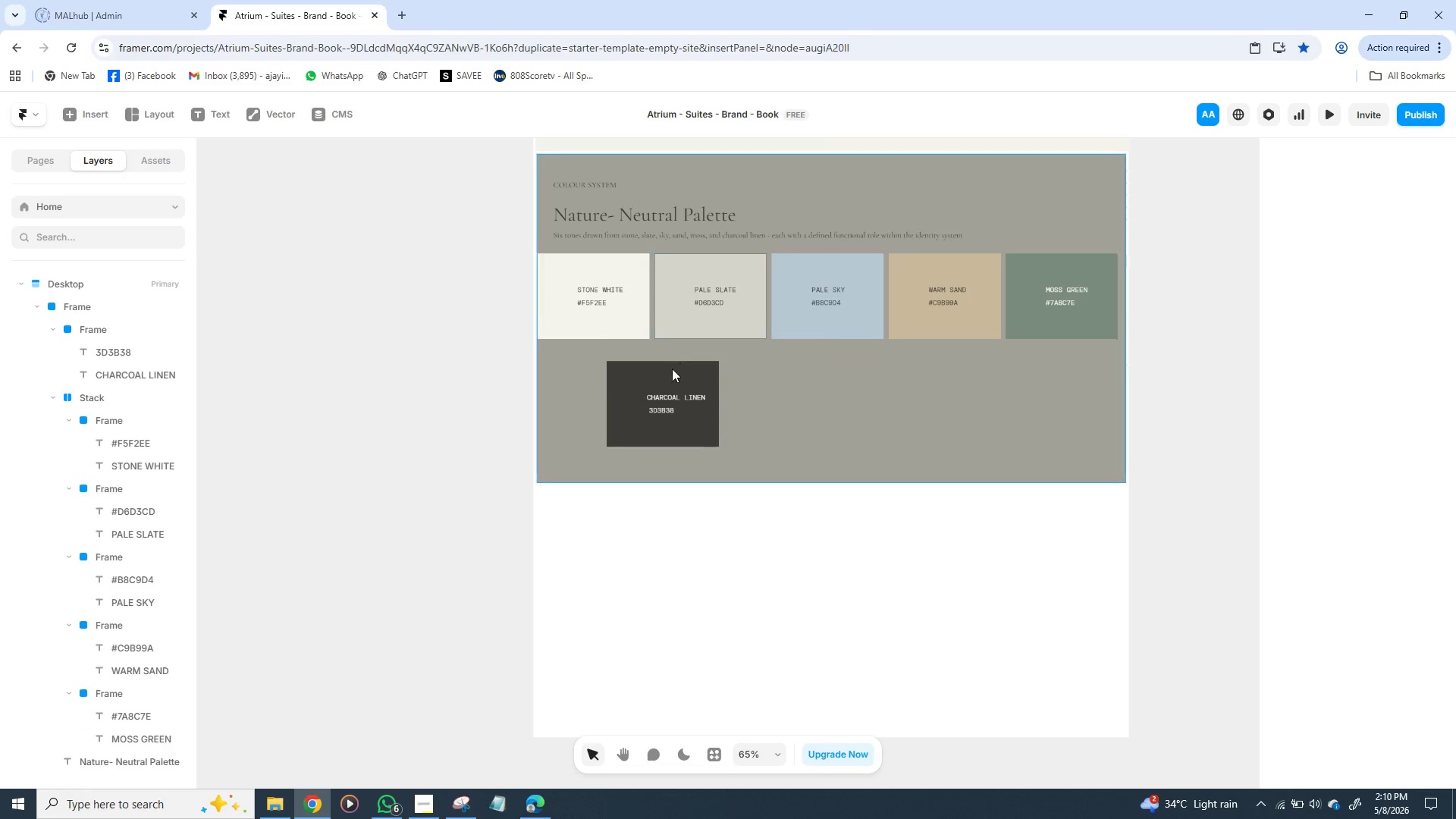 
left_click([678, 378])
 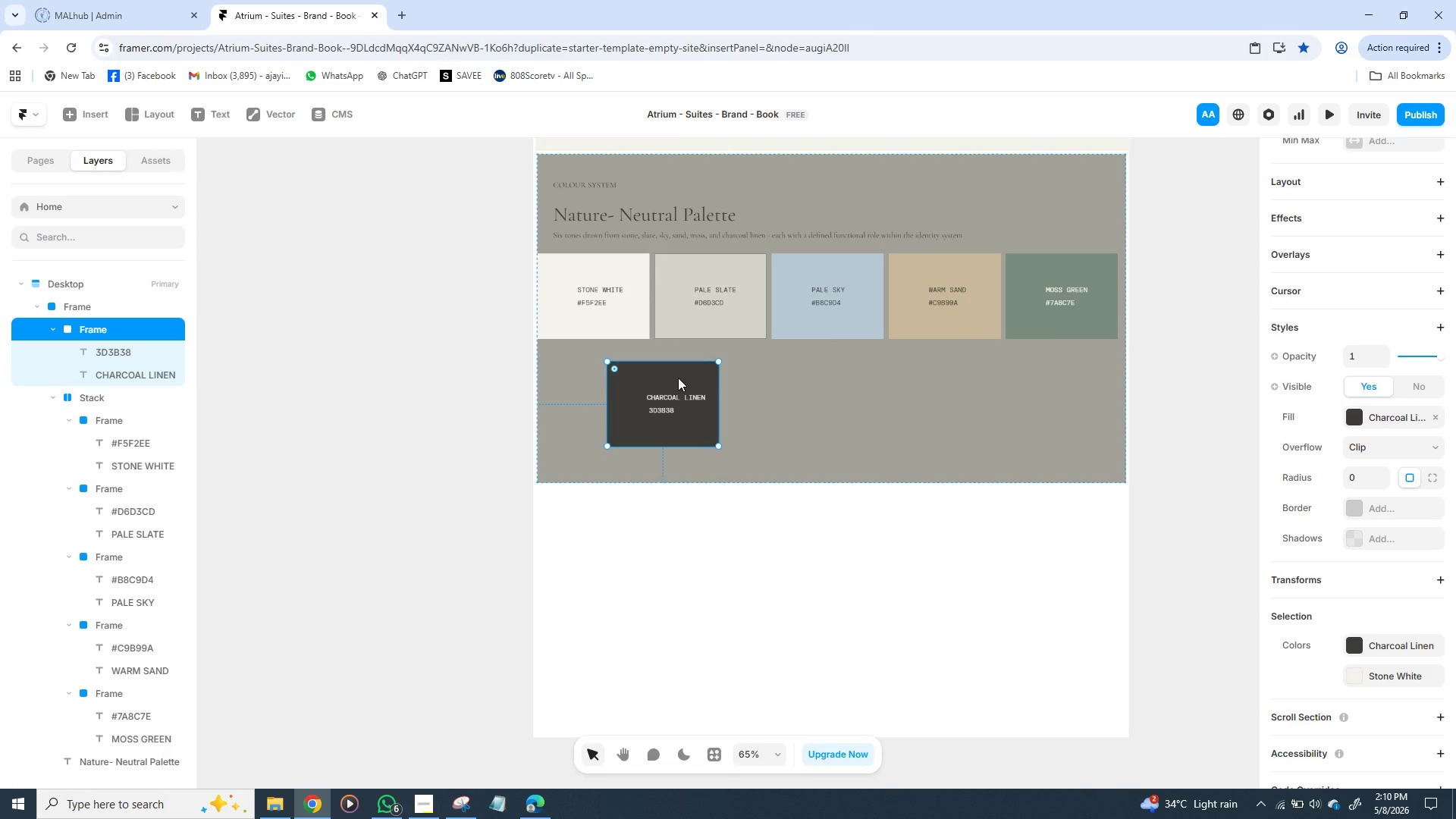 
left_click_drag(start_coordinate=[678, 378], to_coordinate=[710, 375])
 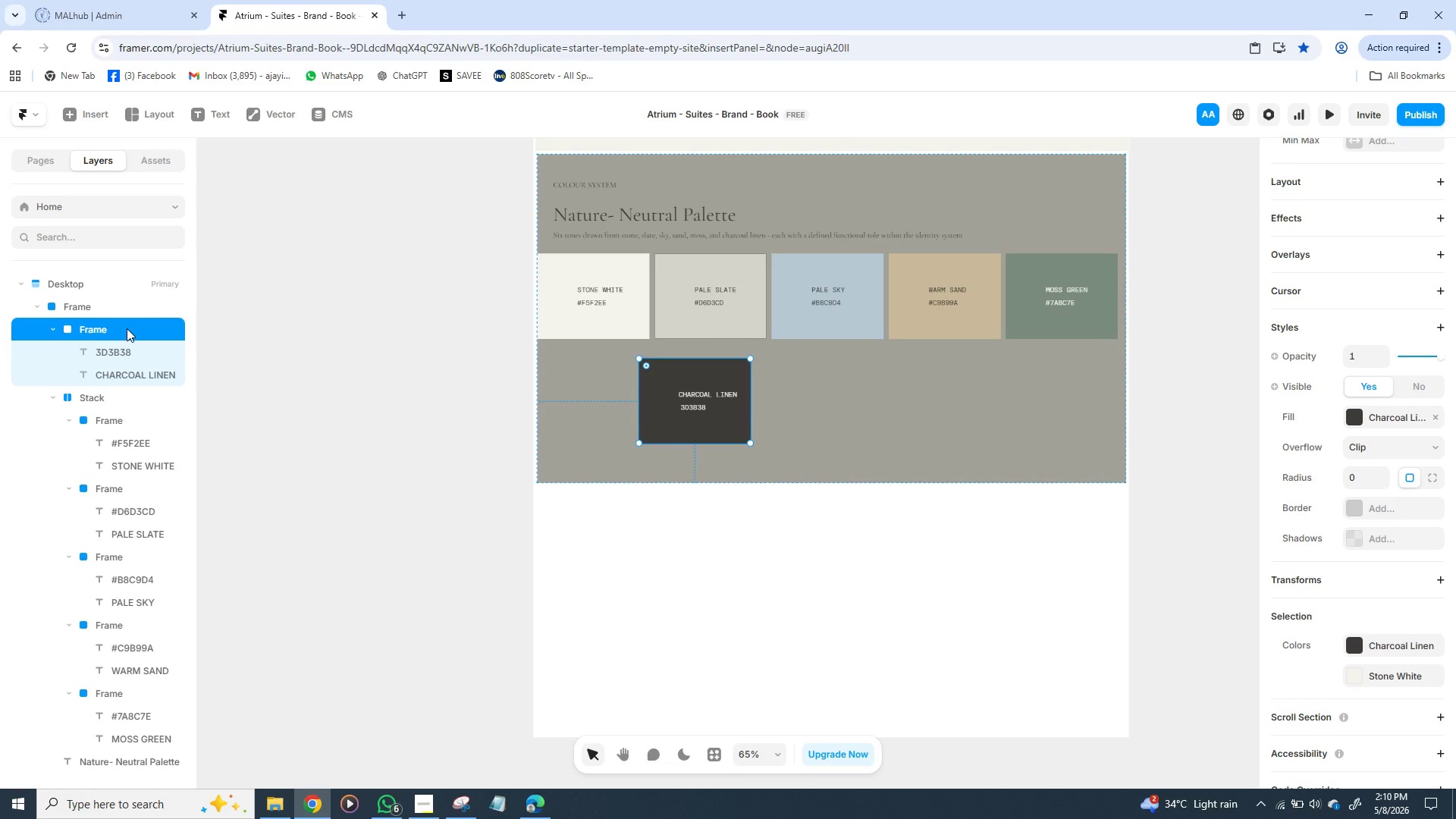 
left_click_drag(start_coordinate=[127, 328], to_coordinate=[126, 482])
 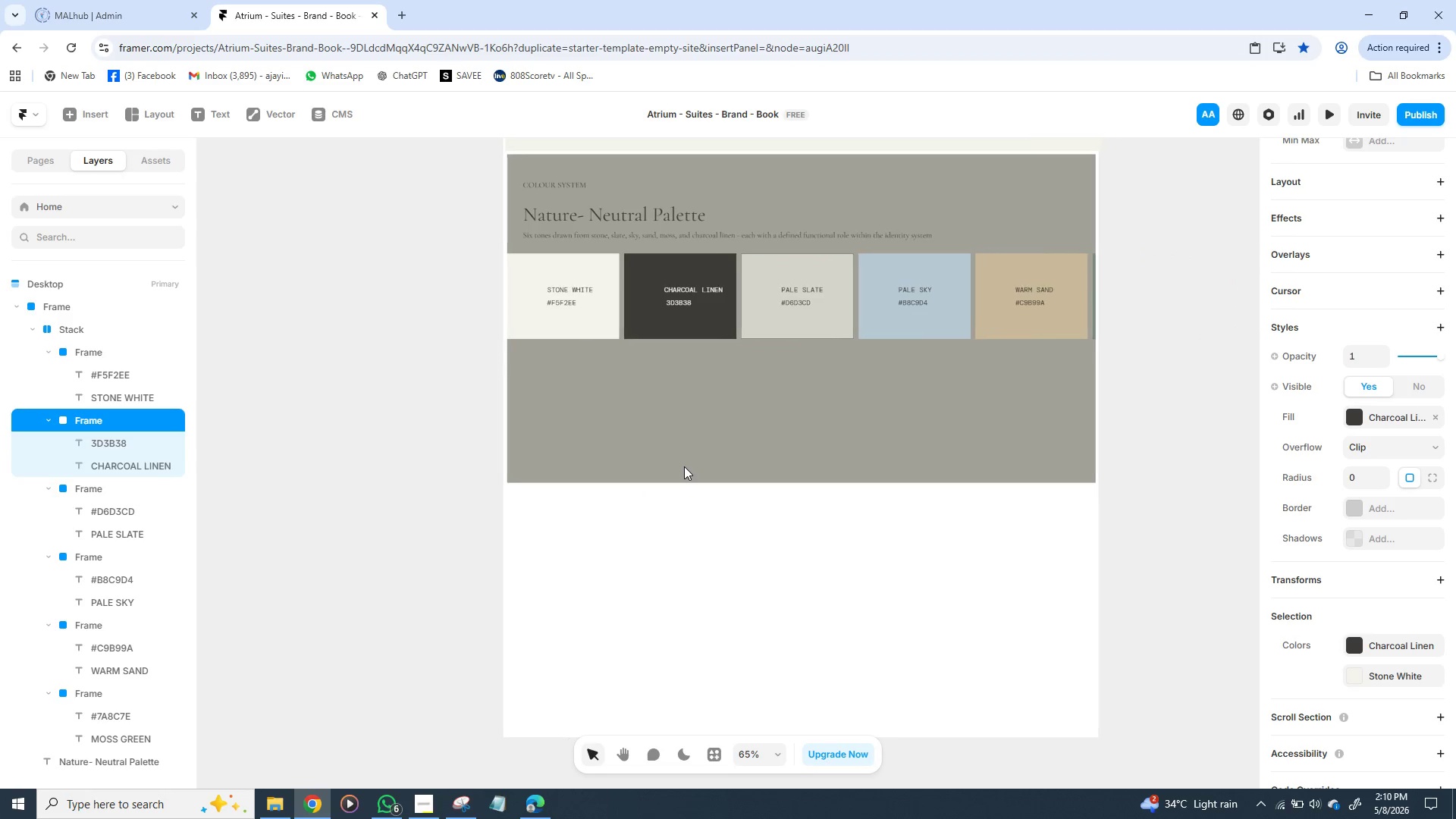 
wait(10.19)
 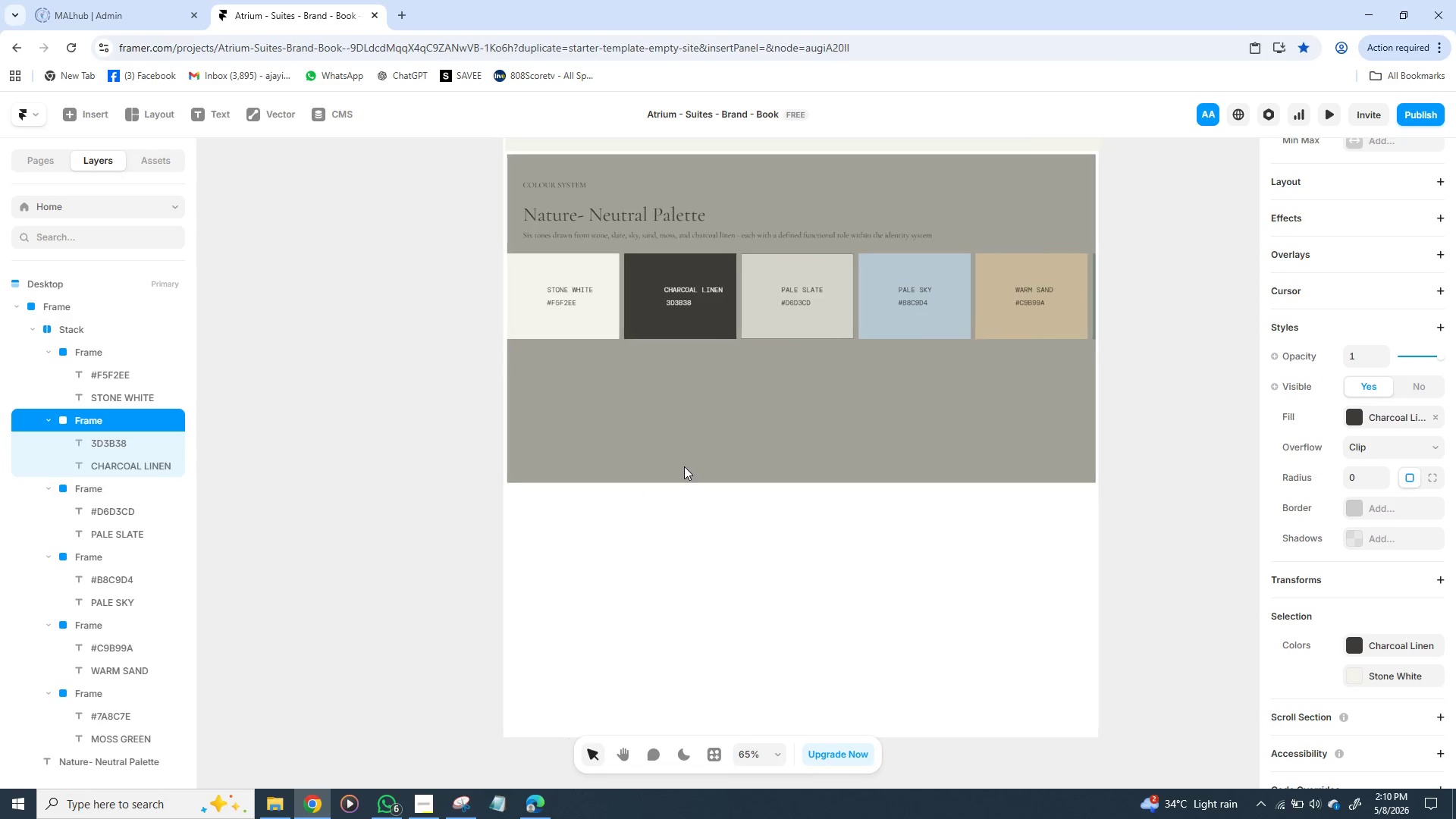 
left_click([722, 388])
 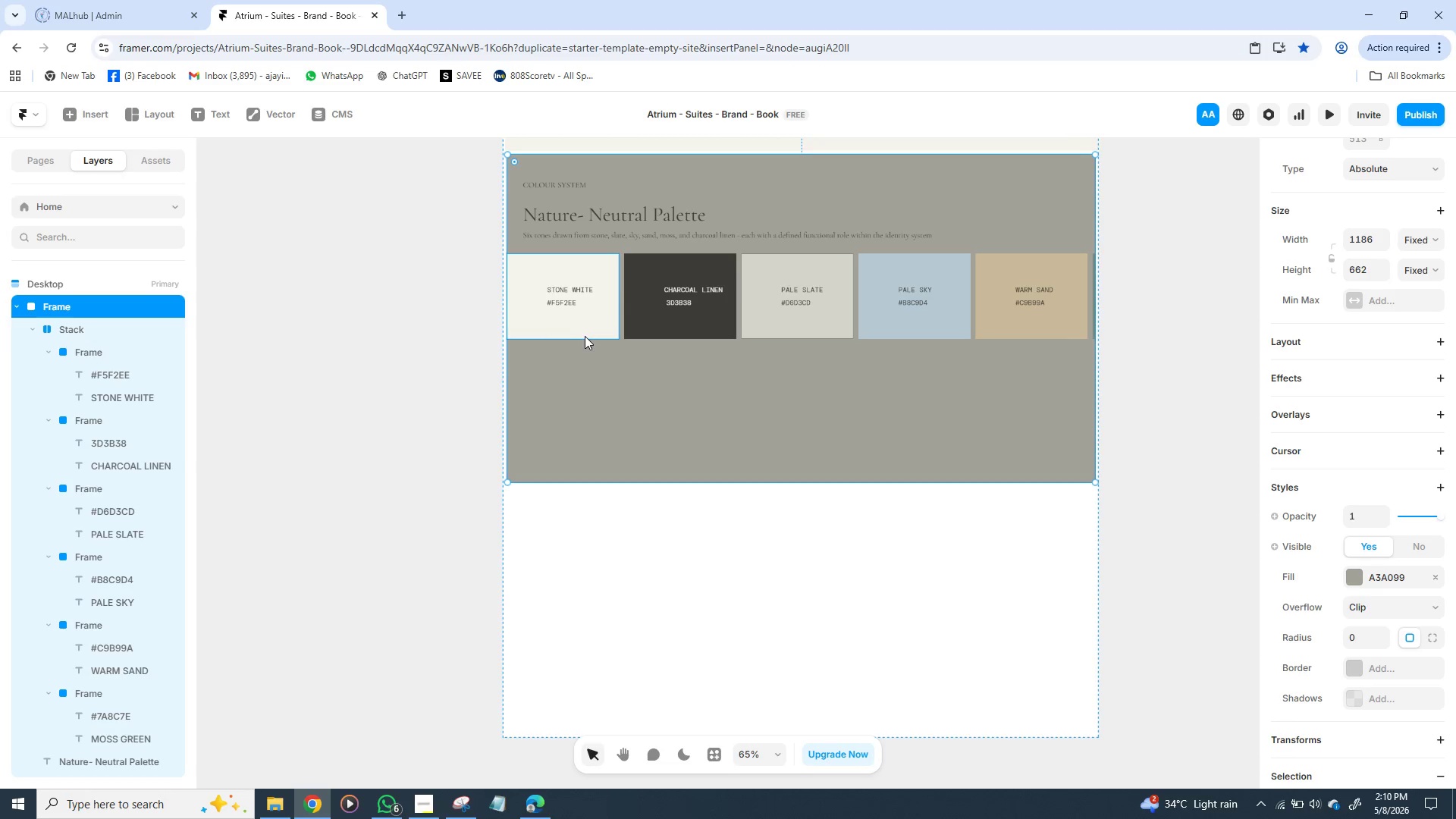 
left_click([599, 336])
 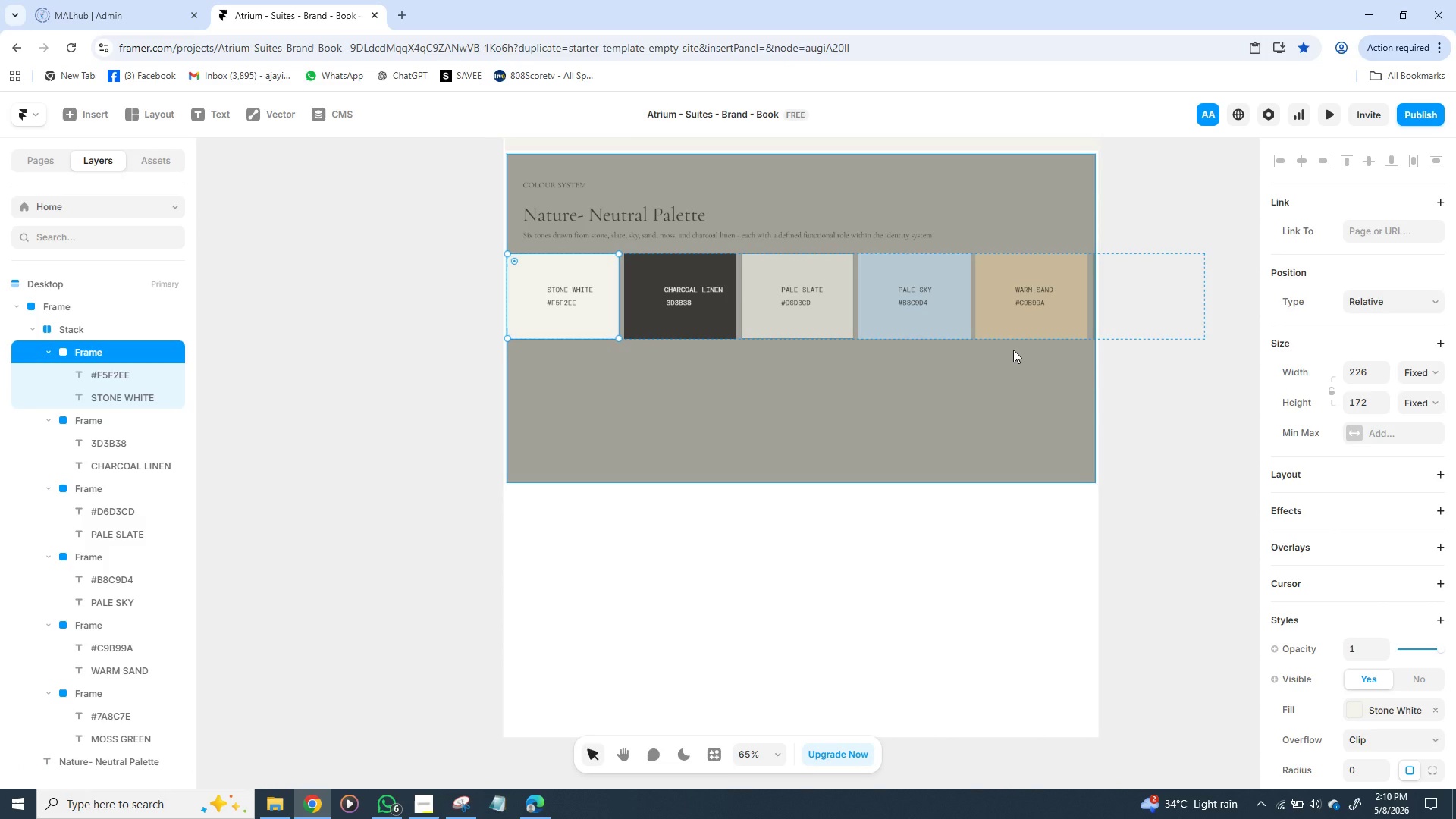 
left_click([1013, 350])
 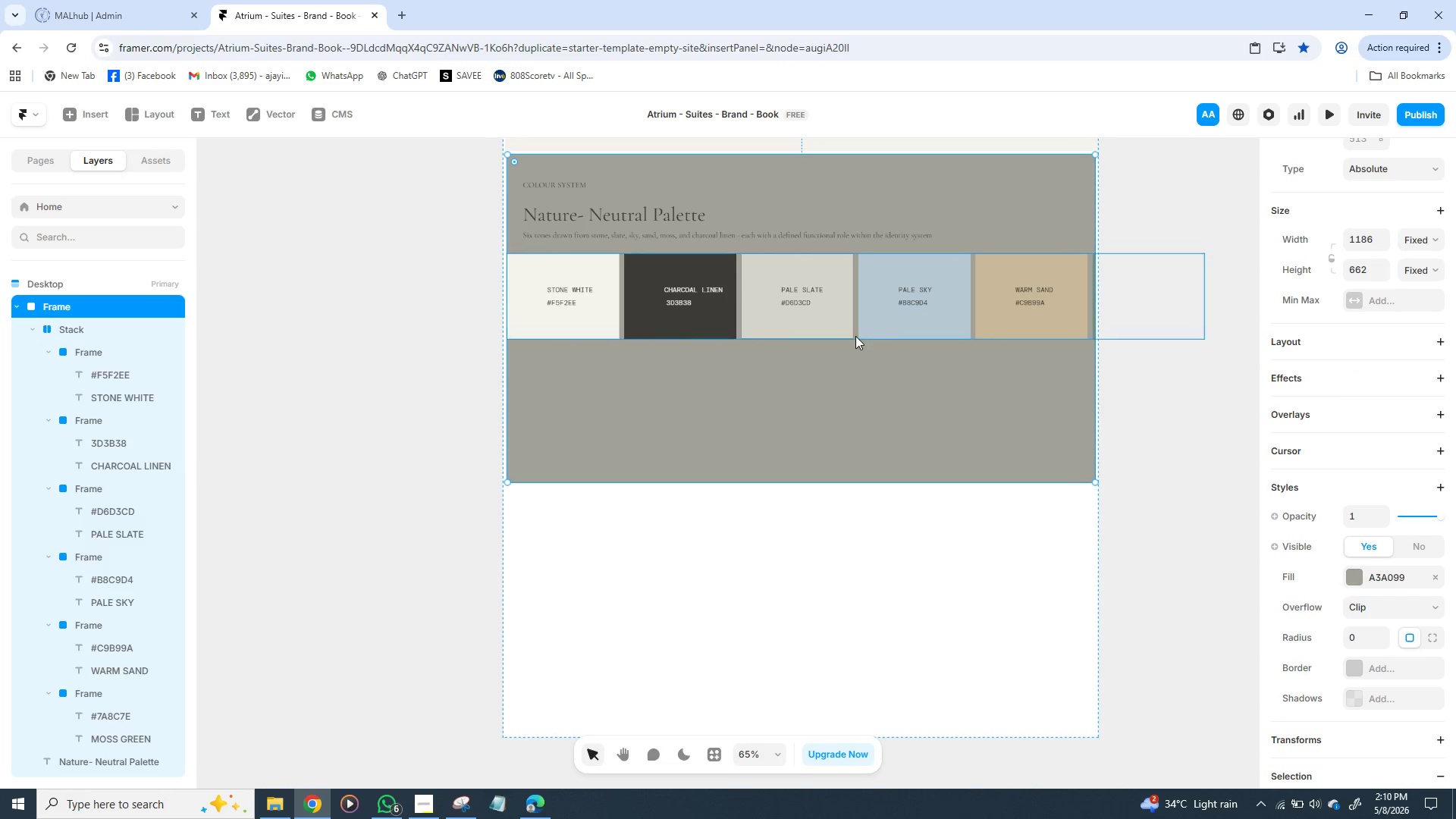 
left_click([855, 336])
 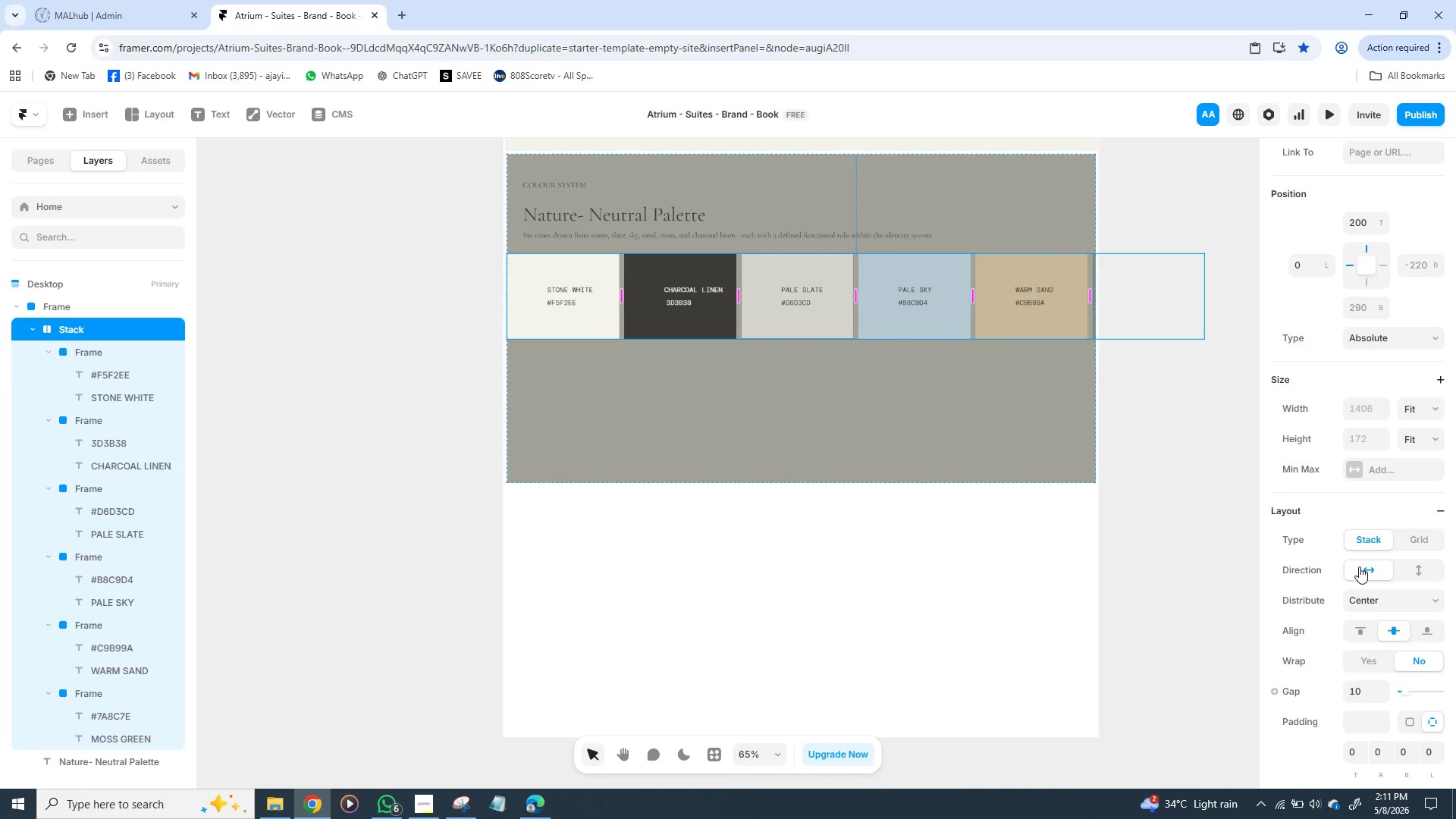 
wait(5.89)
 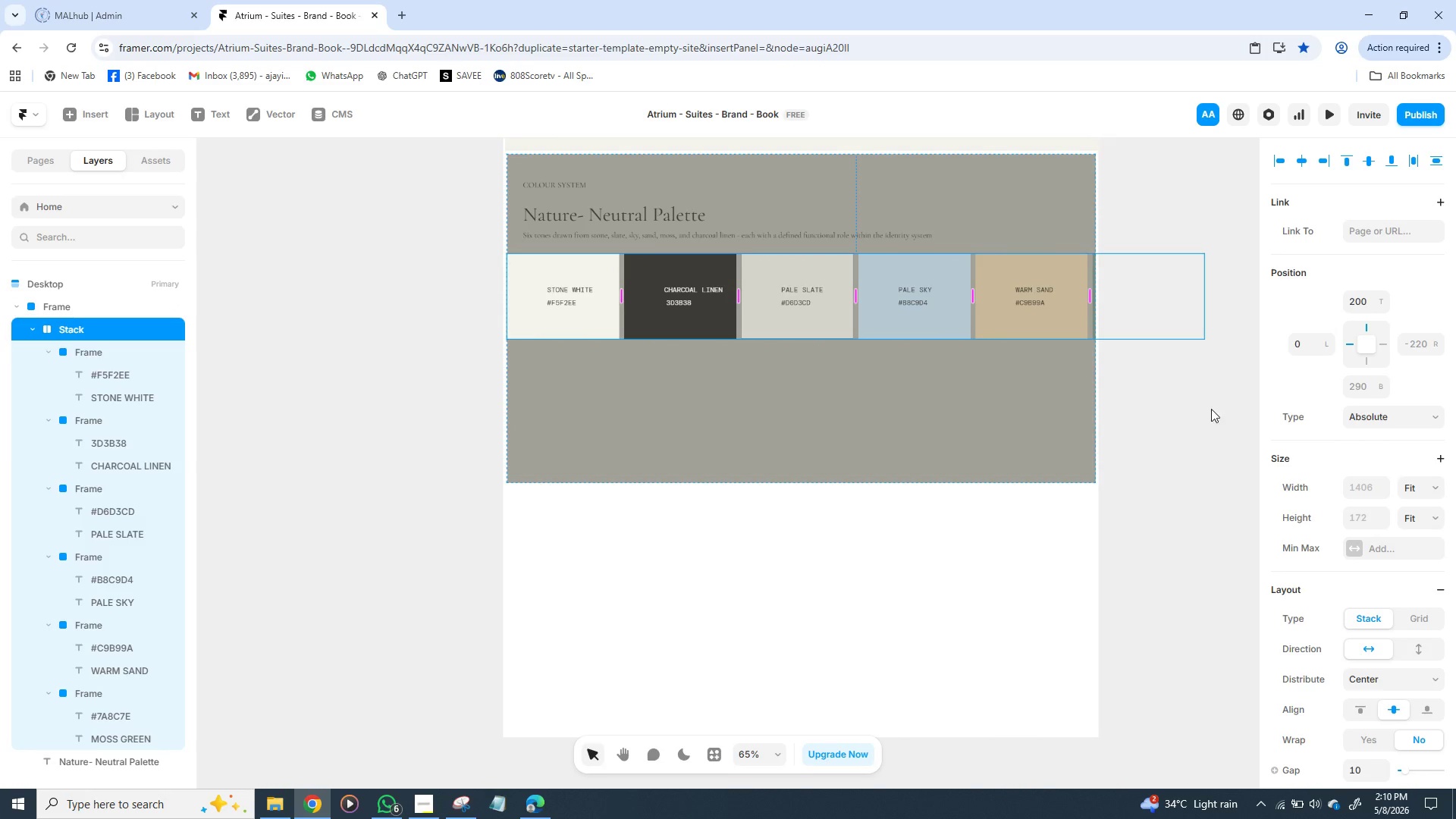 
left_click([1420, 570])
 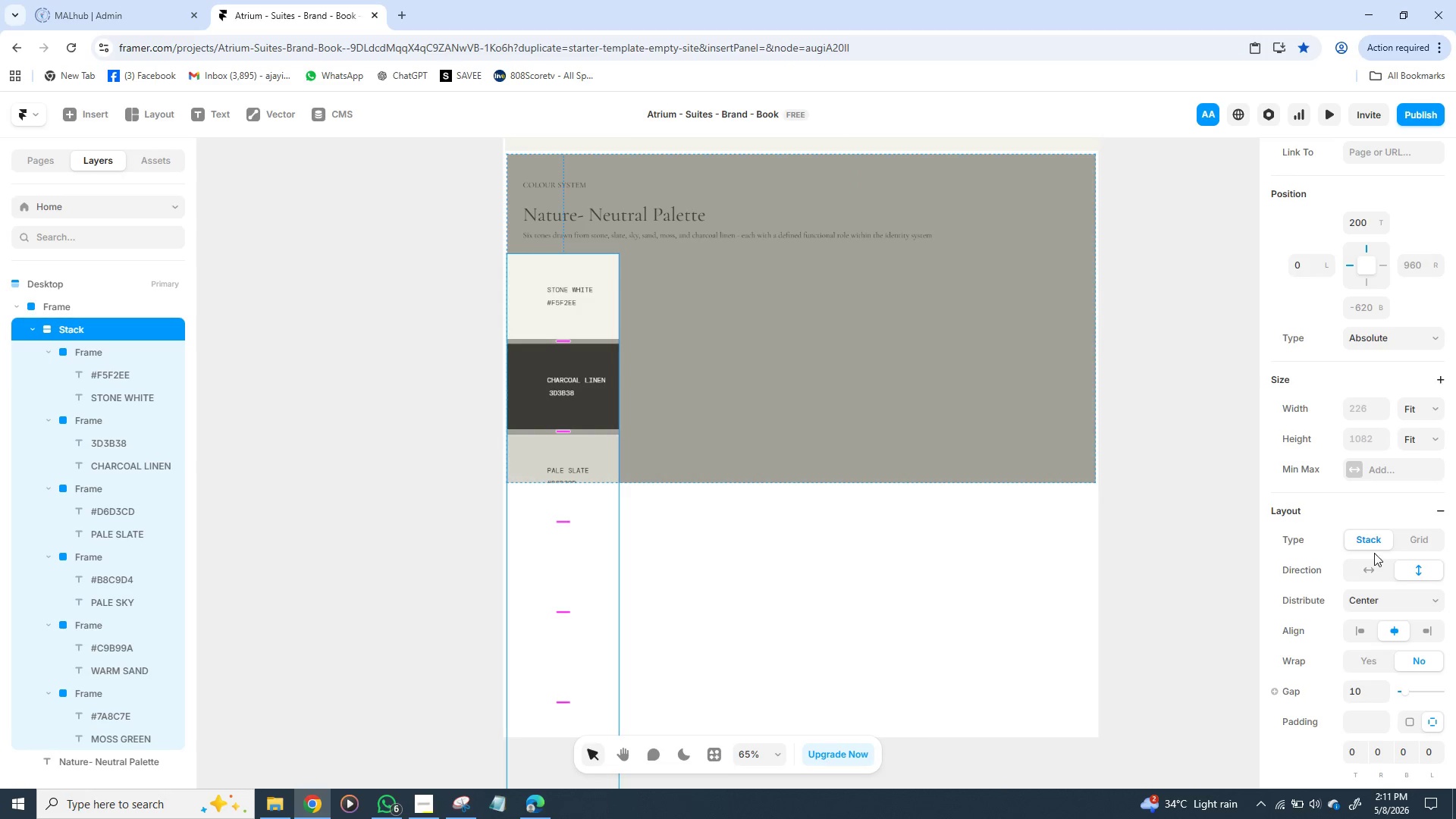 
left_click([1372, 572])
 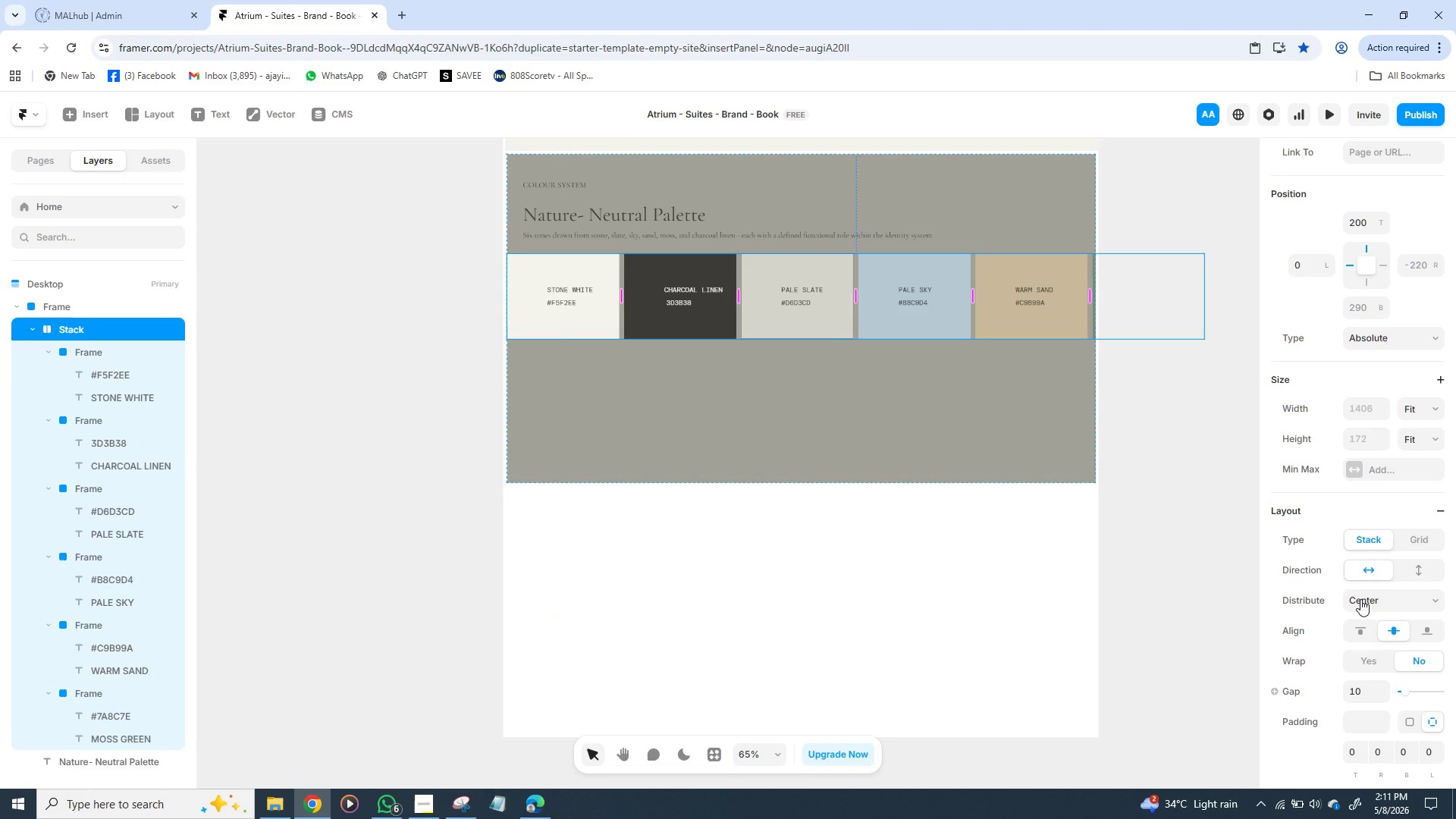 
left_click([1360, 599])
 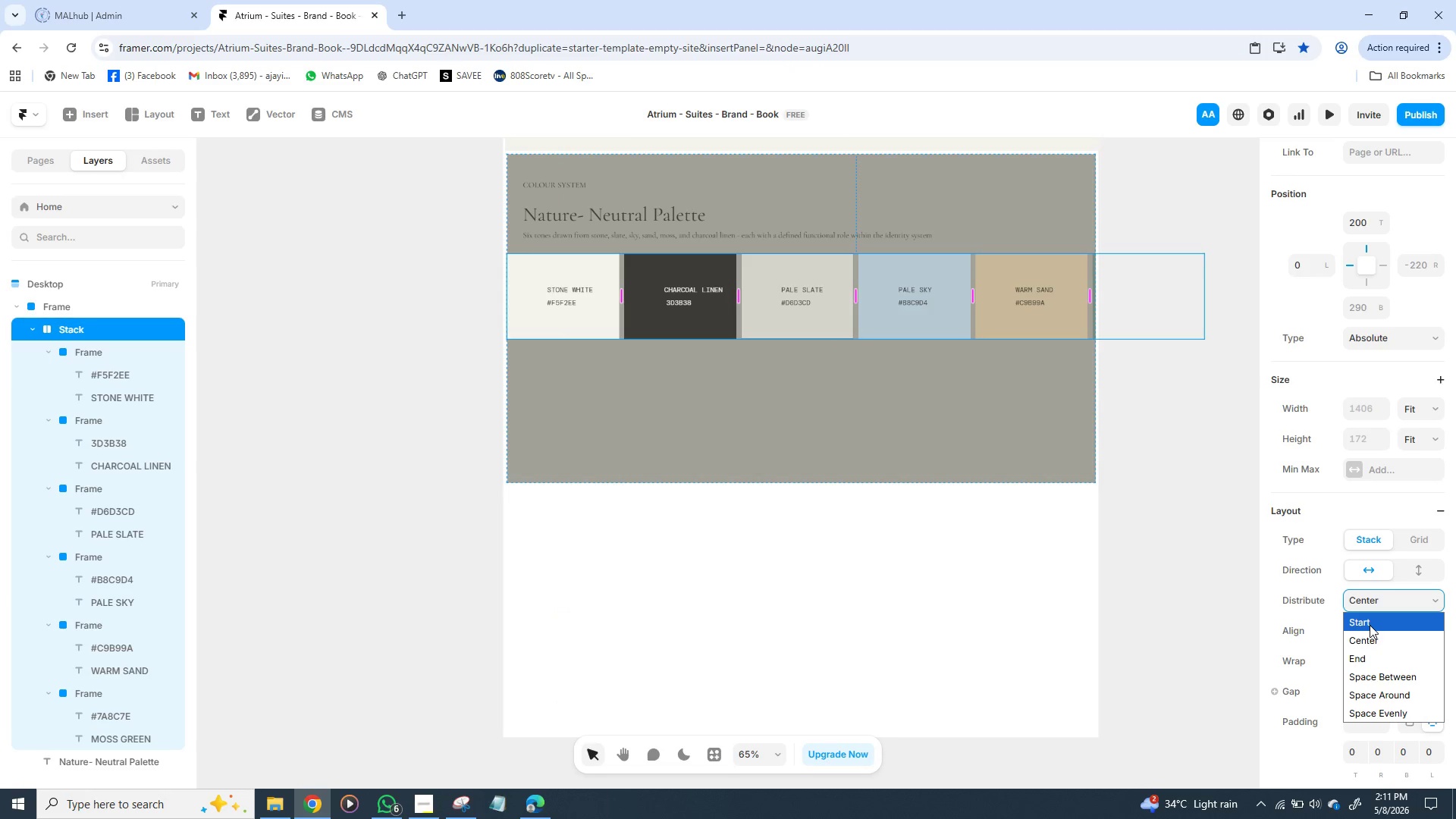 
left_click([1371, 620])
 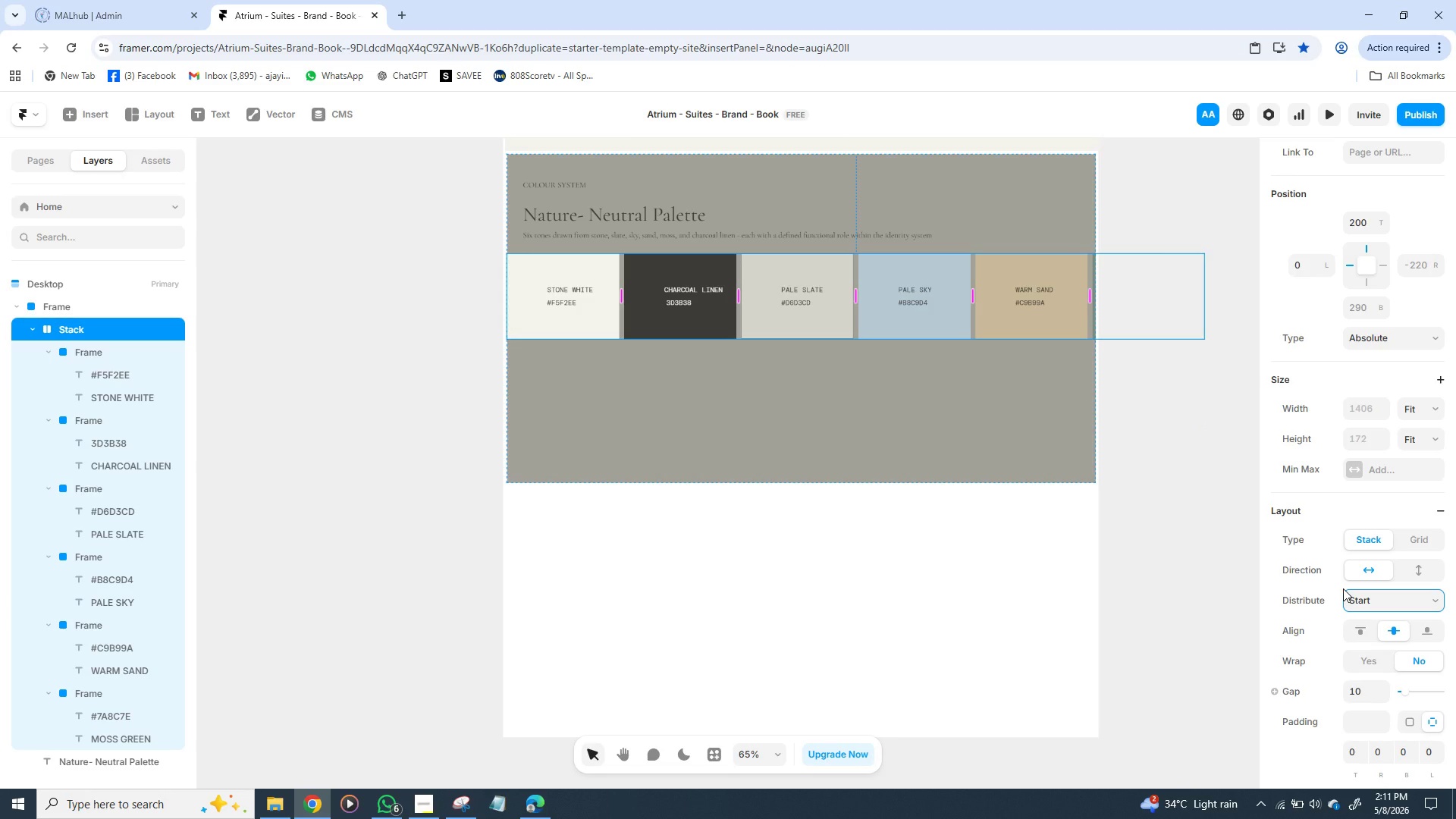 
wait(10.12)
 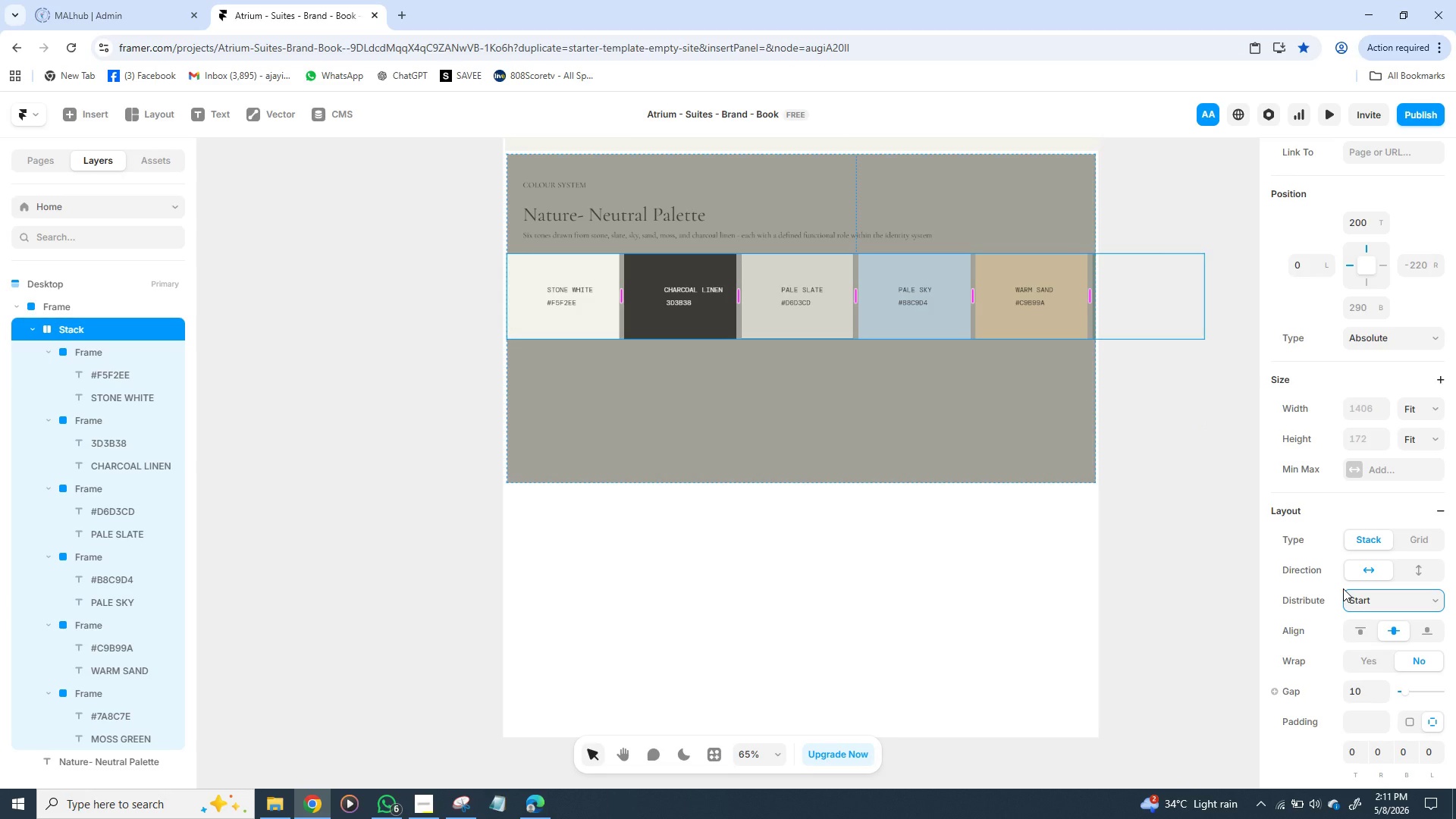 
left_click([1432, 438])
 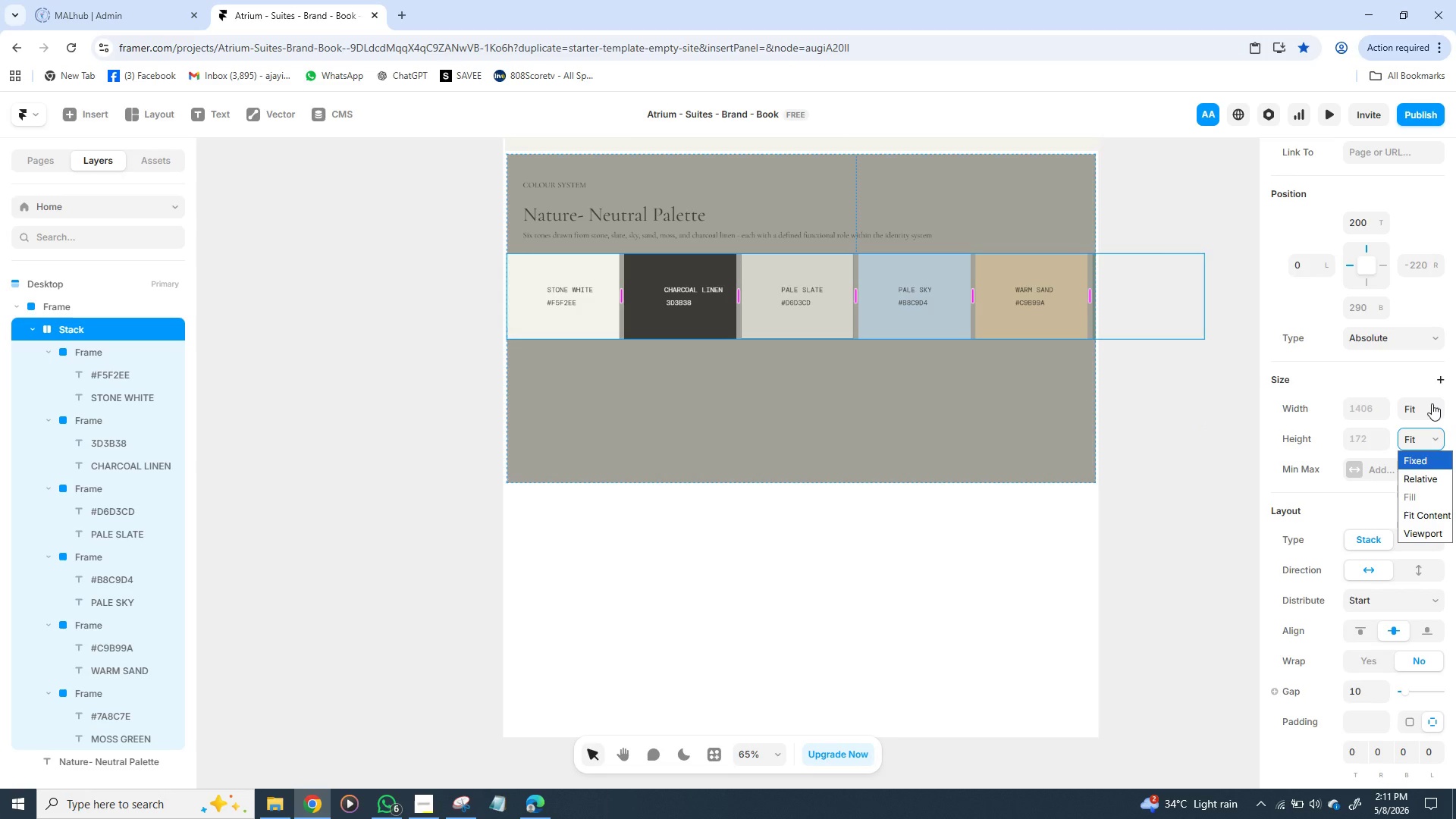 
left_click([1432, 403])
 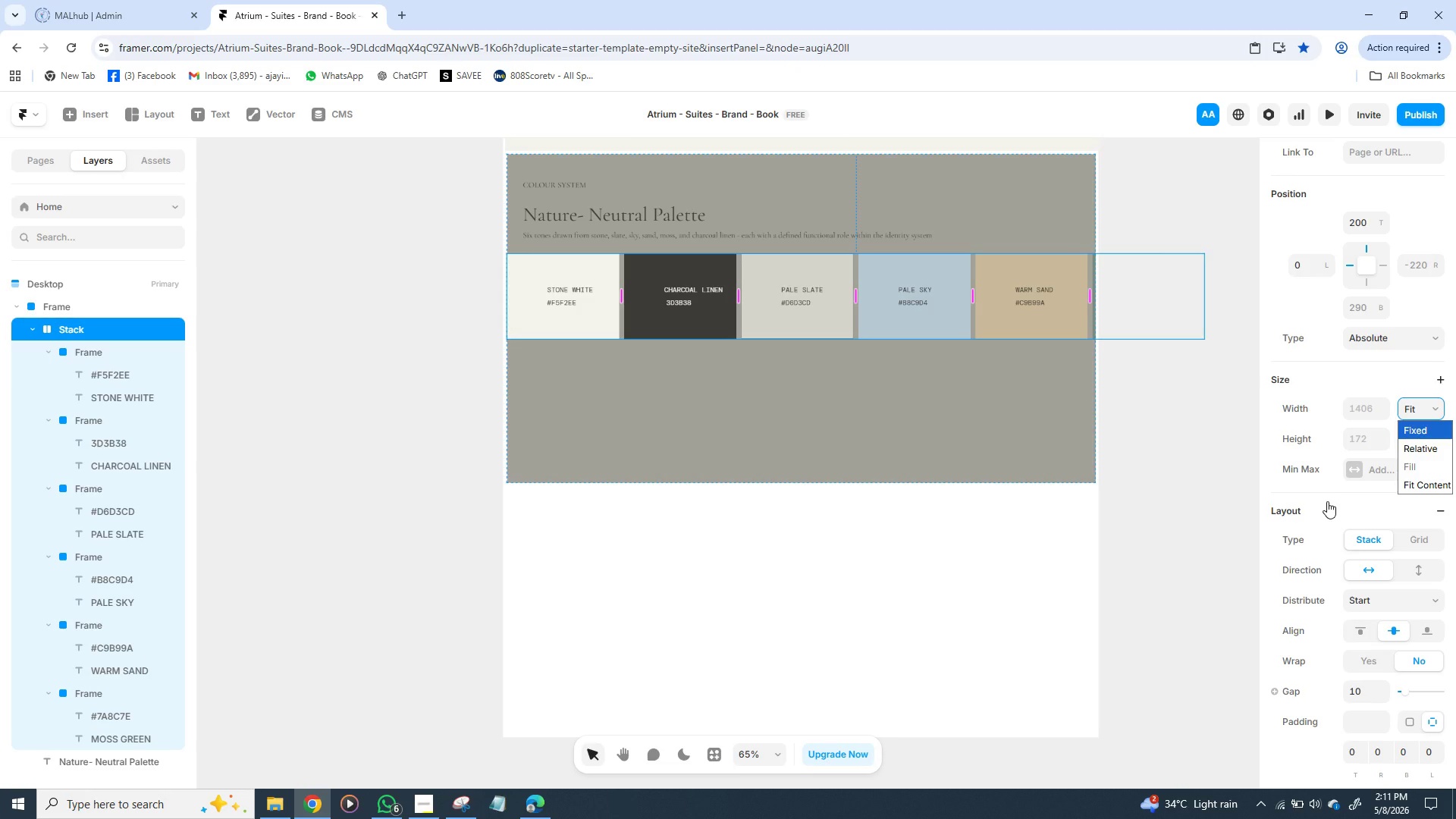 
wait(13.41)
 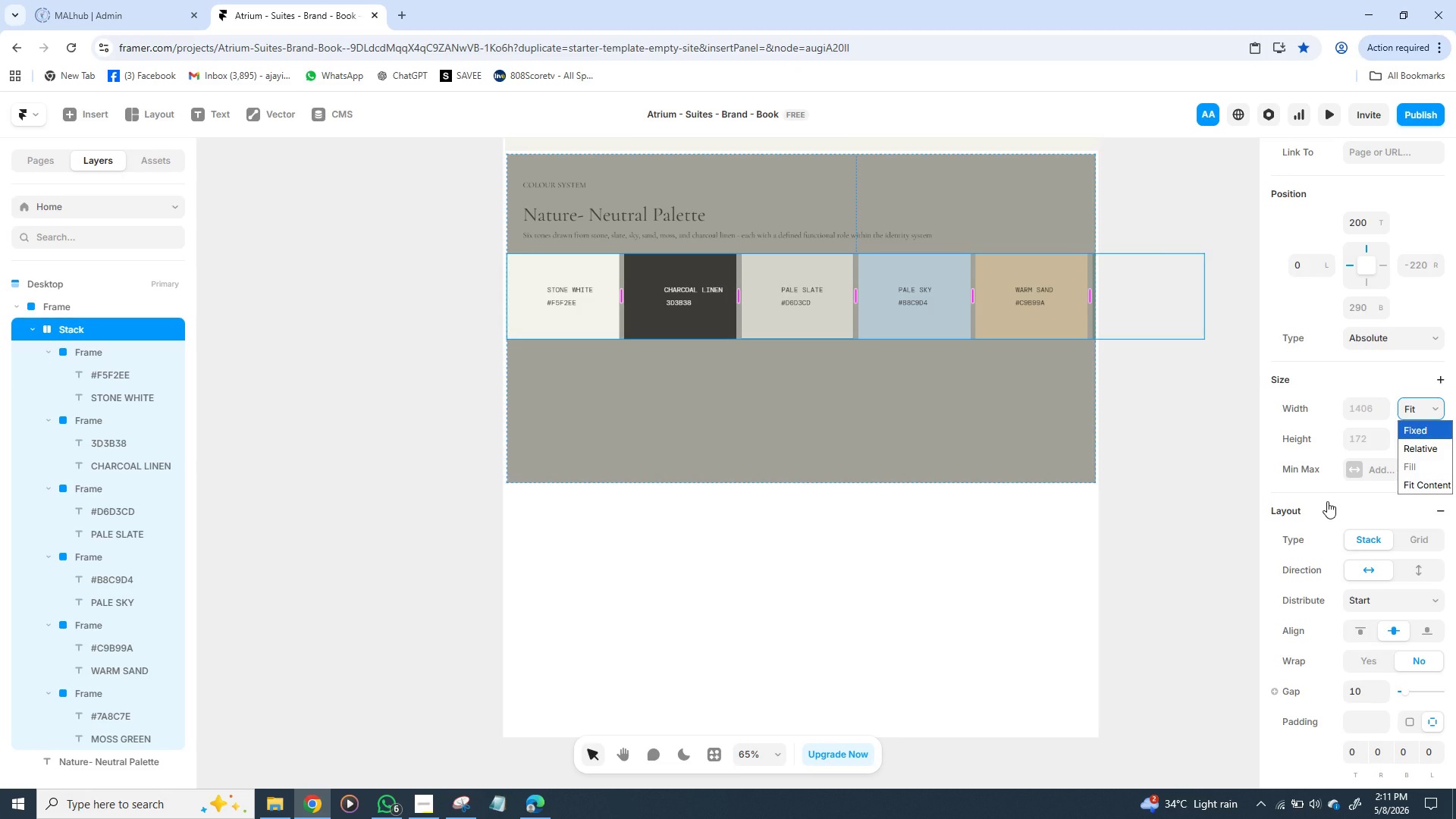 
left_click([1355, 469])
 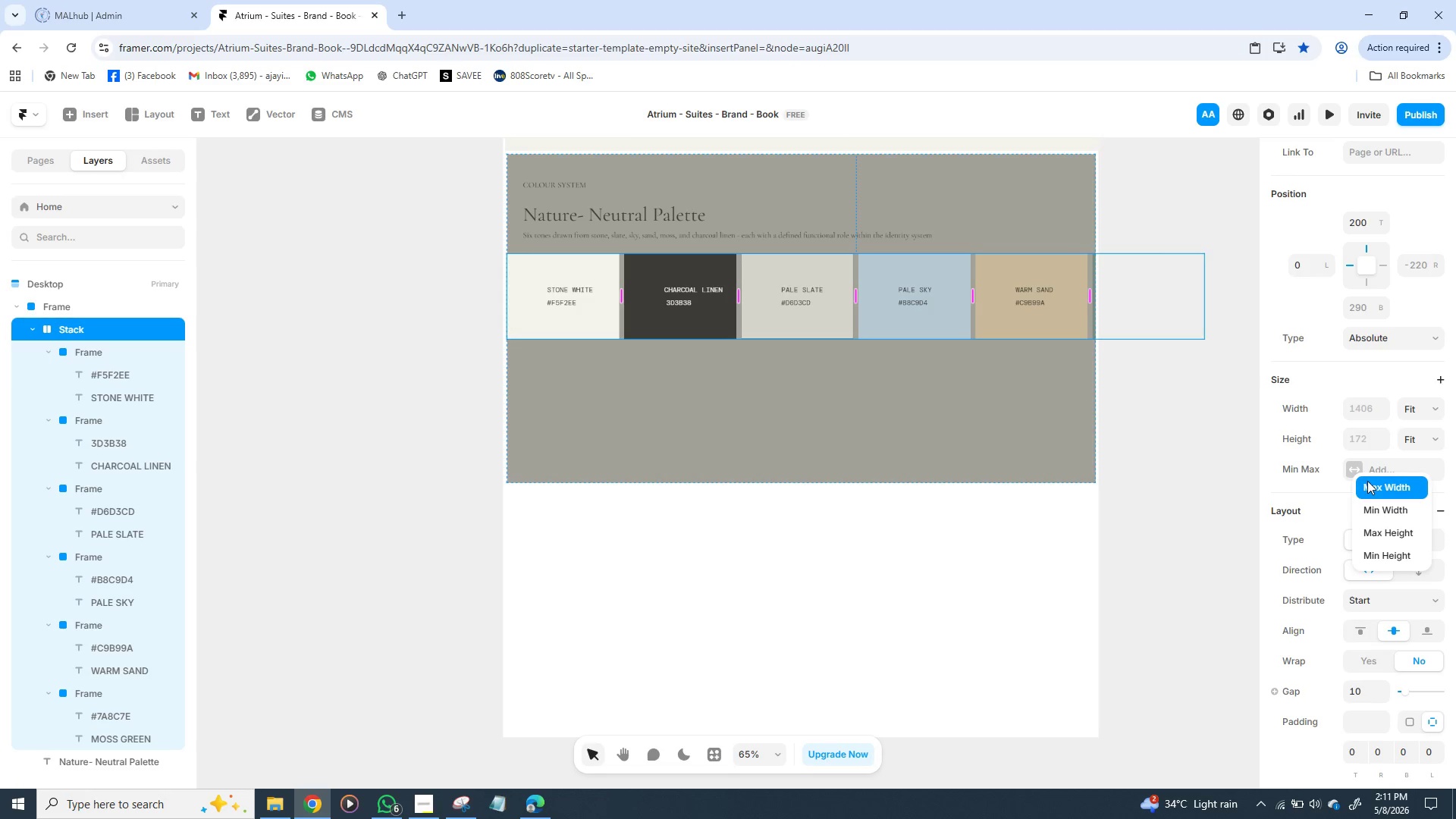 
left_click([1370, 482])
 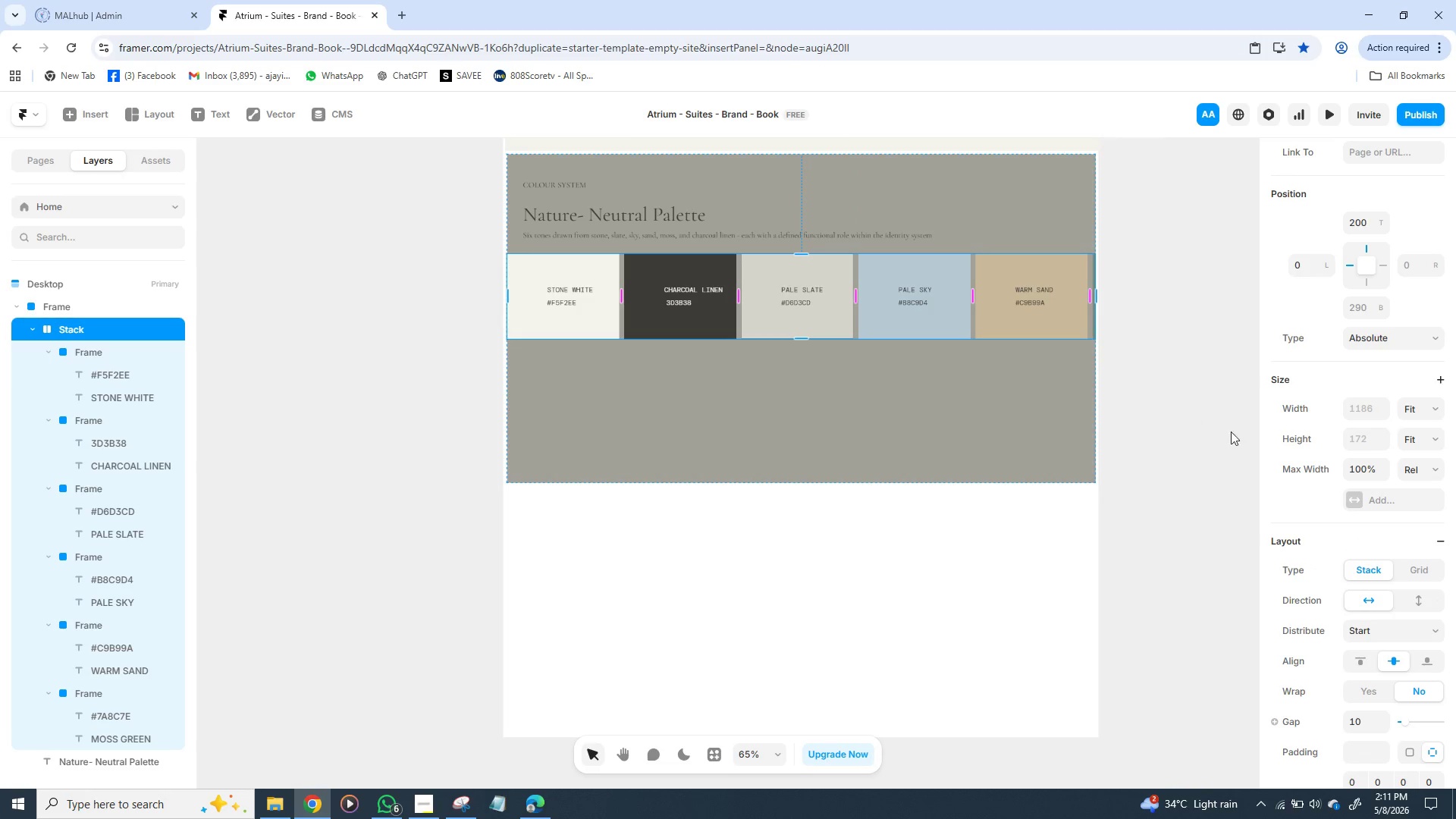 
wait(6.45)
 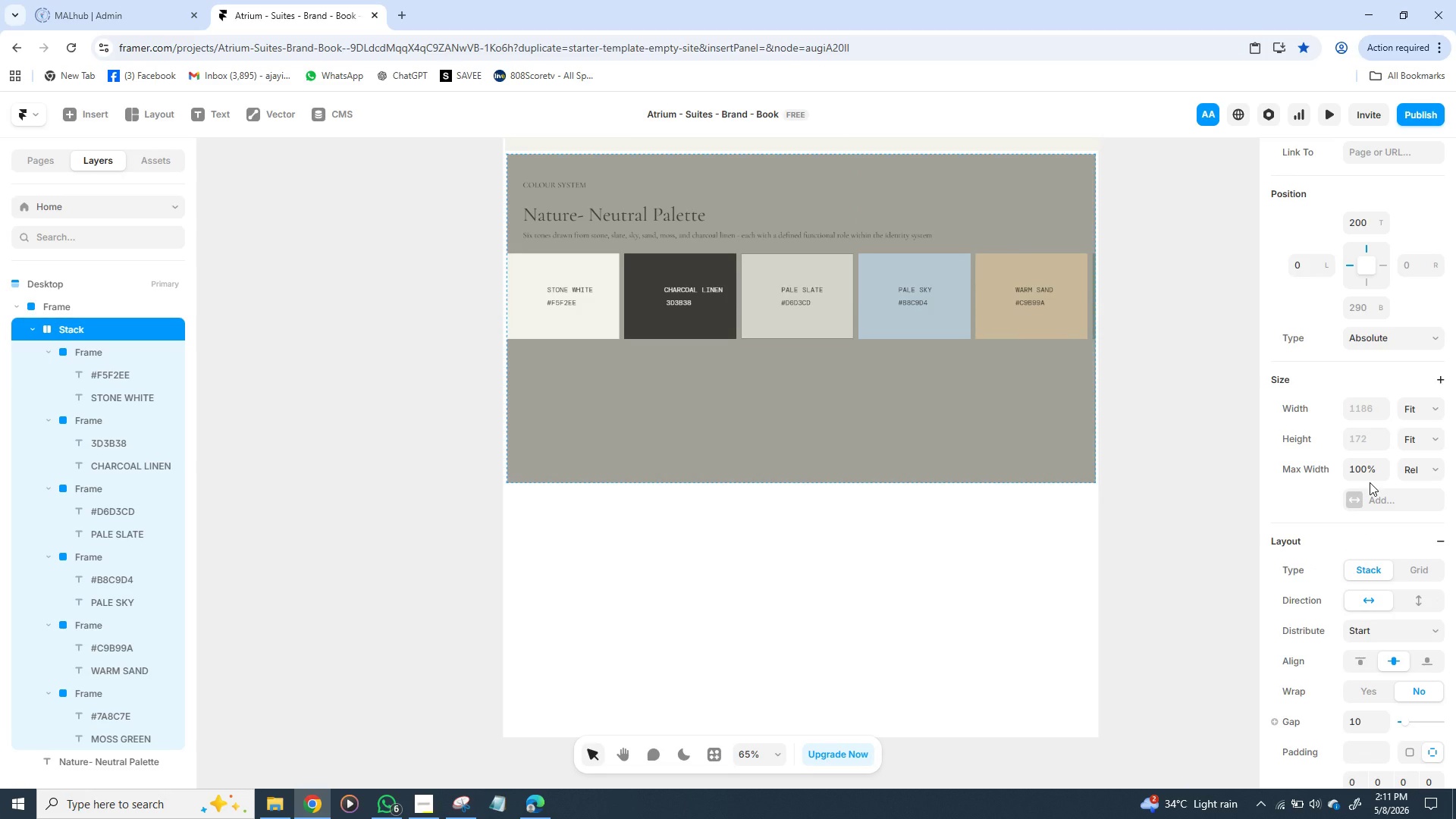 
key(Control+Z)
 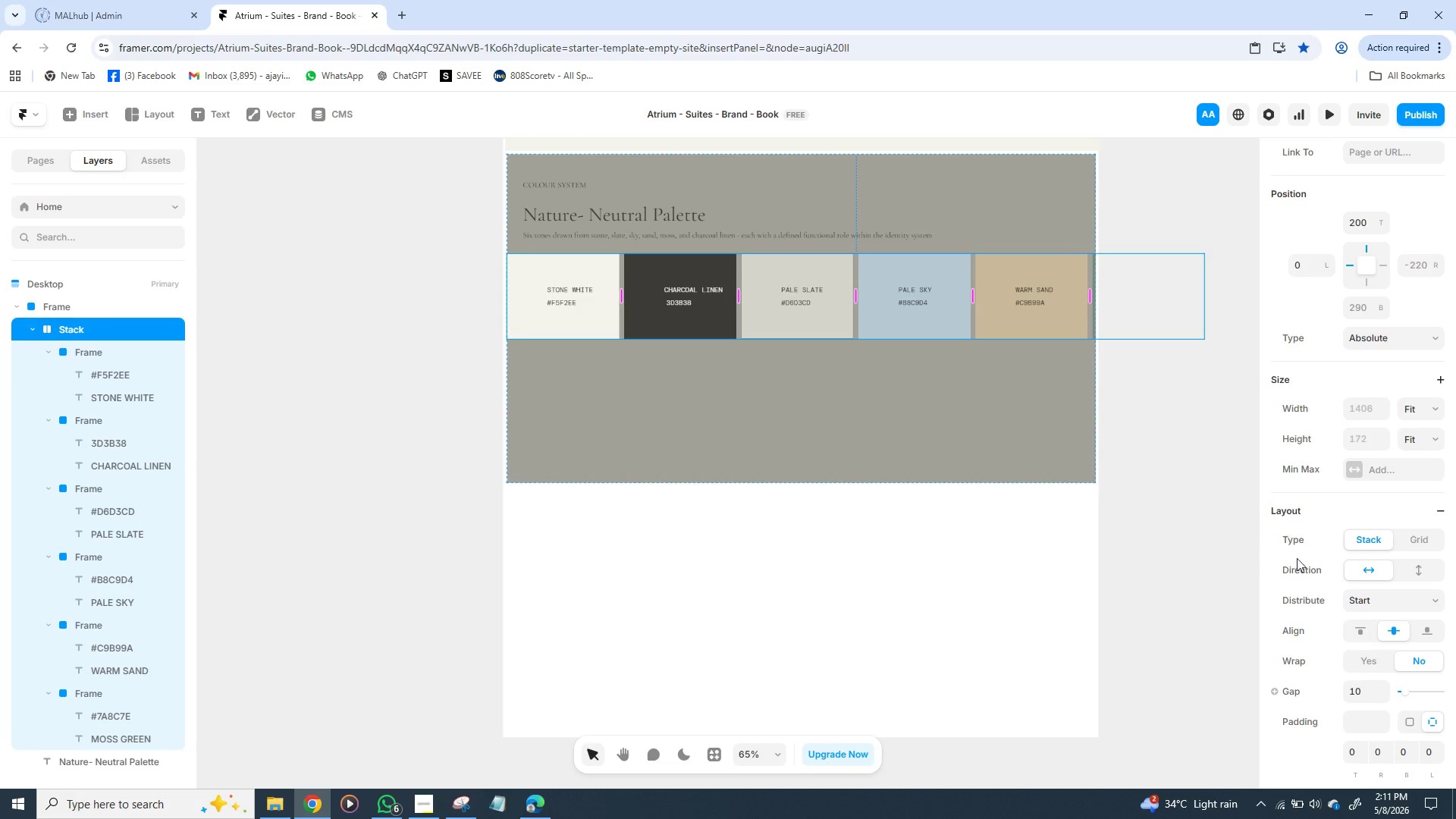 
mouse_move([1343, 655])
 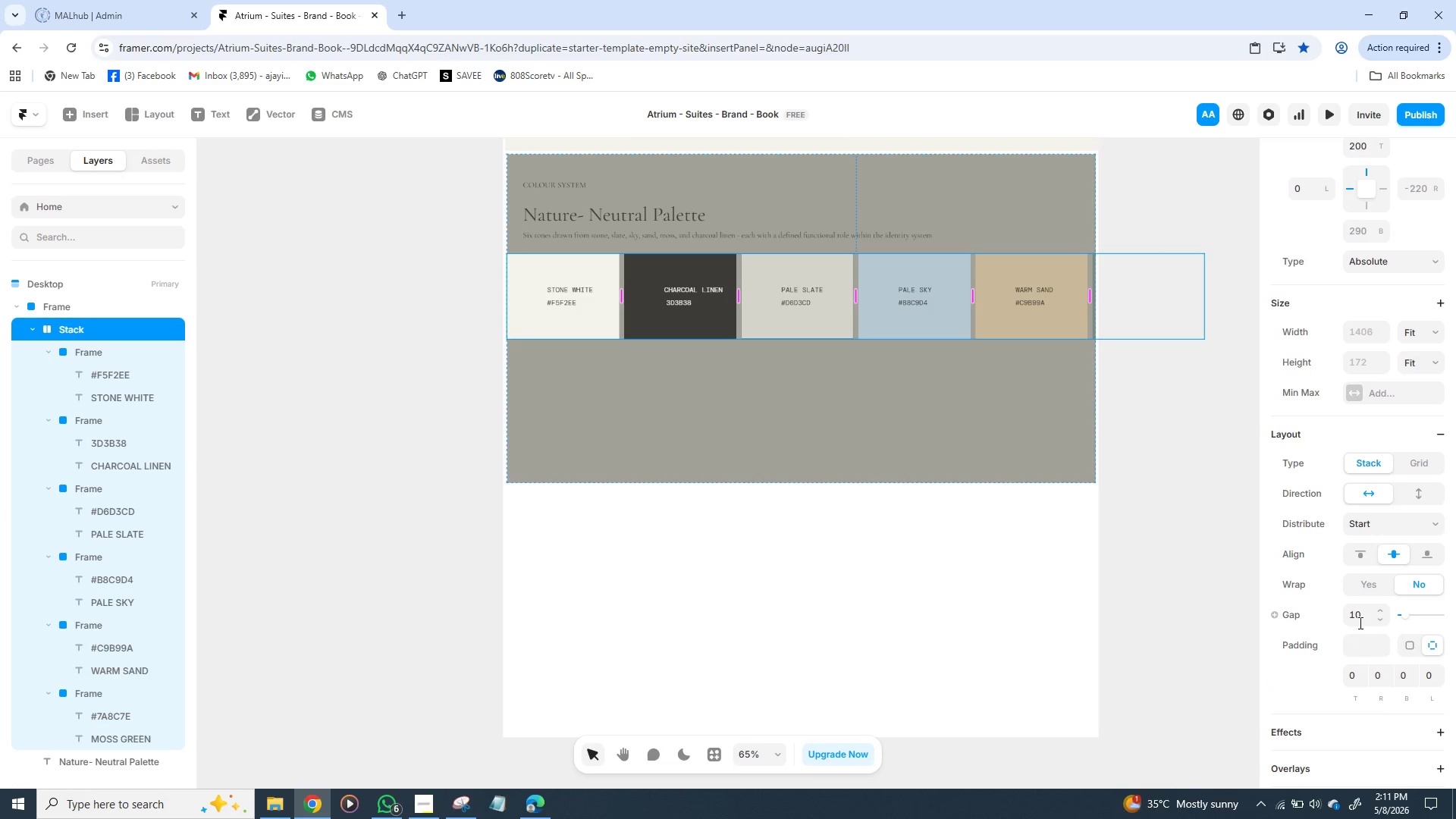 
left_click([1359, 622])
 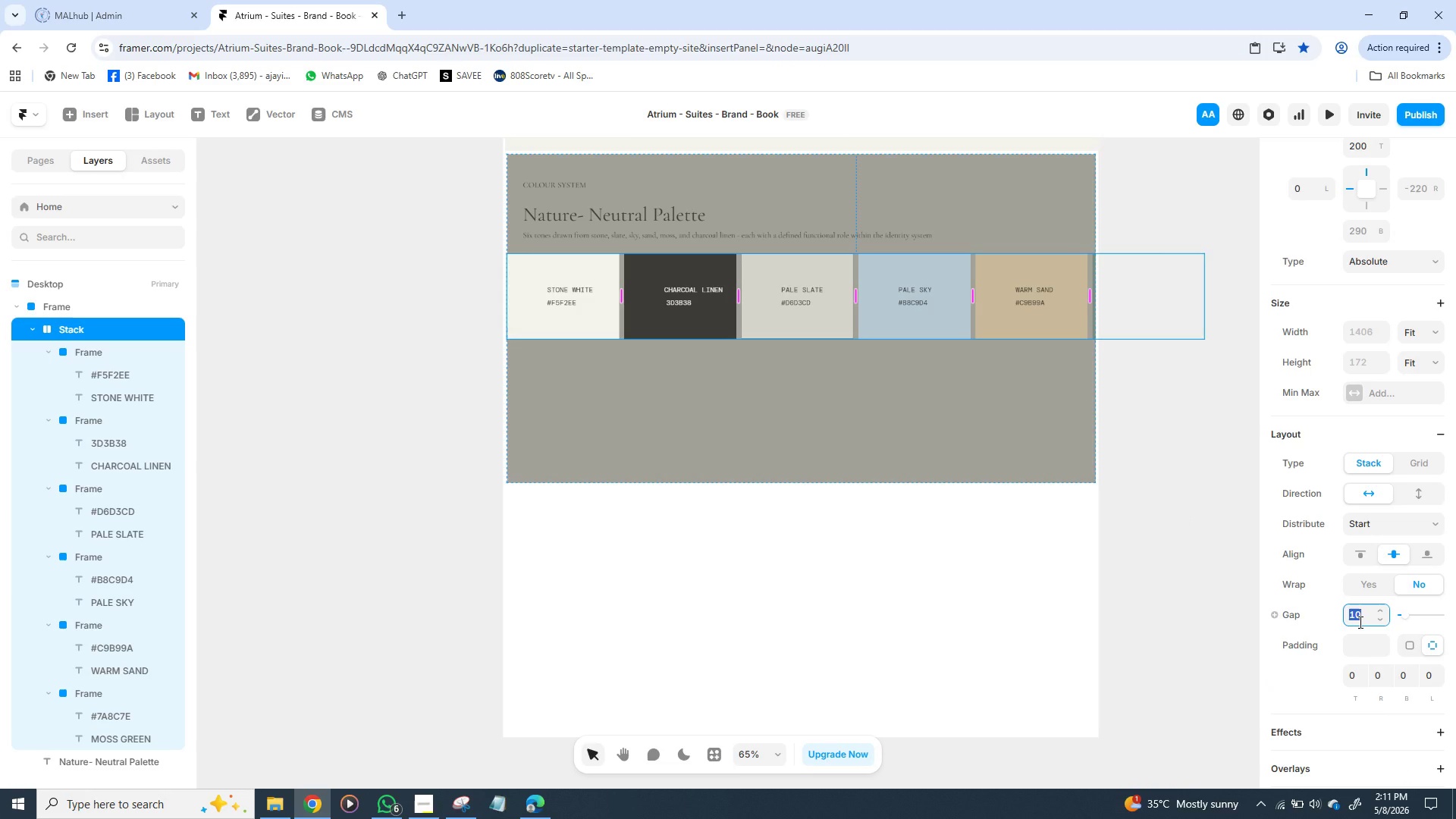 
key(0)
 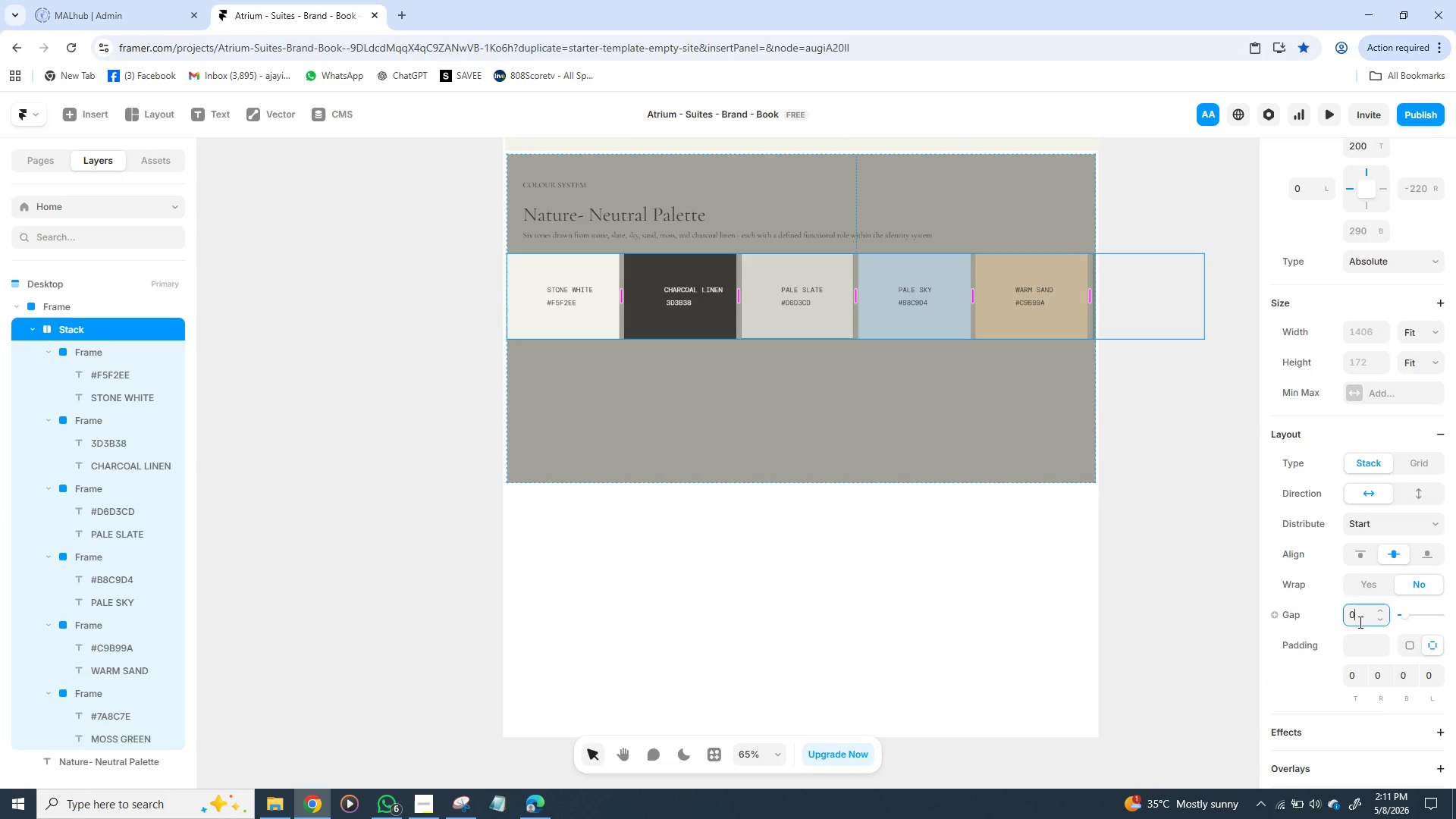 
key(Enter)
 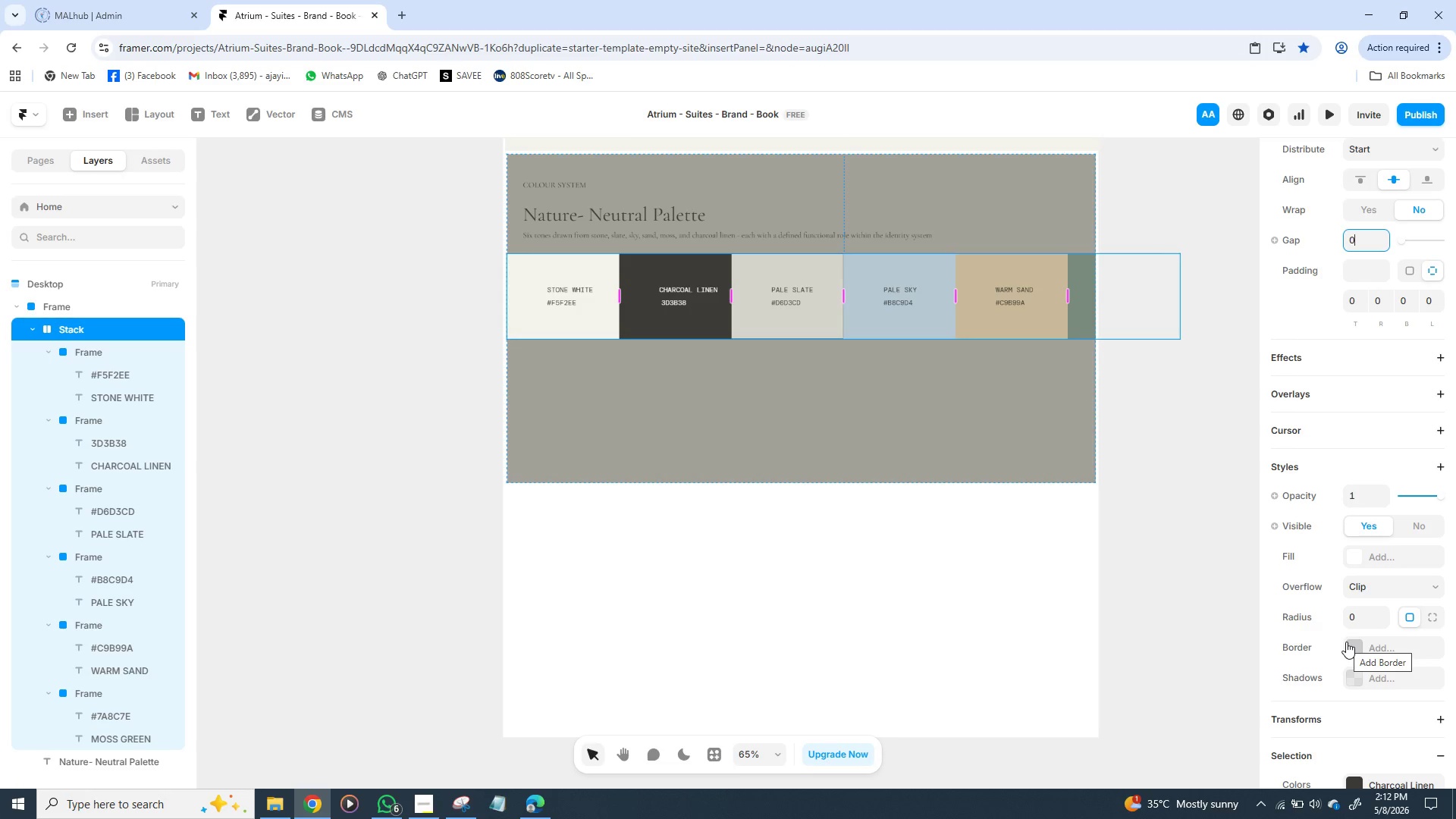 
wait(53.59)
 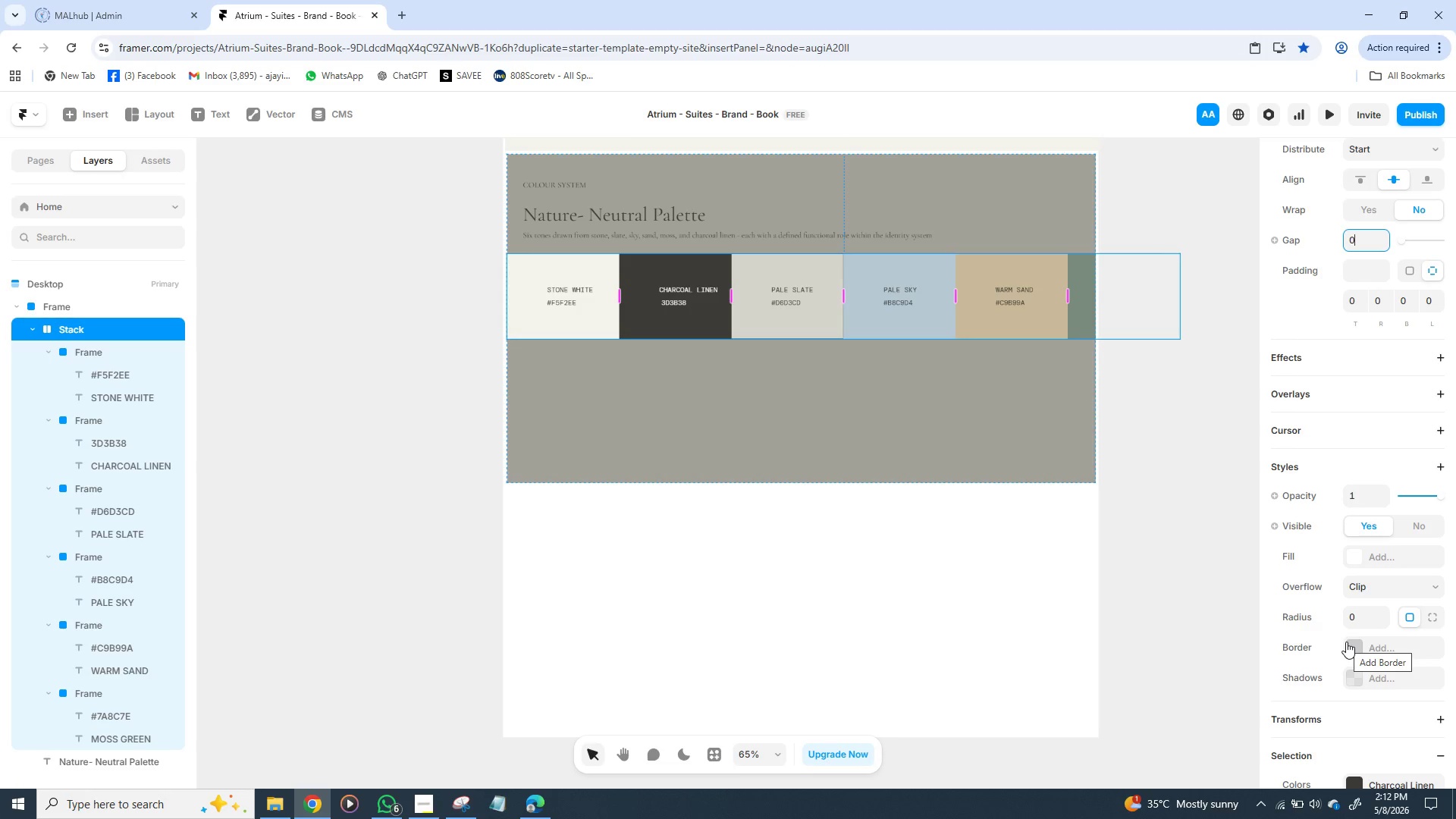 
left_click([686, 405])
 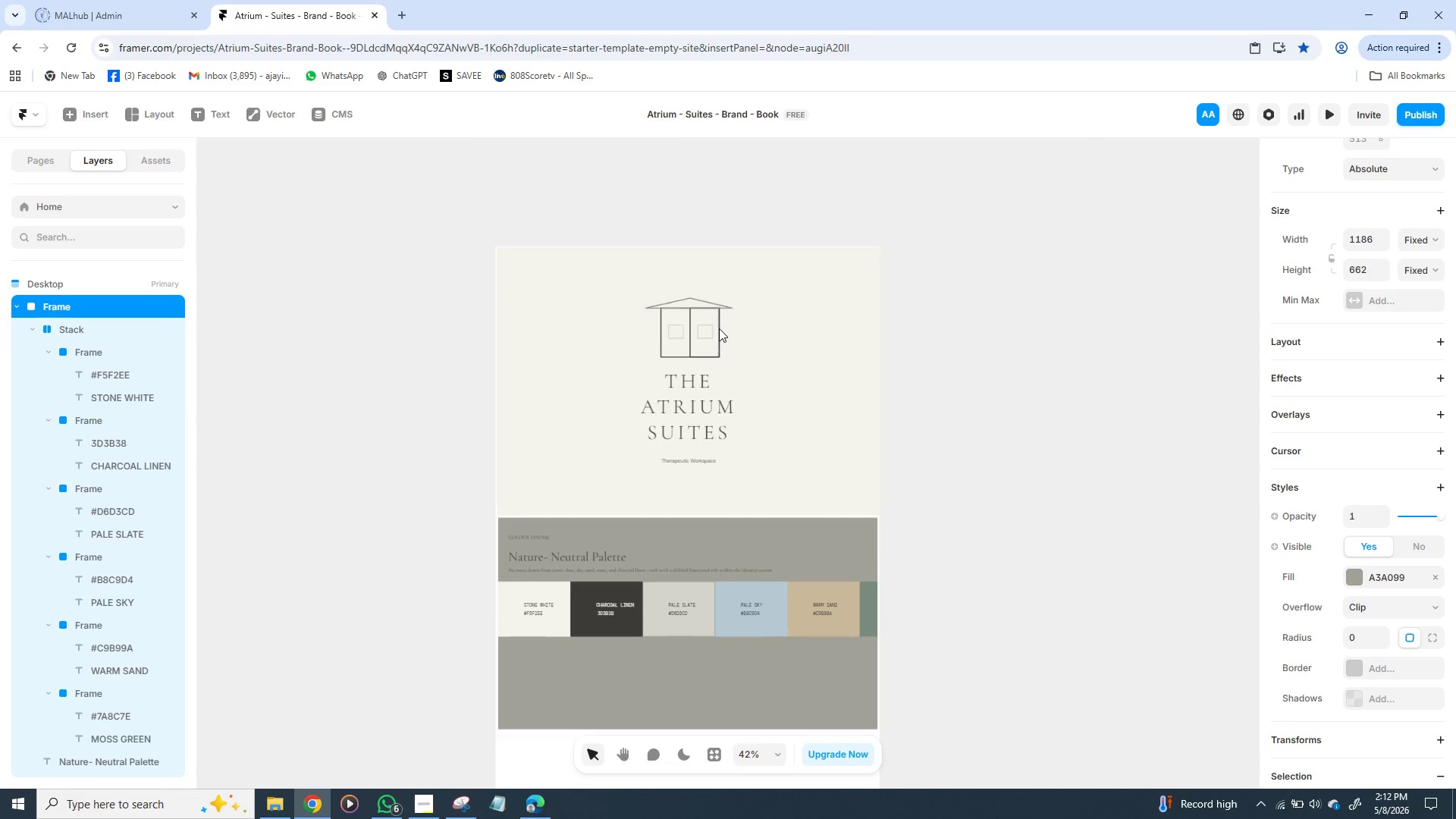 
wait(11.36)
 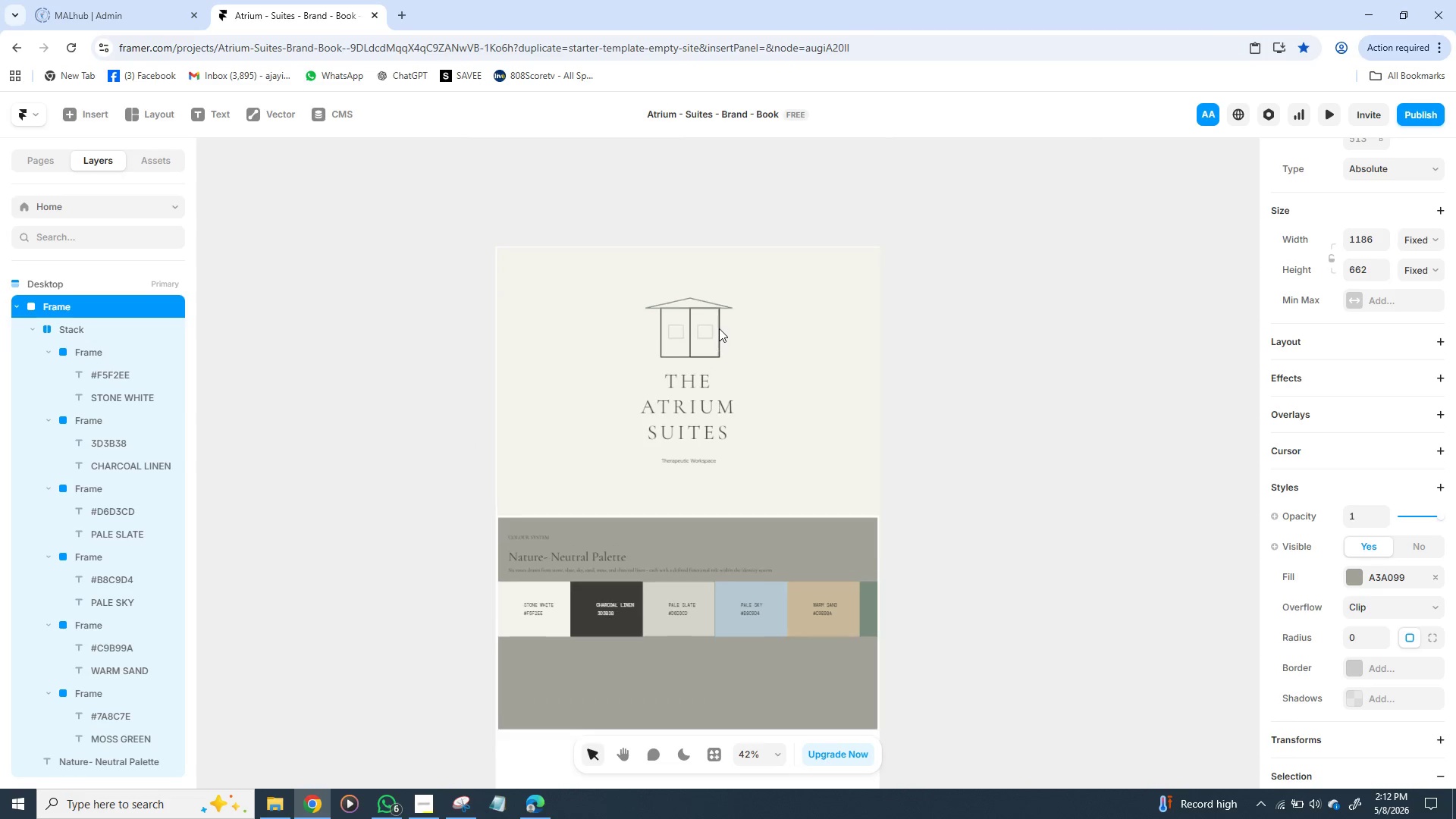 
left_click([780, 199])
 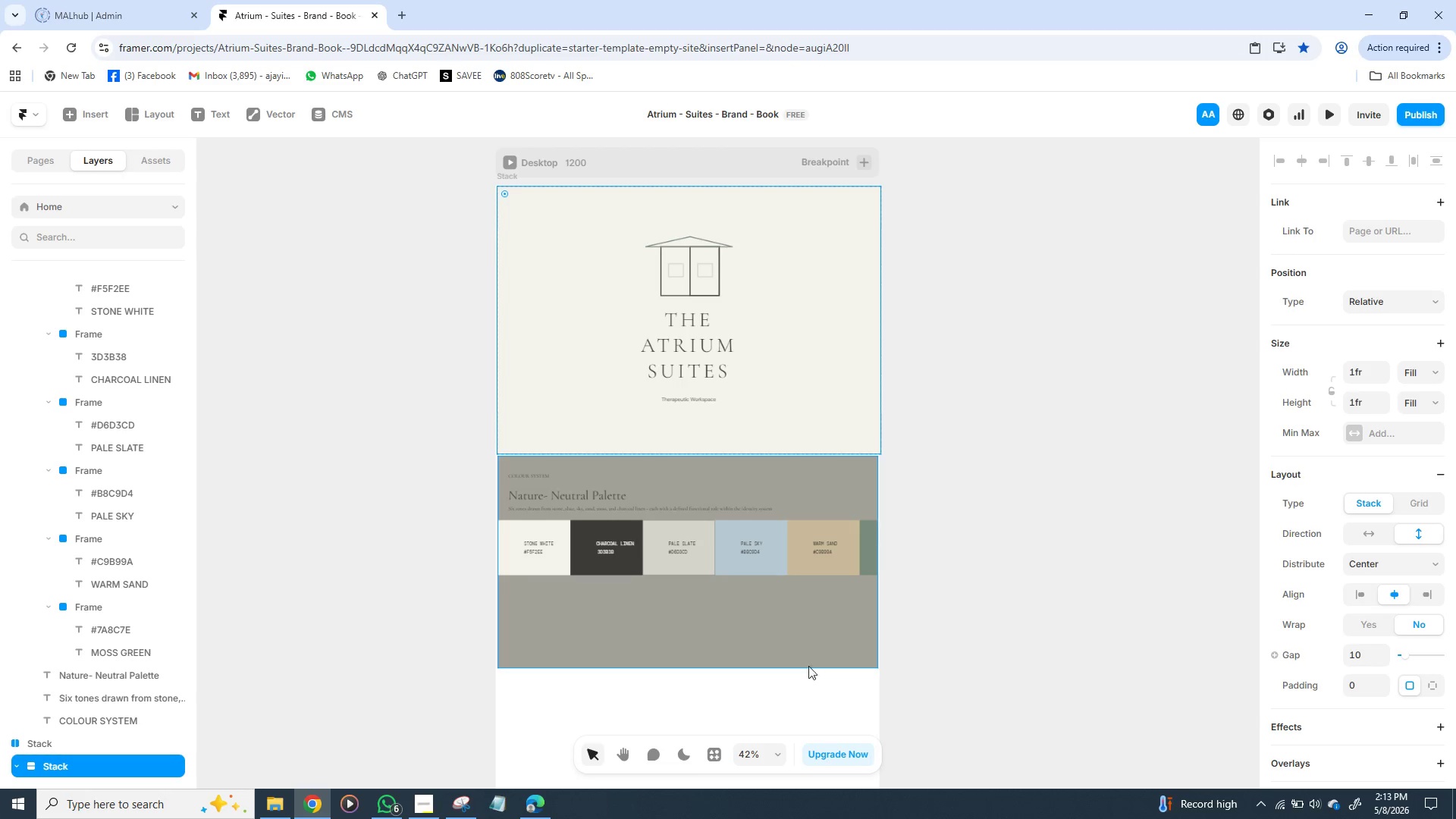 
left_click([993, 576])
 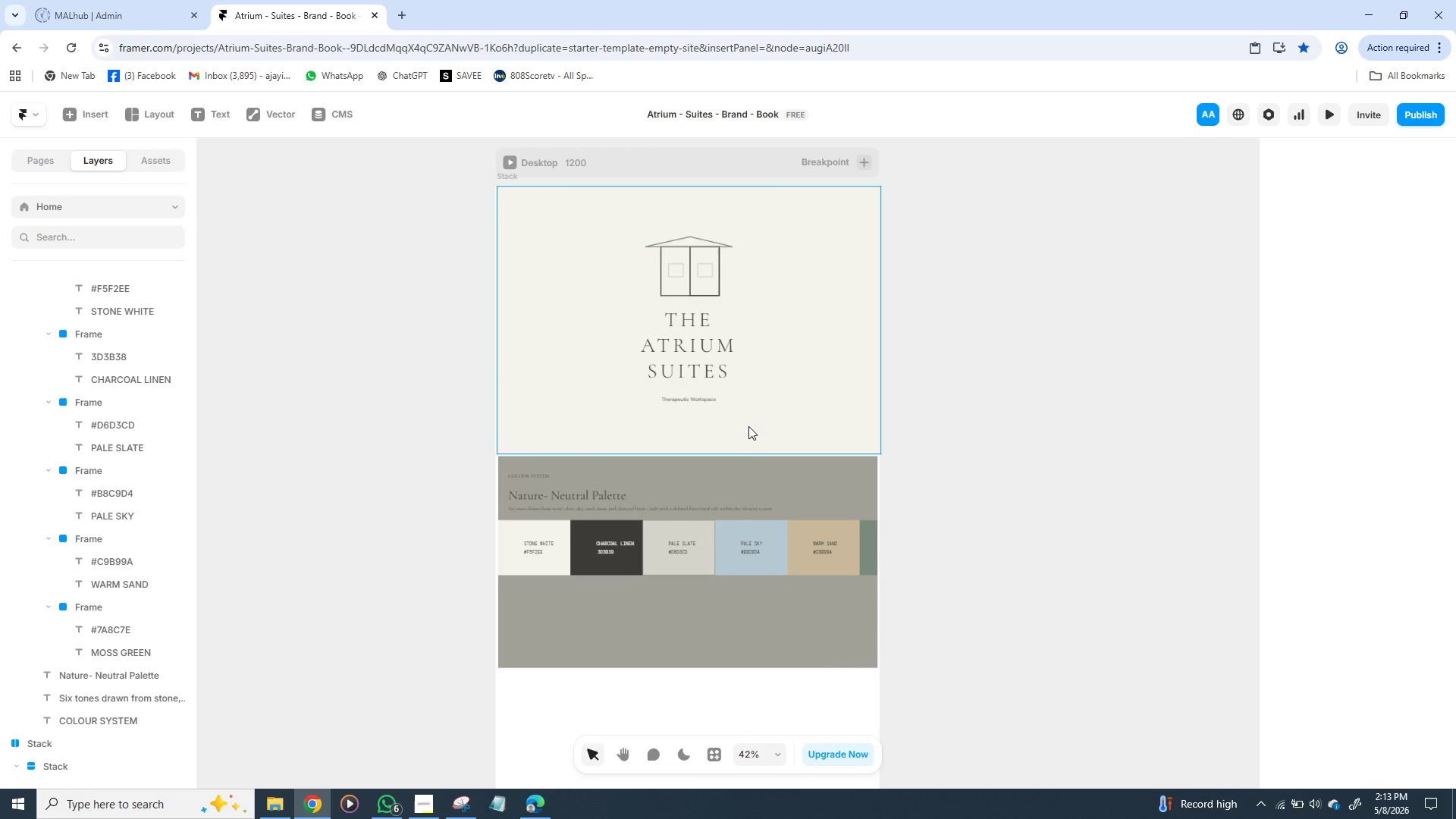 
left_click([750, 426])
 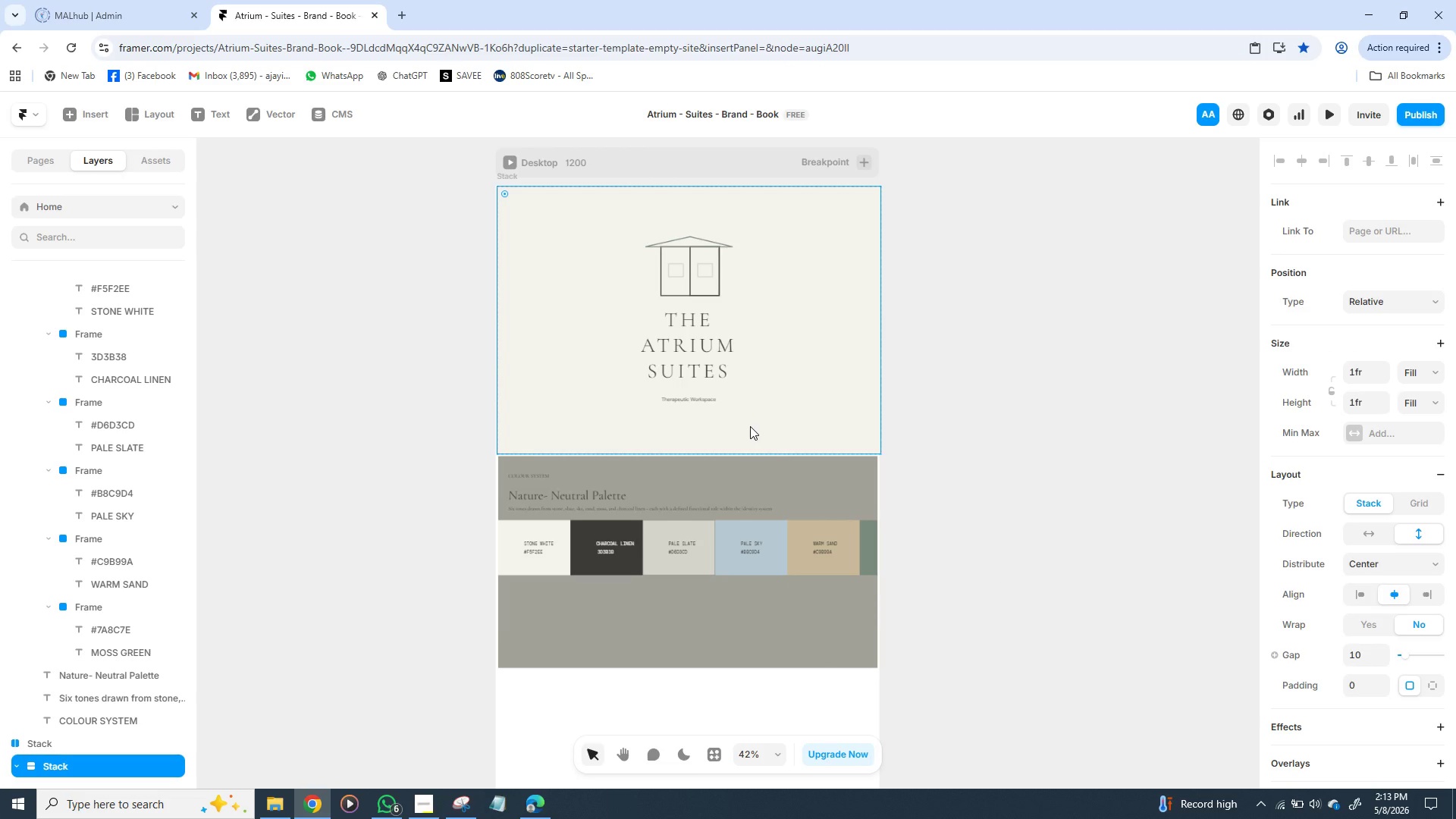 
hold_key(key=ShiftLeft, duration=1.5)
left_click([762, 479])
 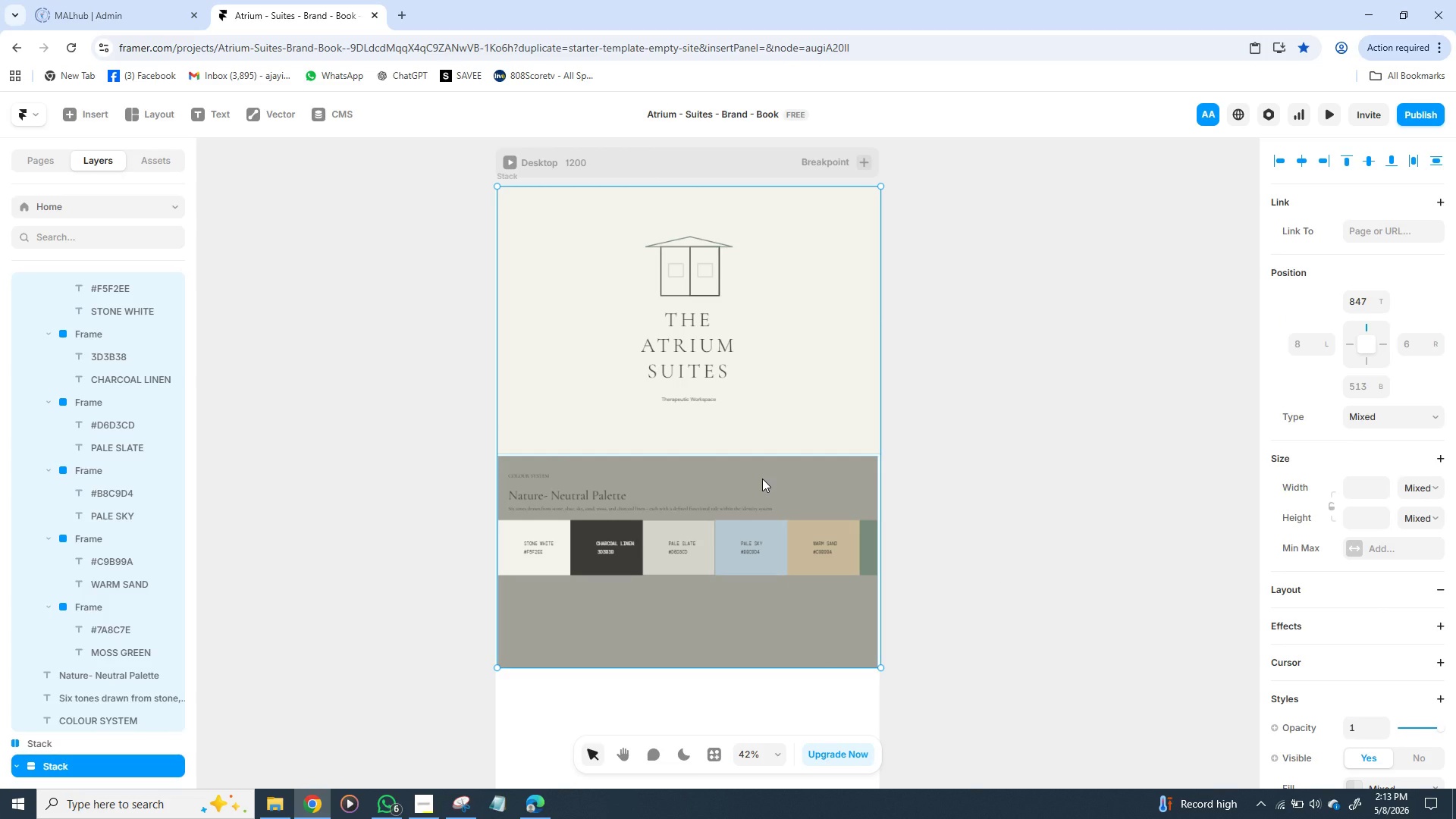 
key(Shift+ShiftLeft)
 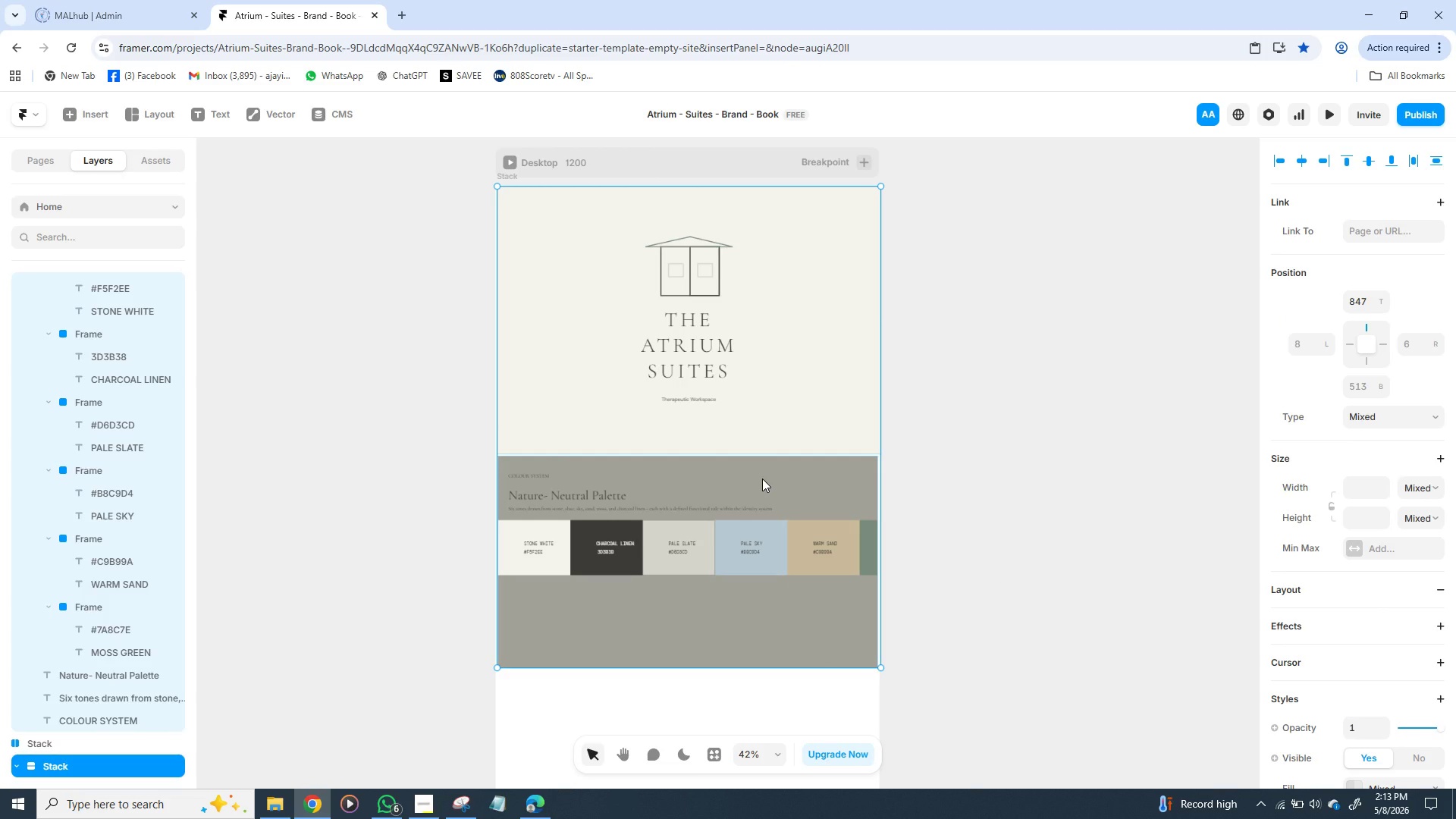 
key(Shift+ShiftLeft)
 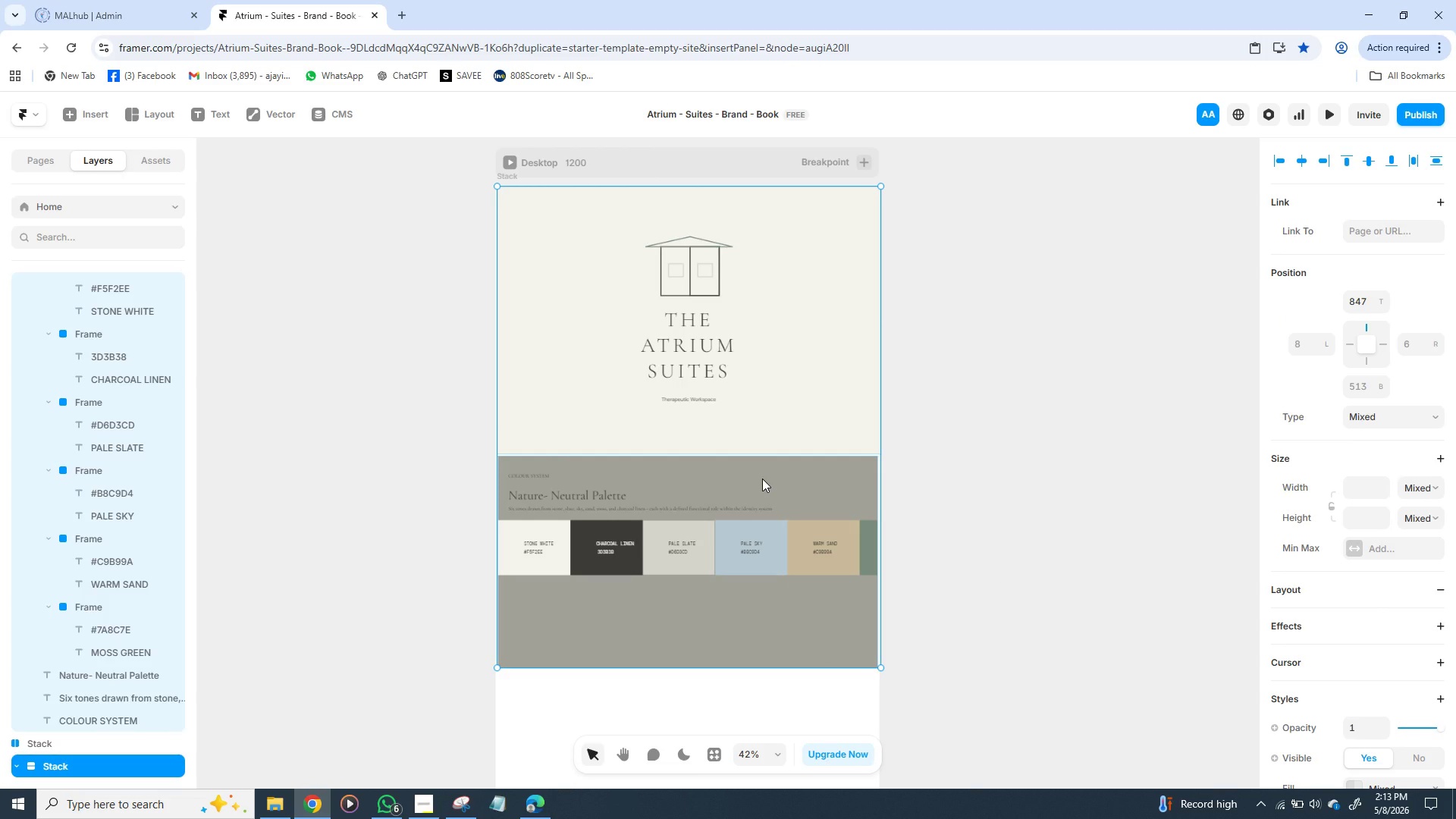 
key(Shift+ShiftLeft)
 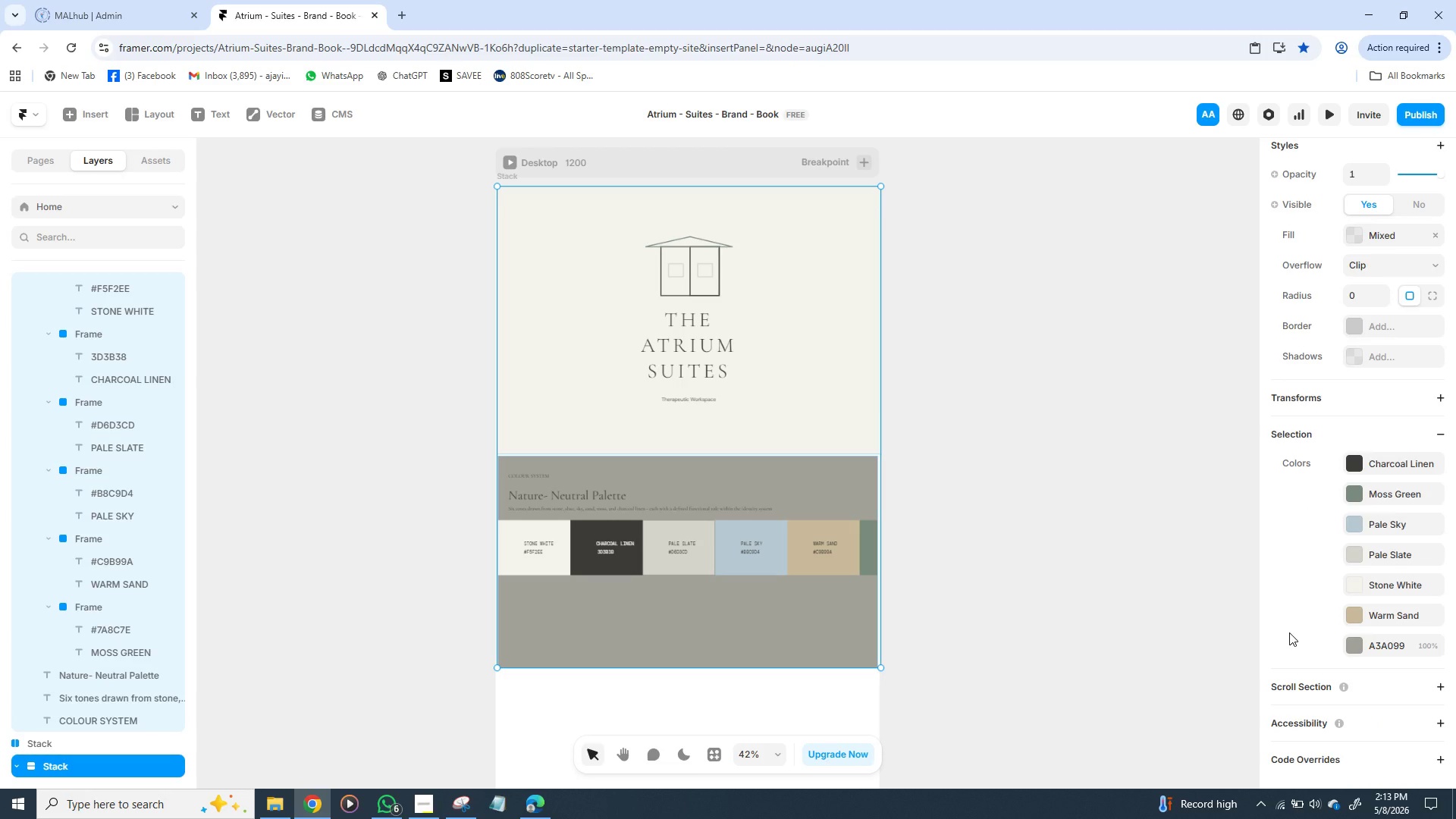 
wait(9.39)
 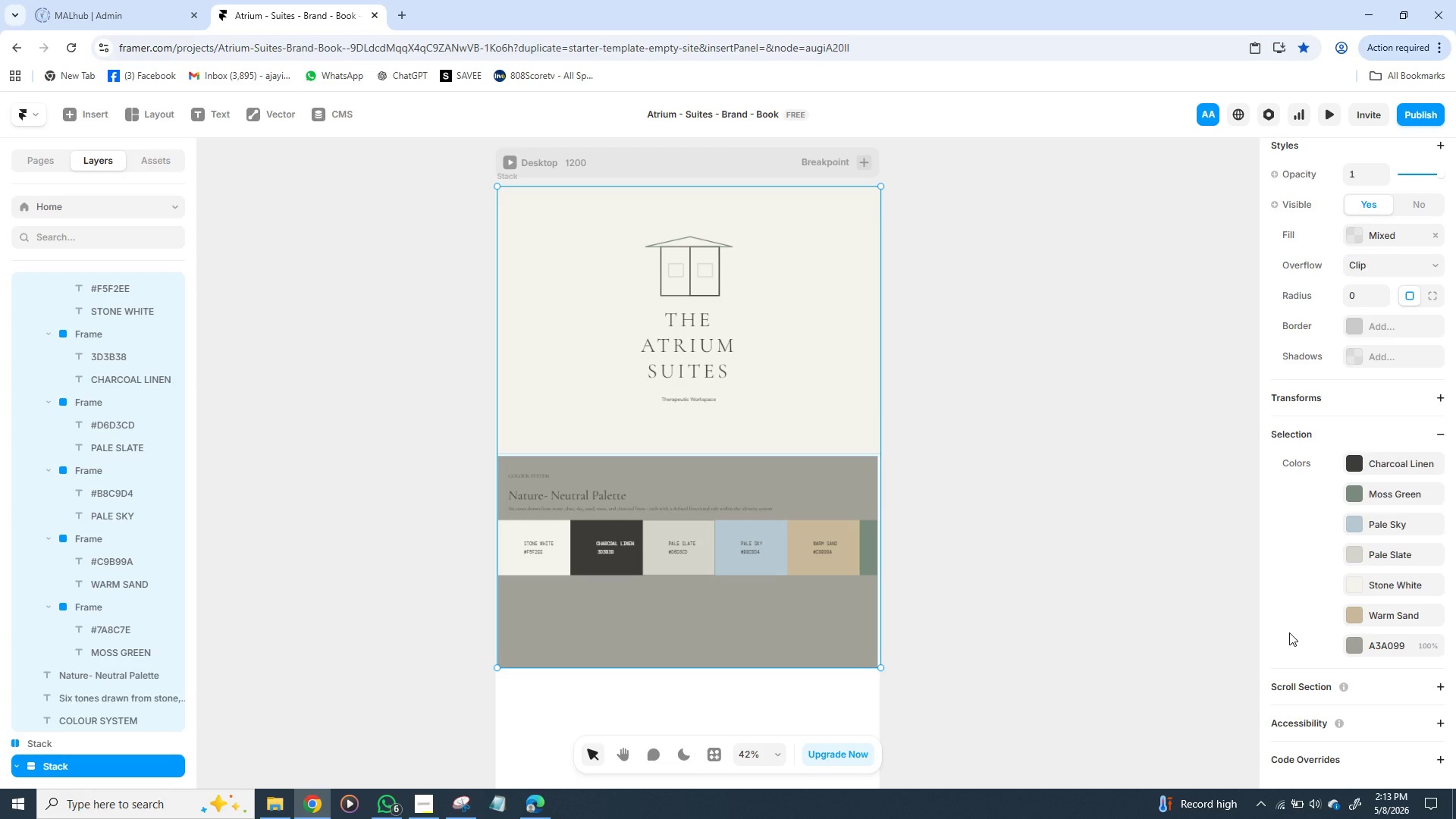 
left_click([1100, 524])
 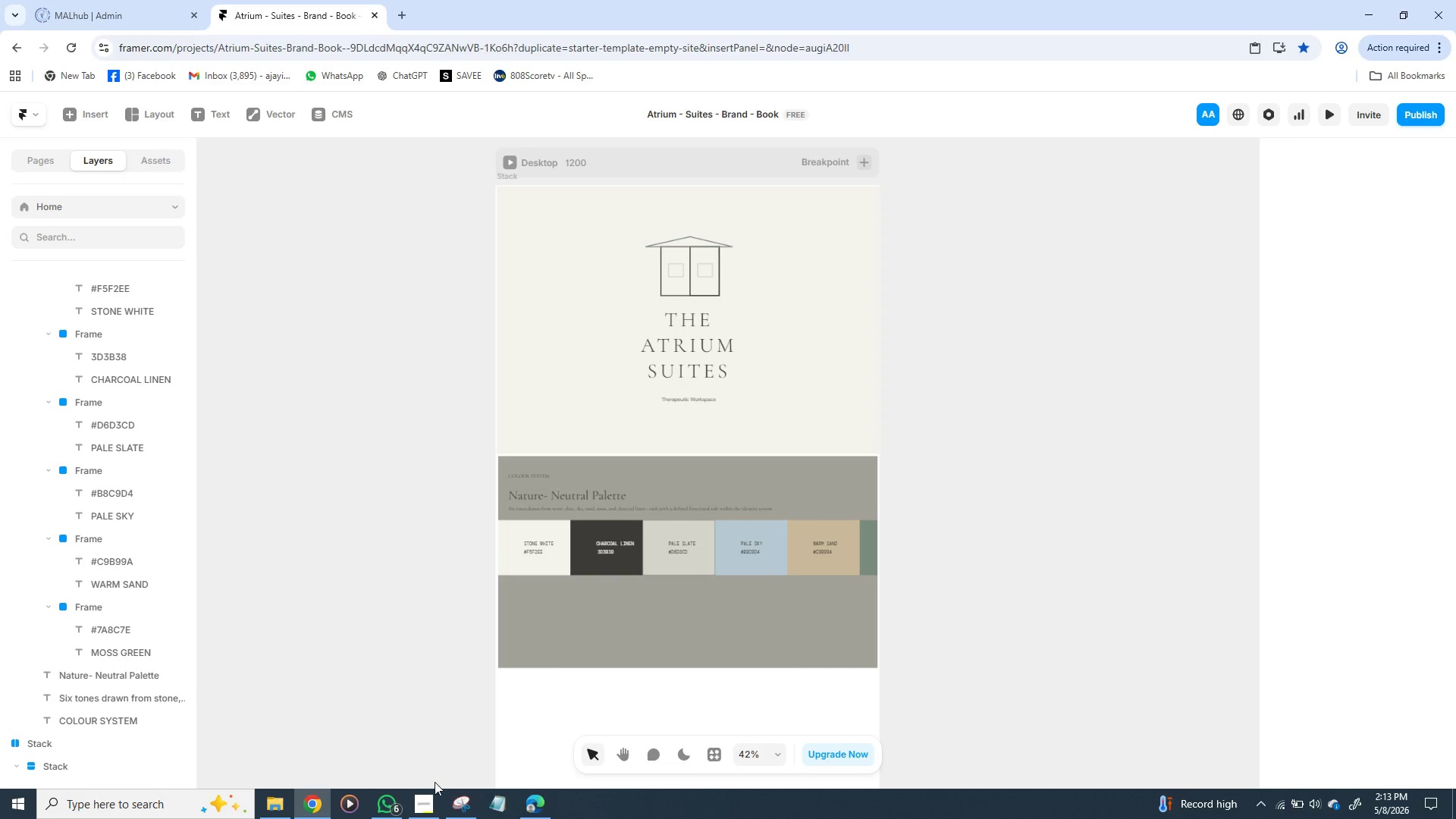 
left_click([419, 807])